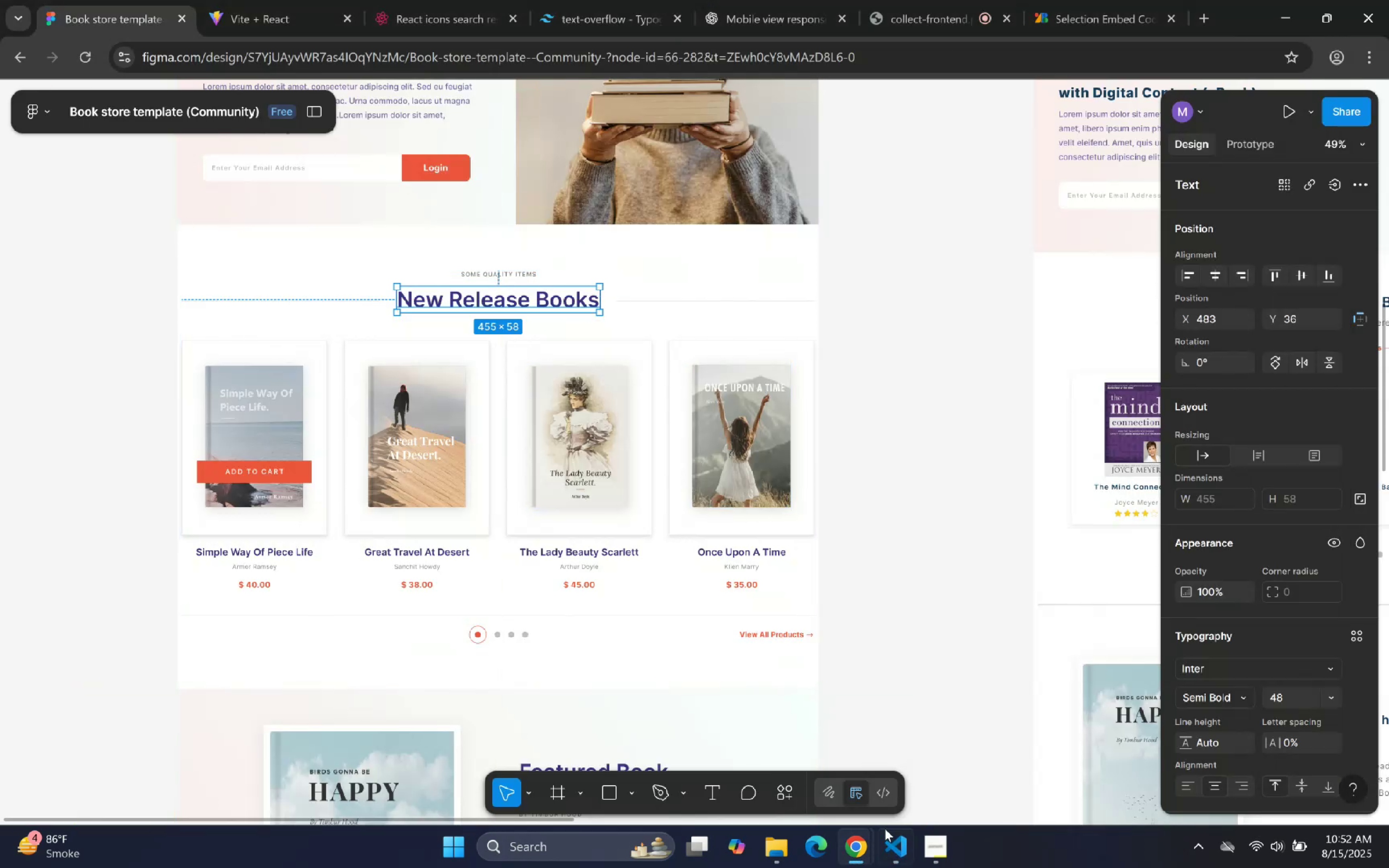 
left_click([885, 861])
 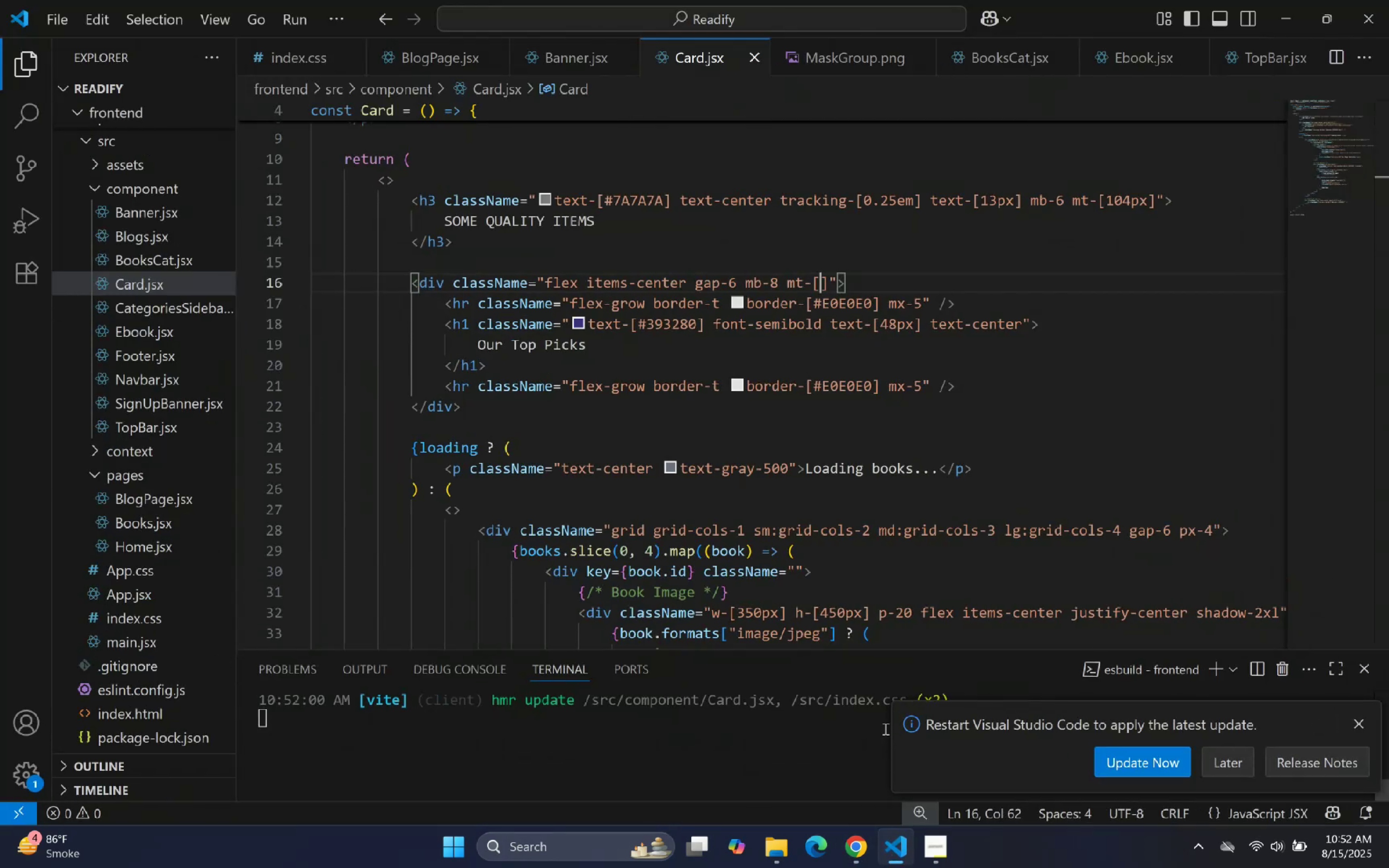 
type(2-x)
key(Backspace)
key(Backspace)
type(0px)
 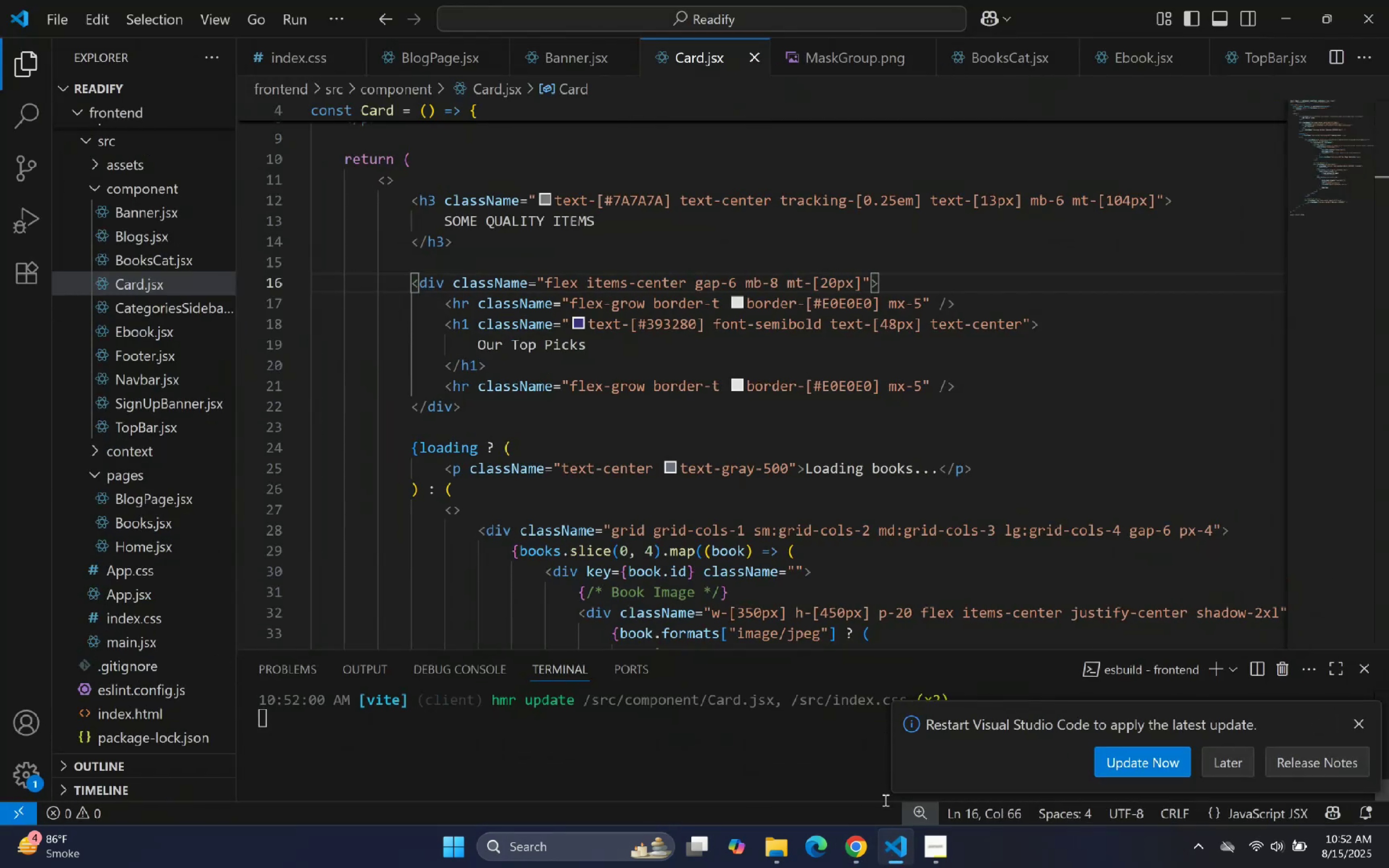 
left_click([904, 856])
 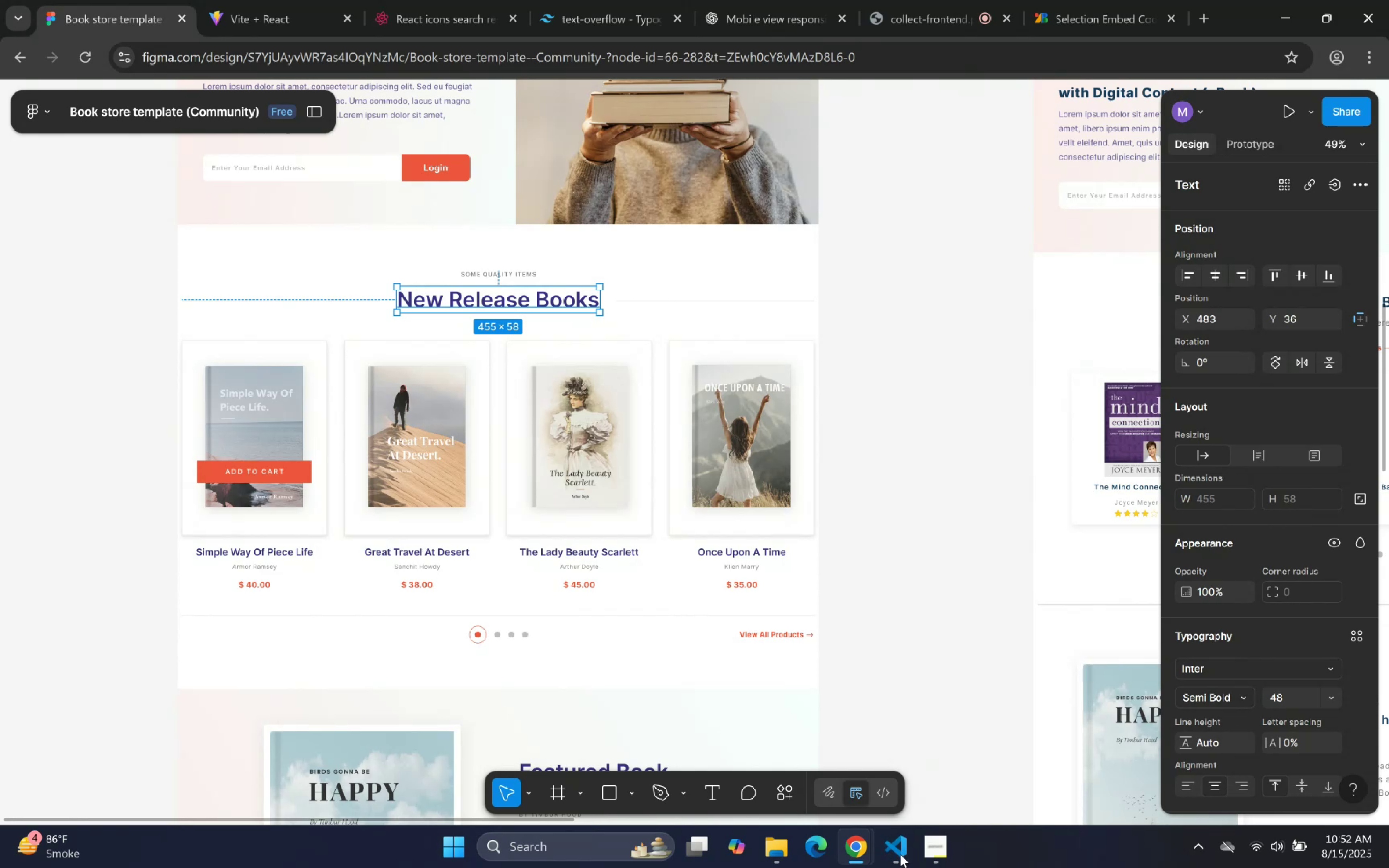 
left_click([900, 854])
 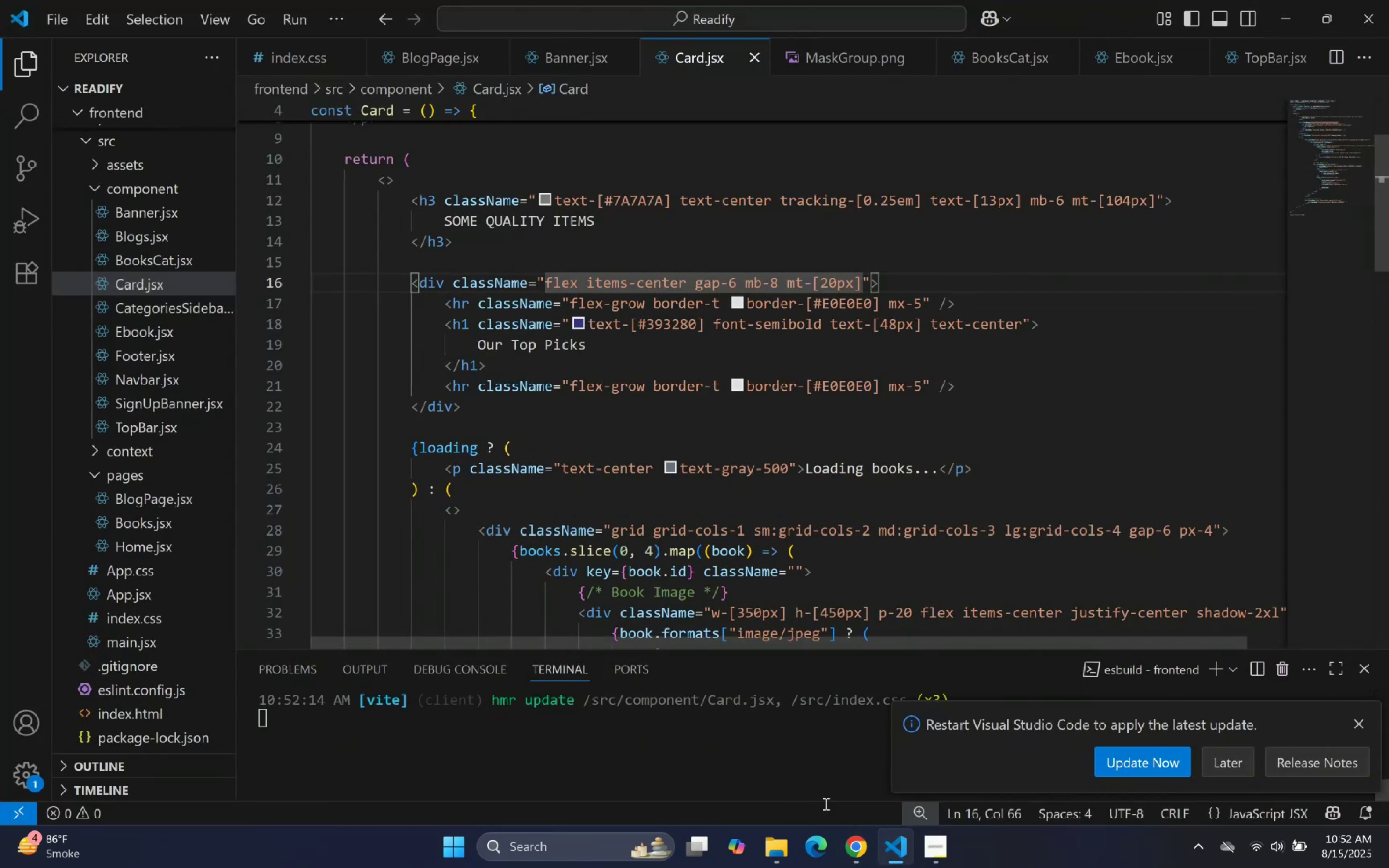 
left_click([877, 850])
 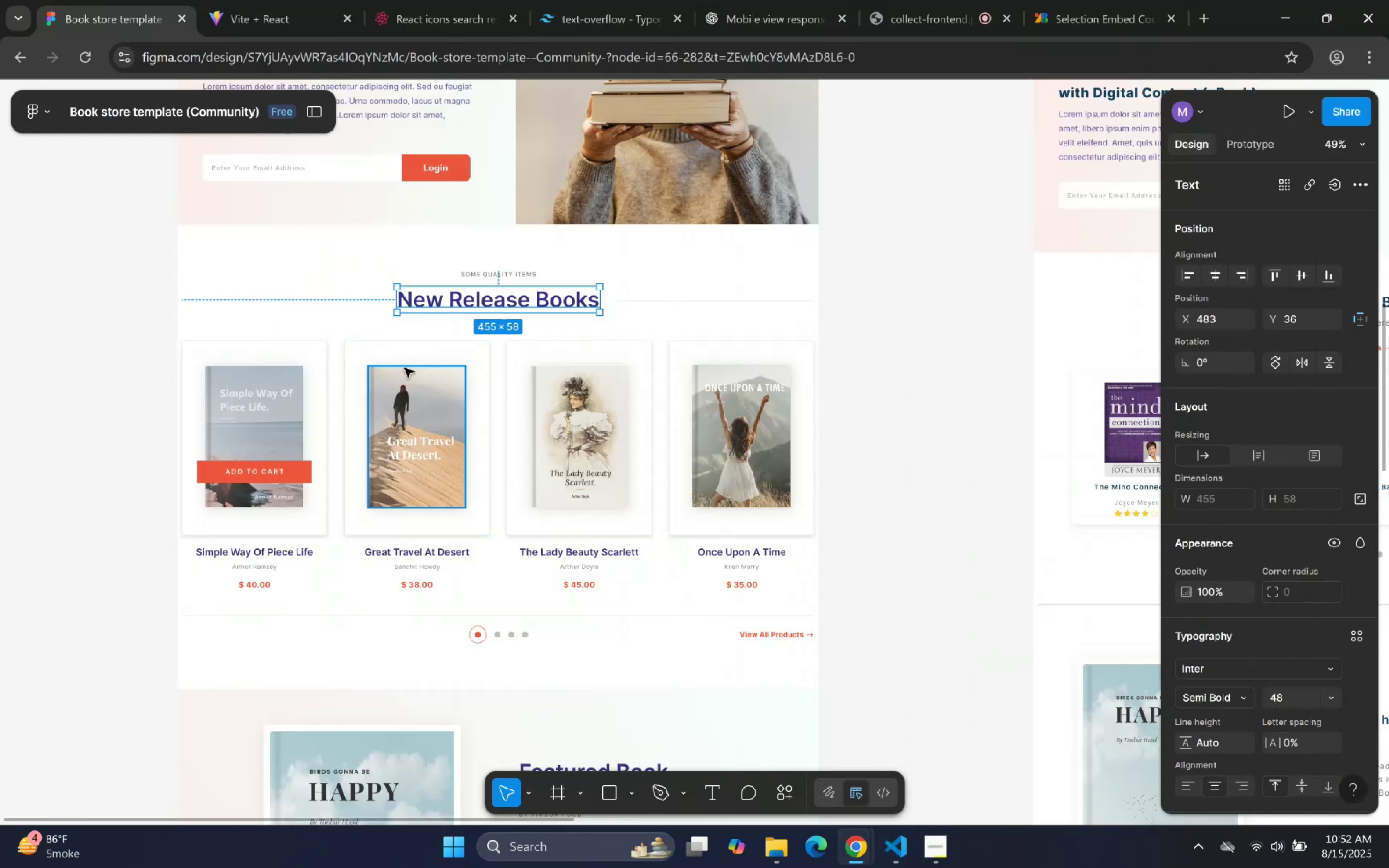 
left_click([334, 0])
 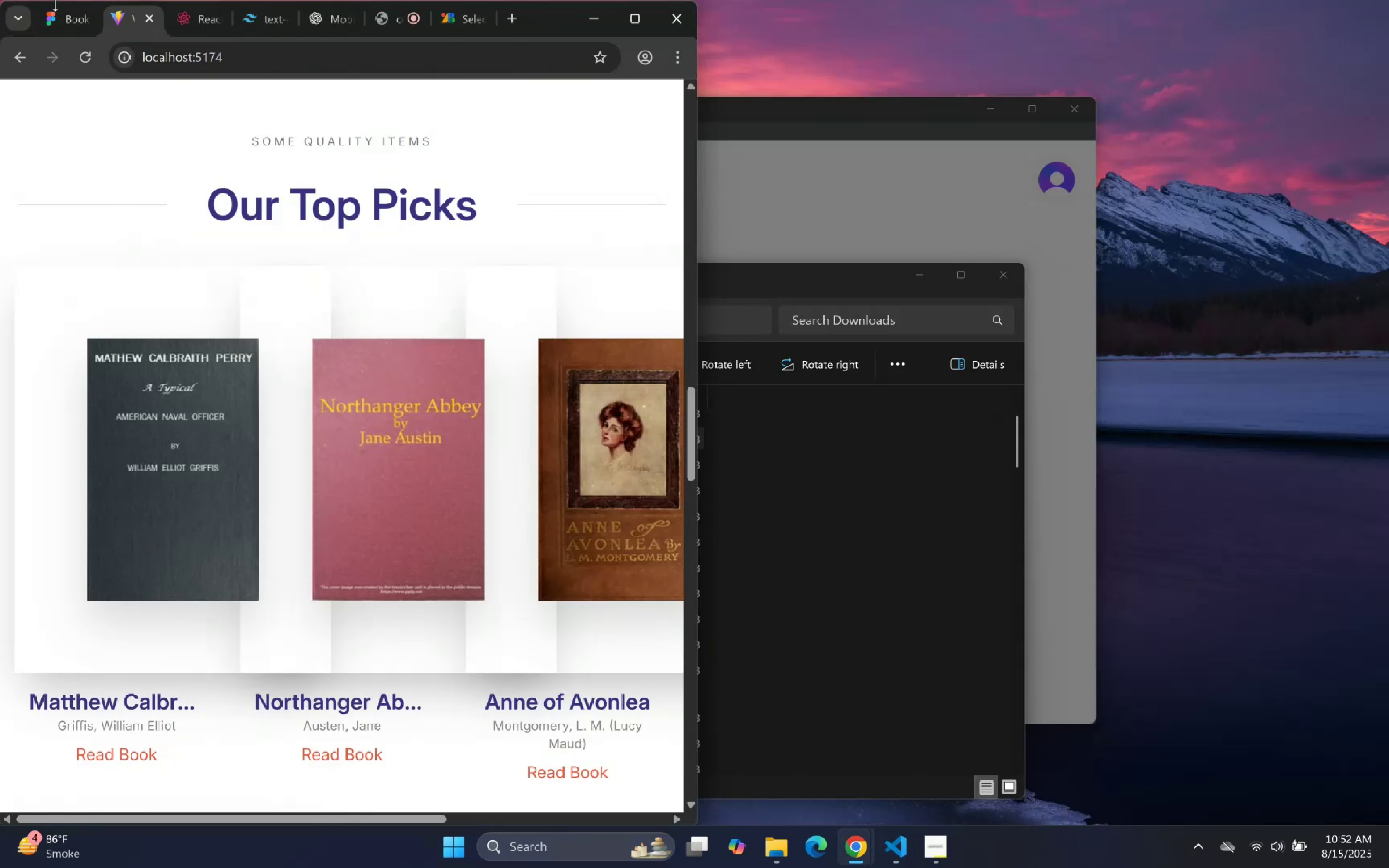 
left_click([617, 27])
 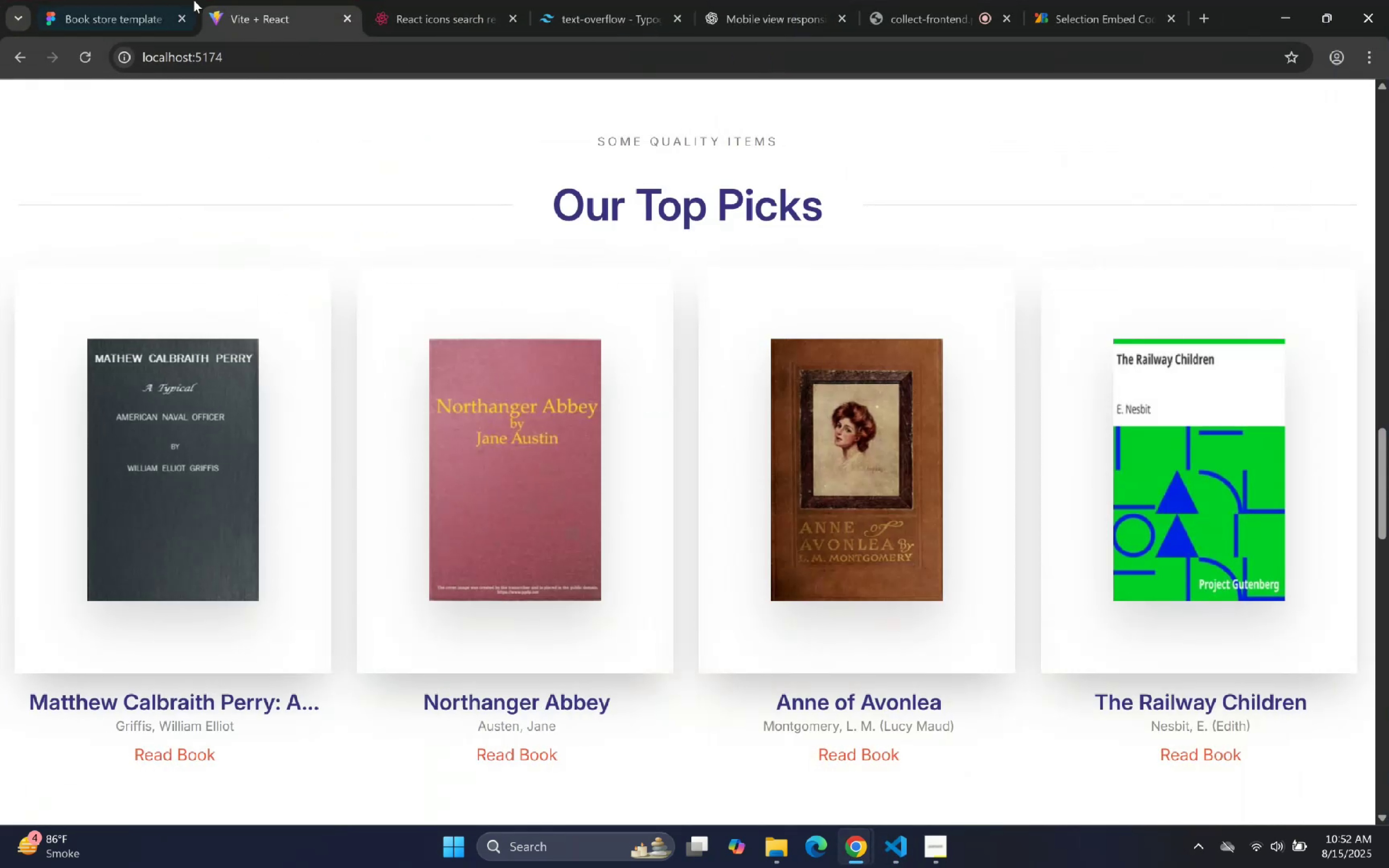 
left_click([146, 0])
 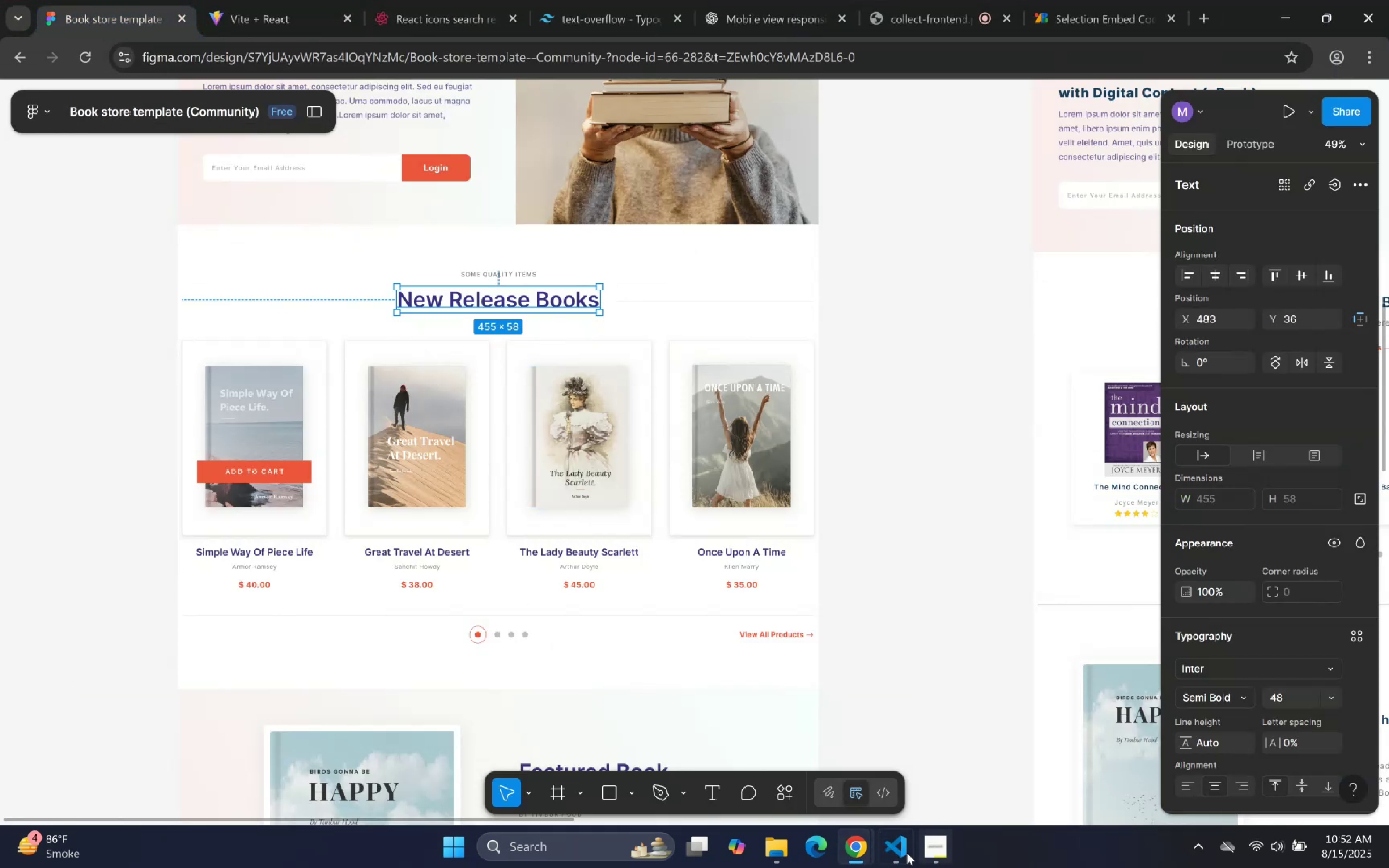 
left_click([881, 850])
 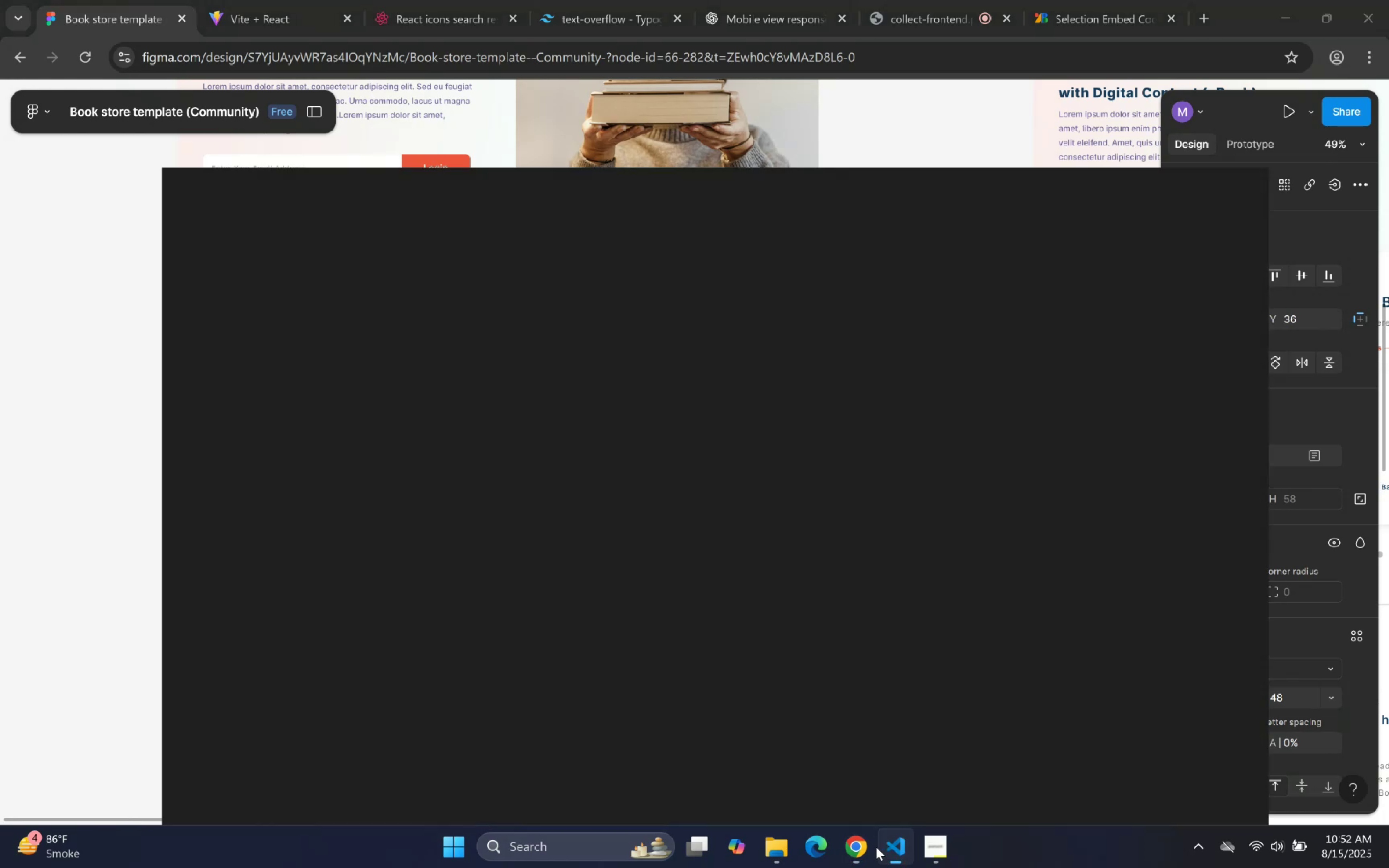 
scroll: coordinate [752, 407], scroll_direction: down, amount: 6.0
 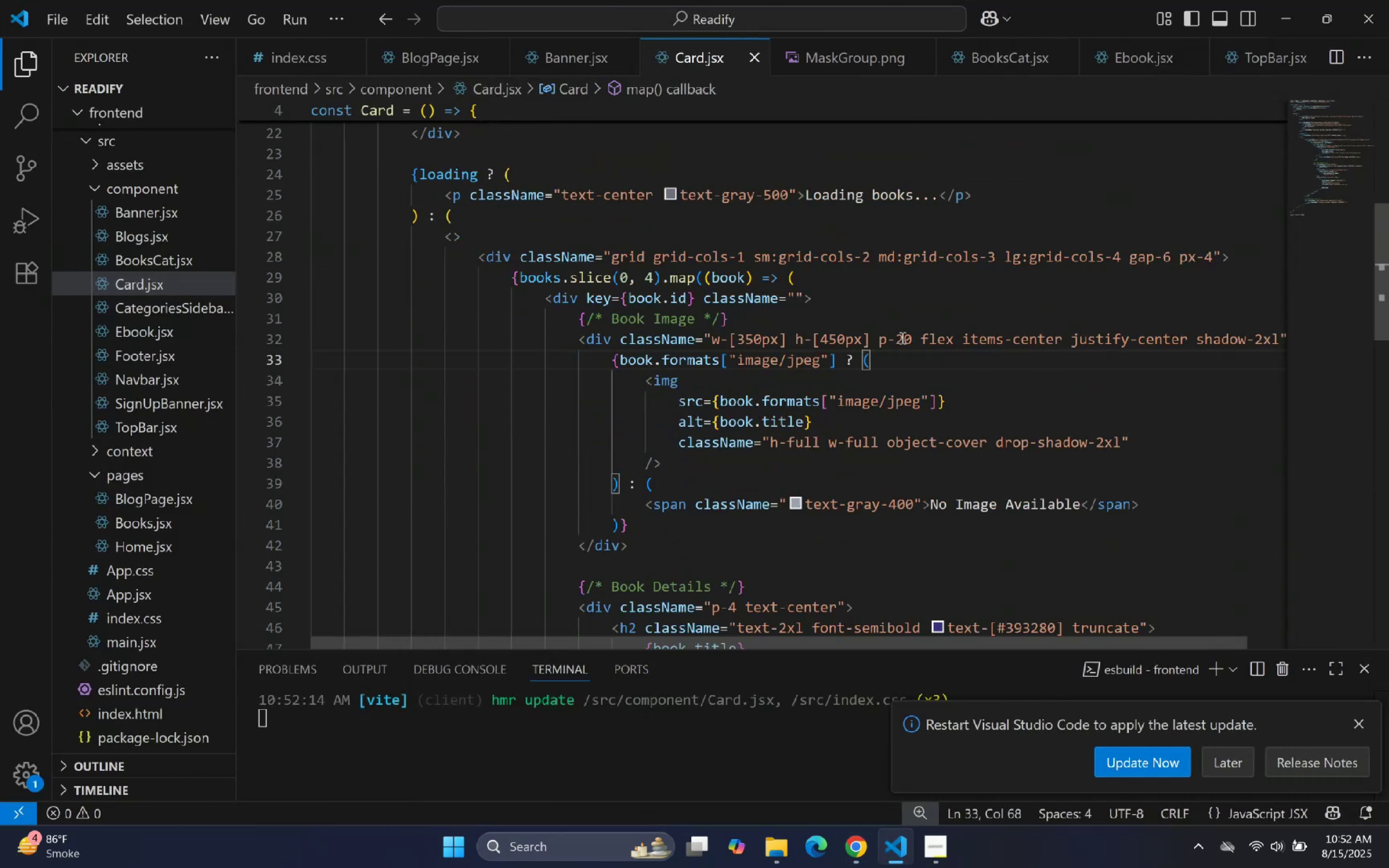 
left_click([914, 338])
 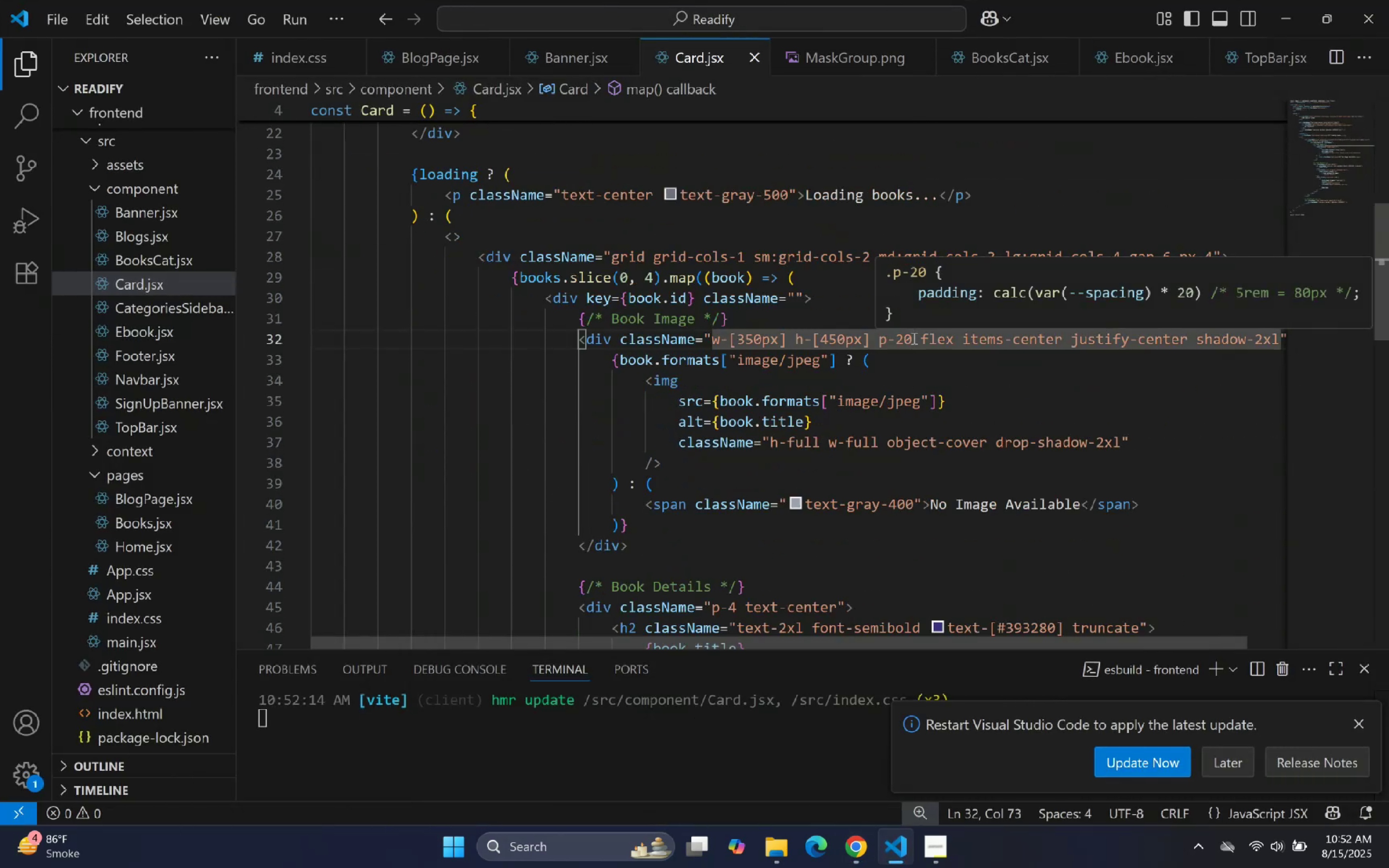 
key(Backspace)
 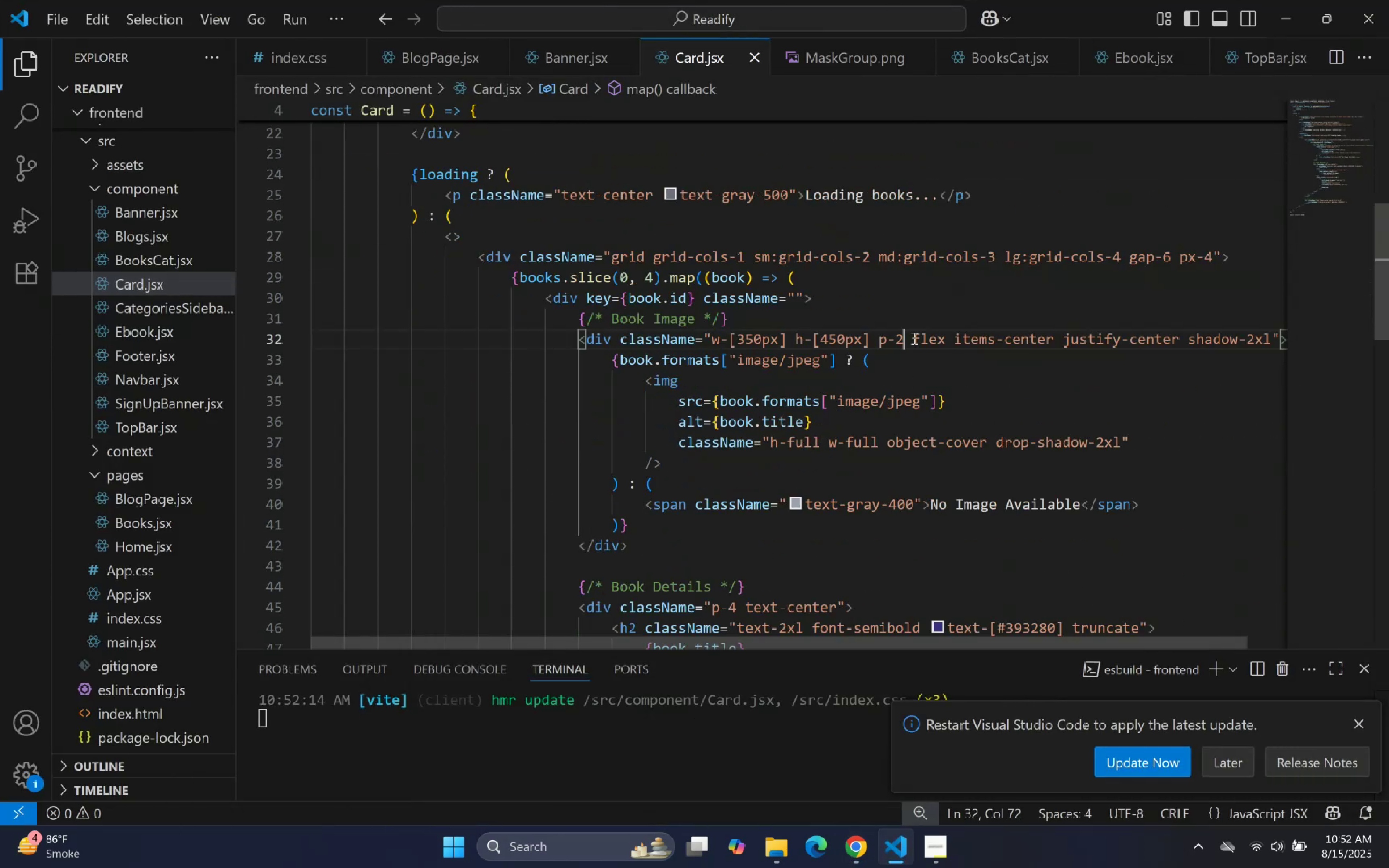 
key(ArrowLeft)
 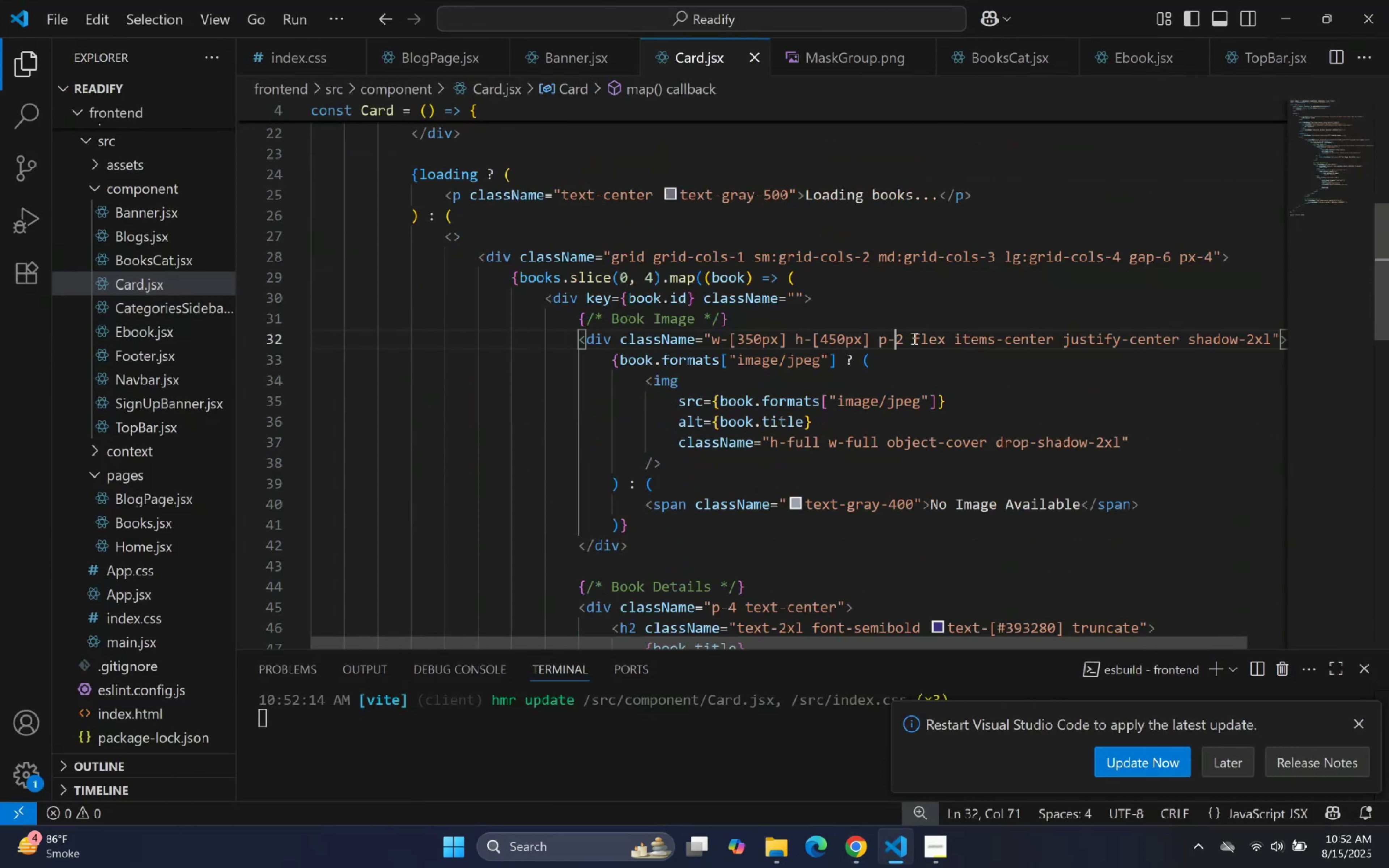 
key(1)
 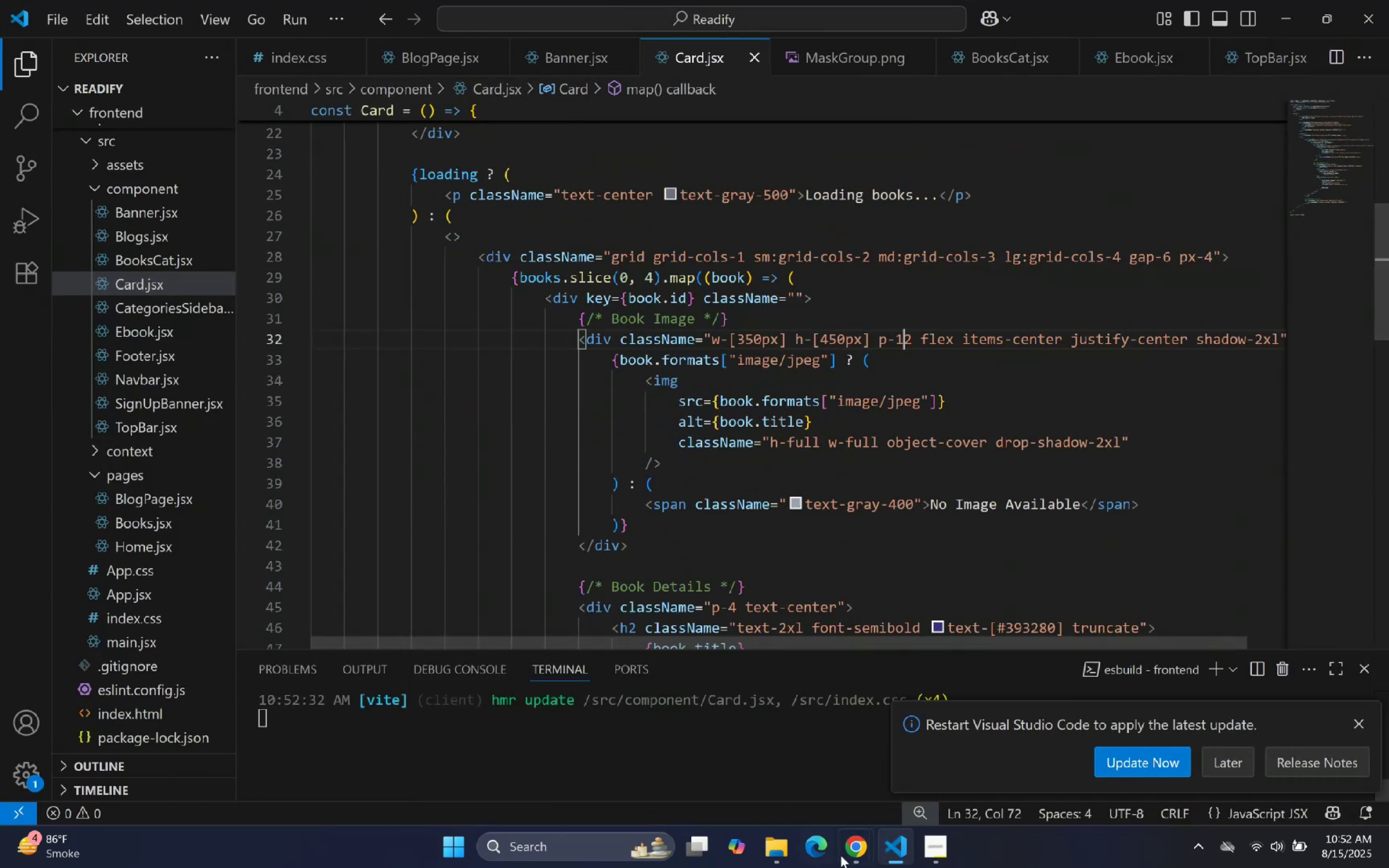 
left_click([896, 841])
 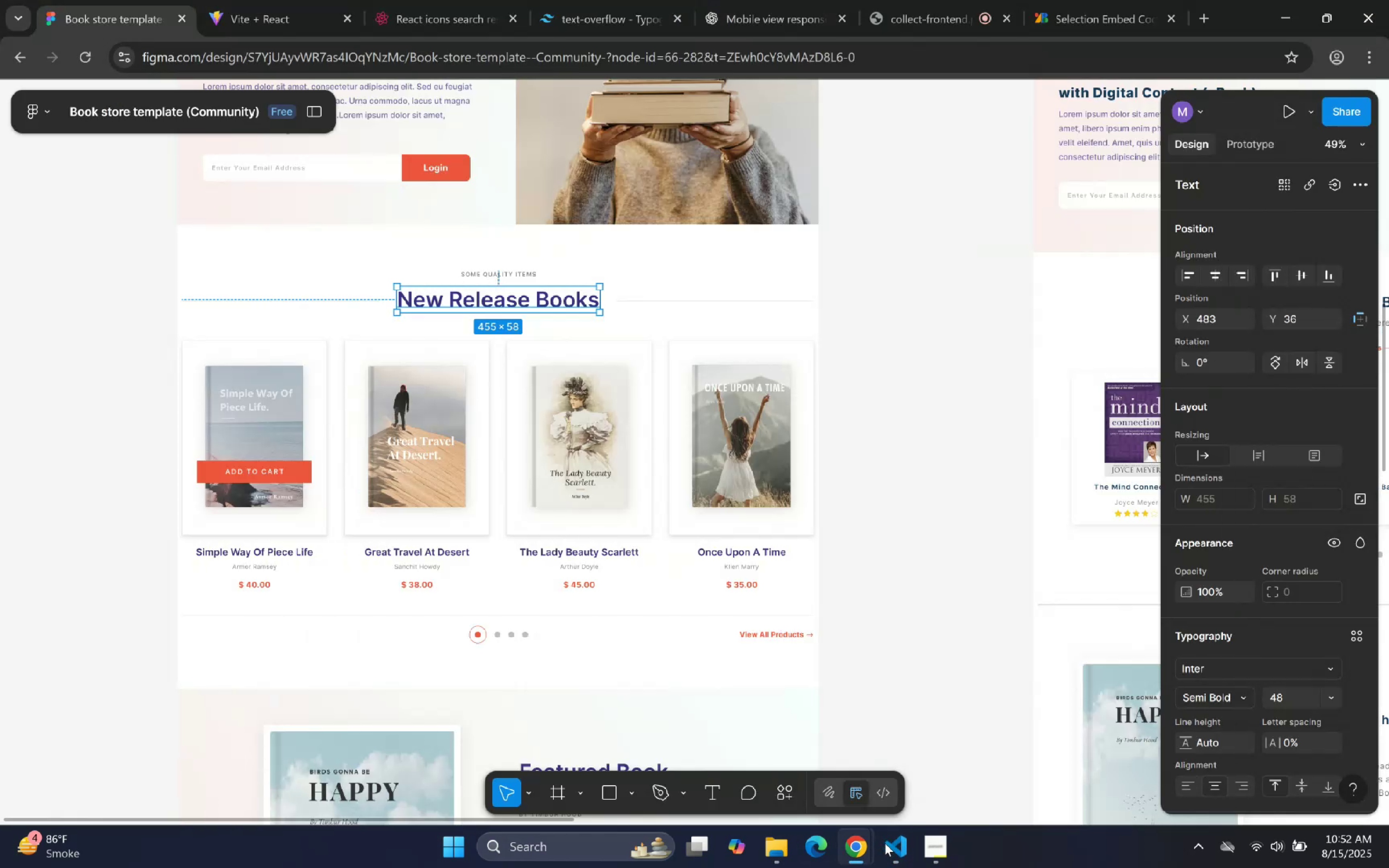 
left_click([242, 0])
 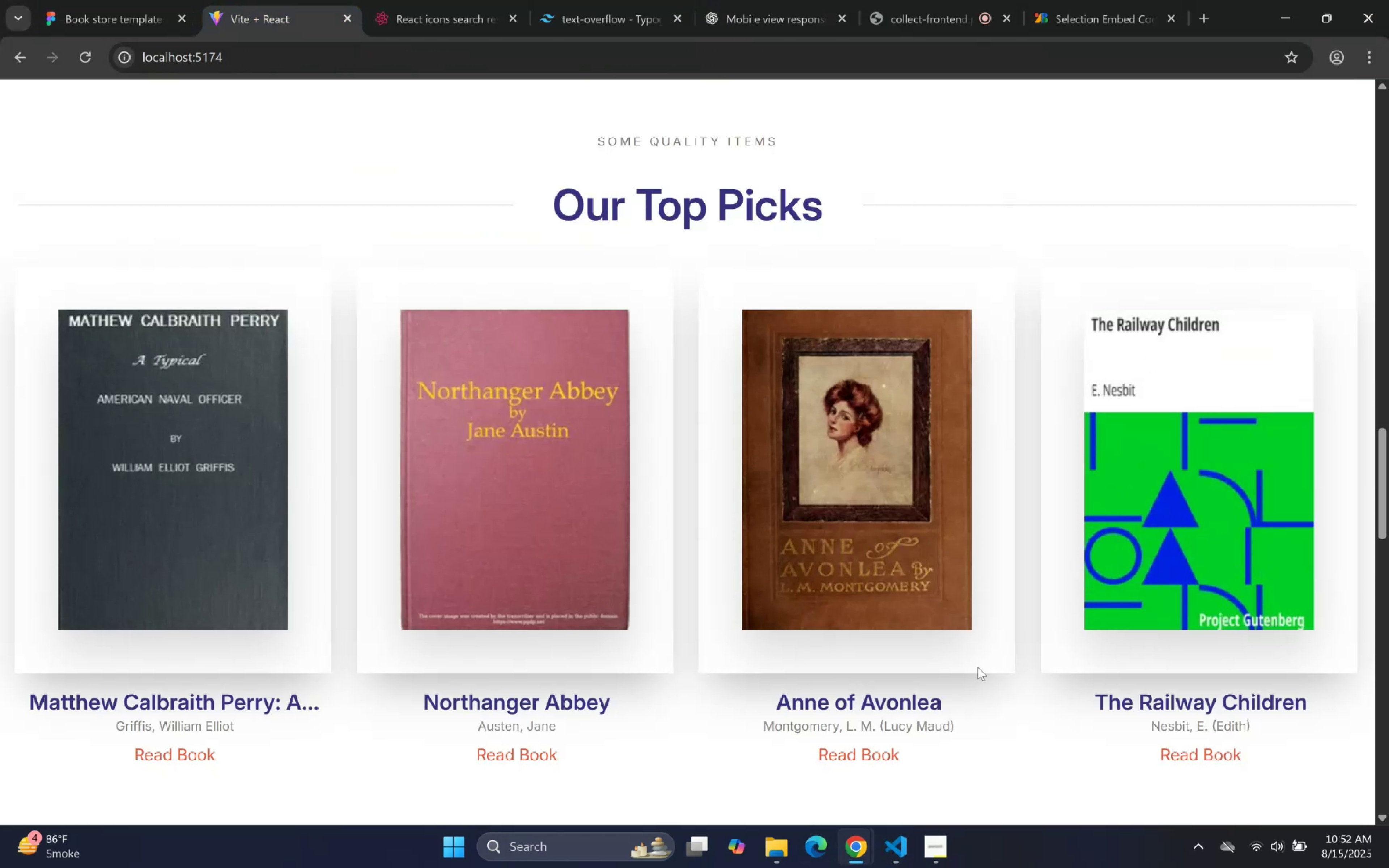 
scroll: coordinate [513, 435], scroll_direction: down, amount: 3.0
 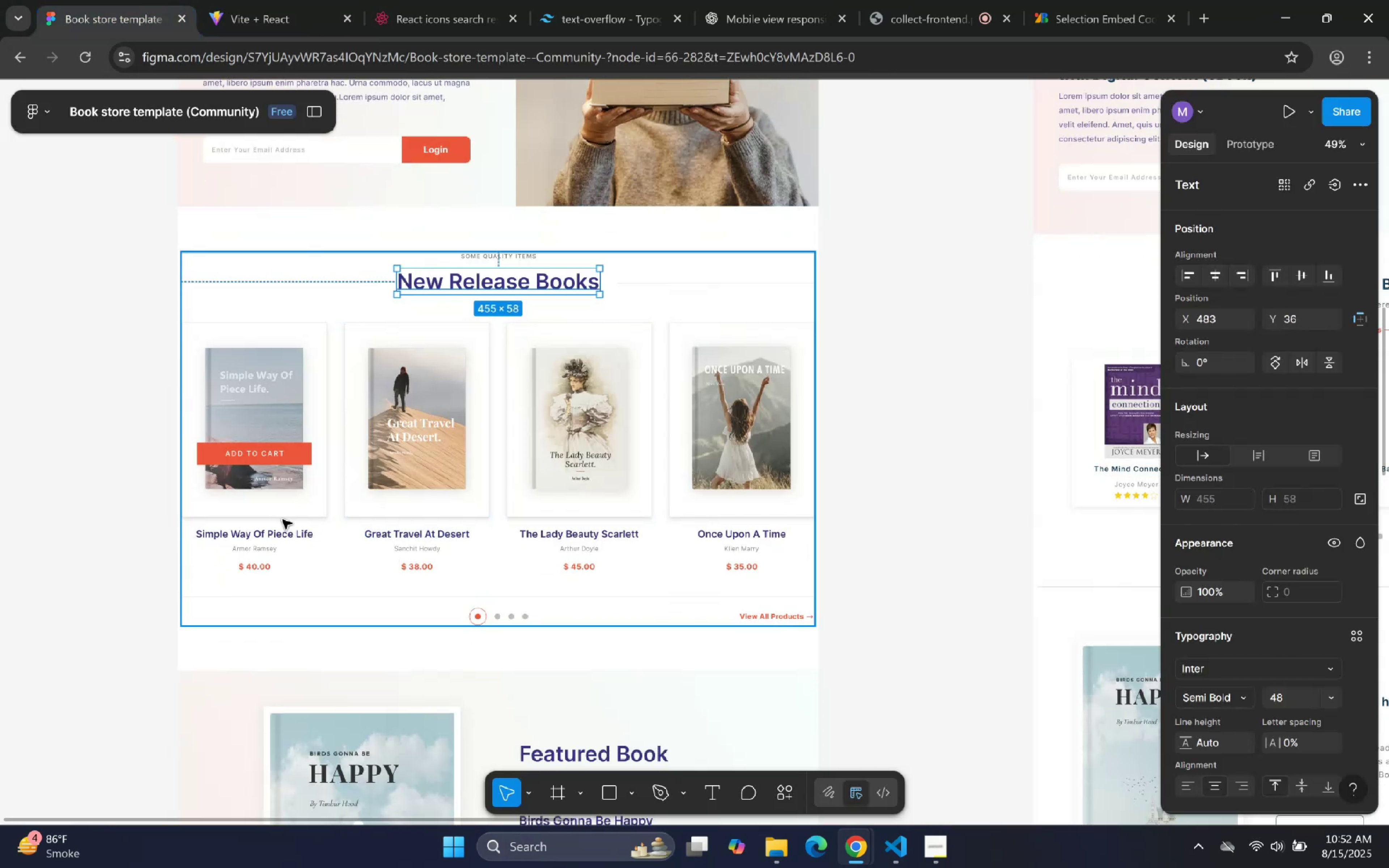 
double_click([266, 531])
 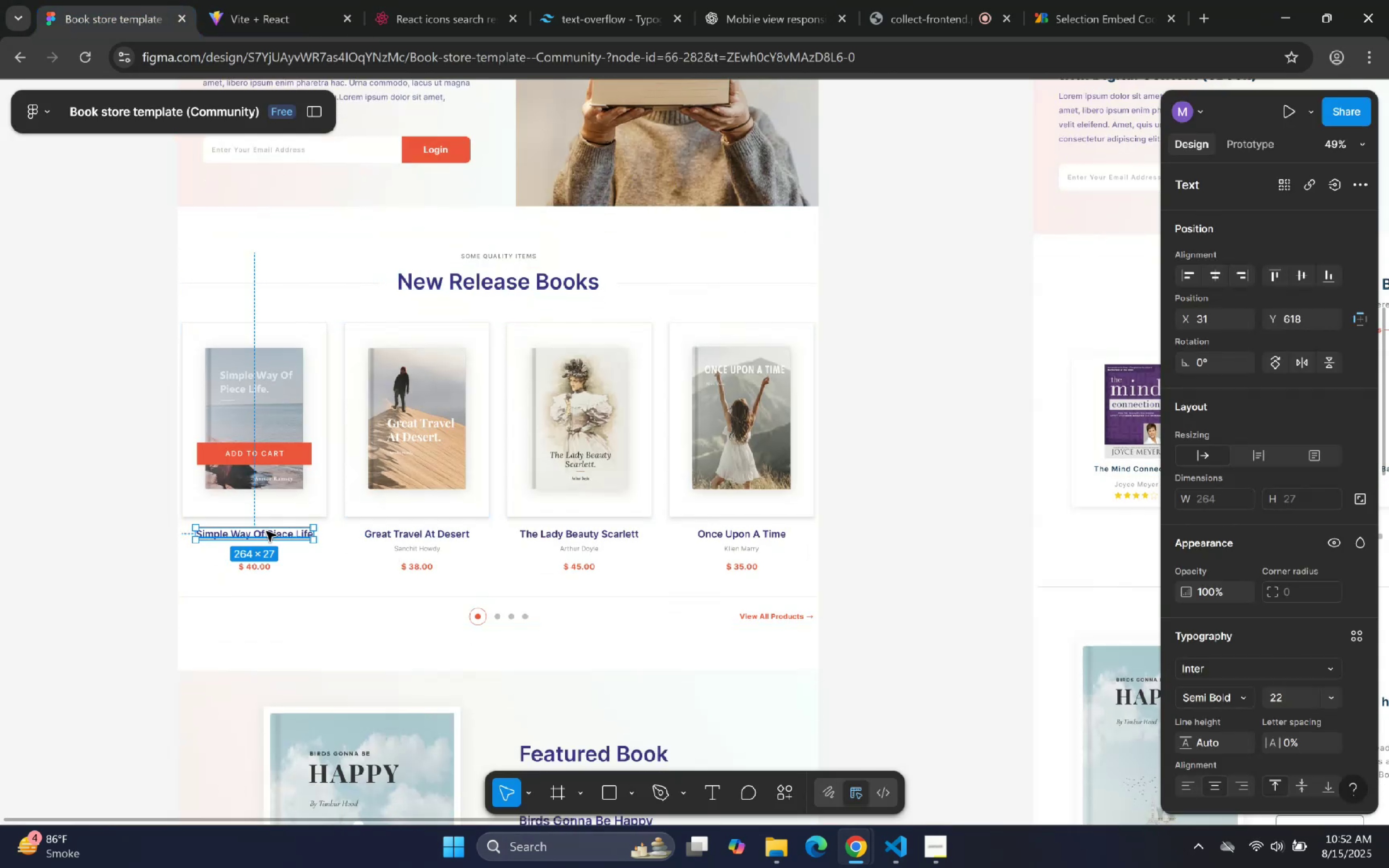 
triple_click([266, 531])
 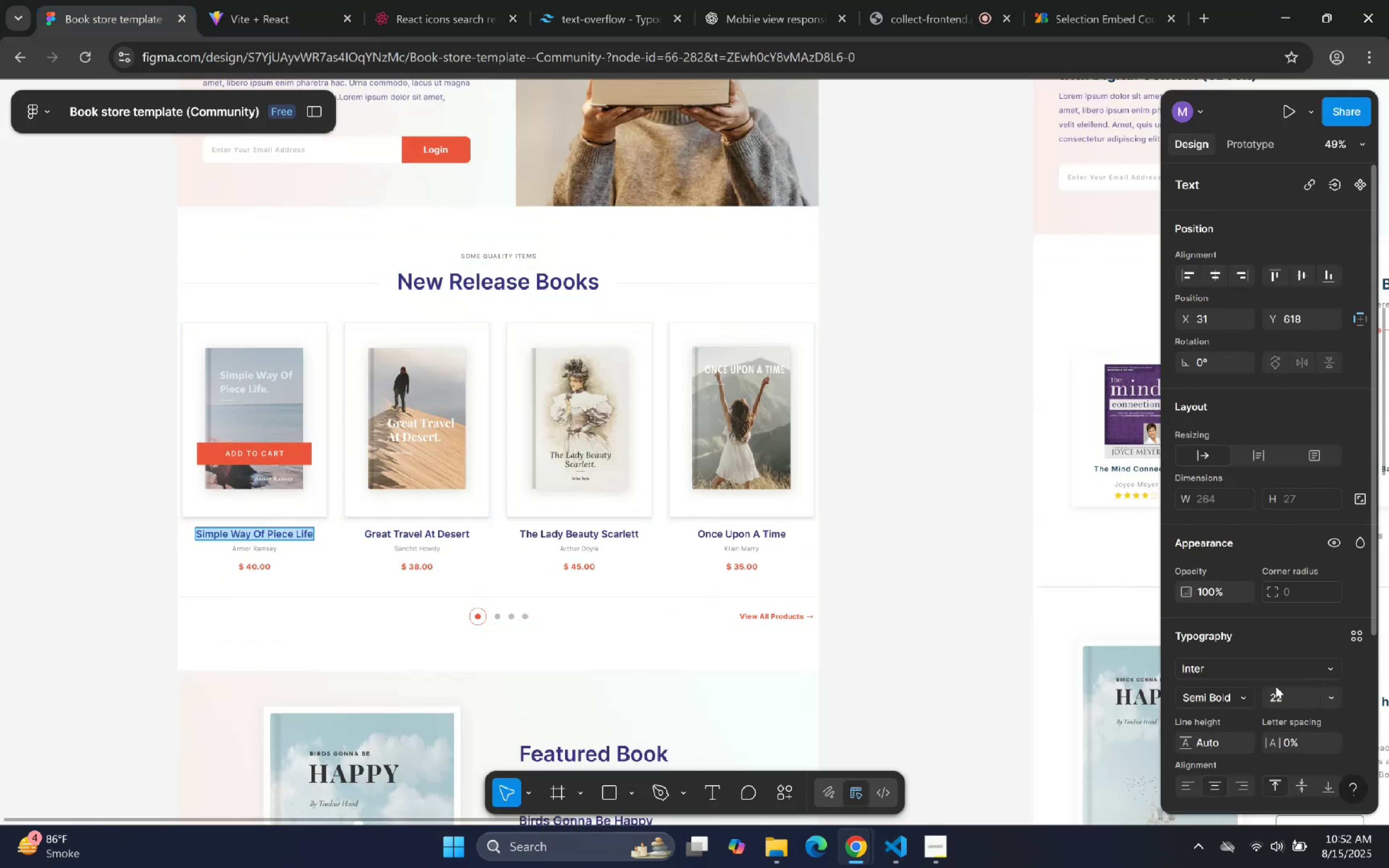 
double_click([1283, 696])
 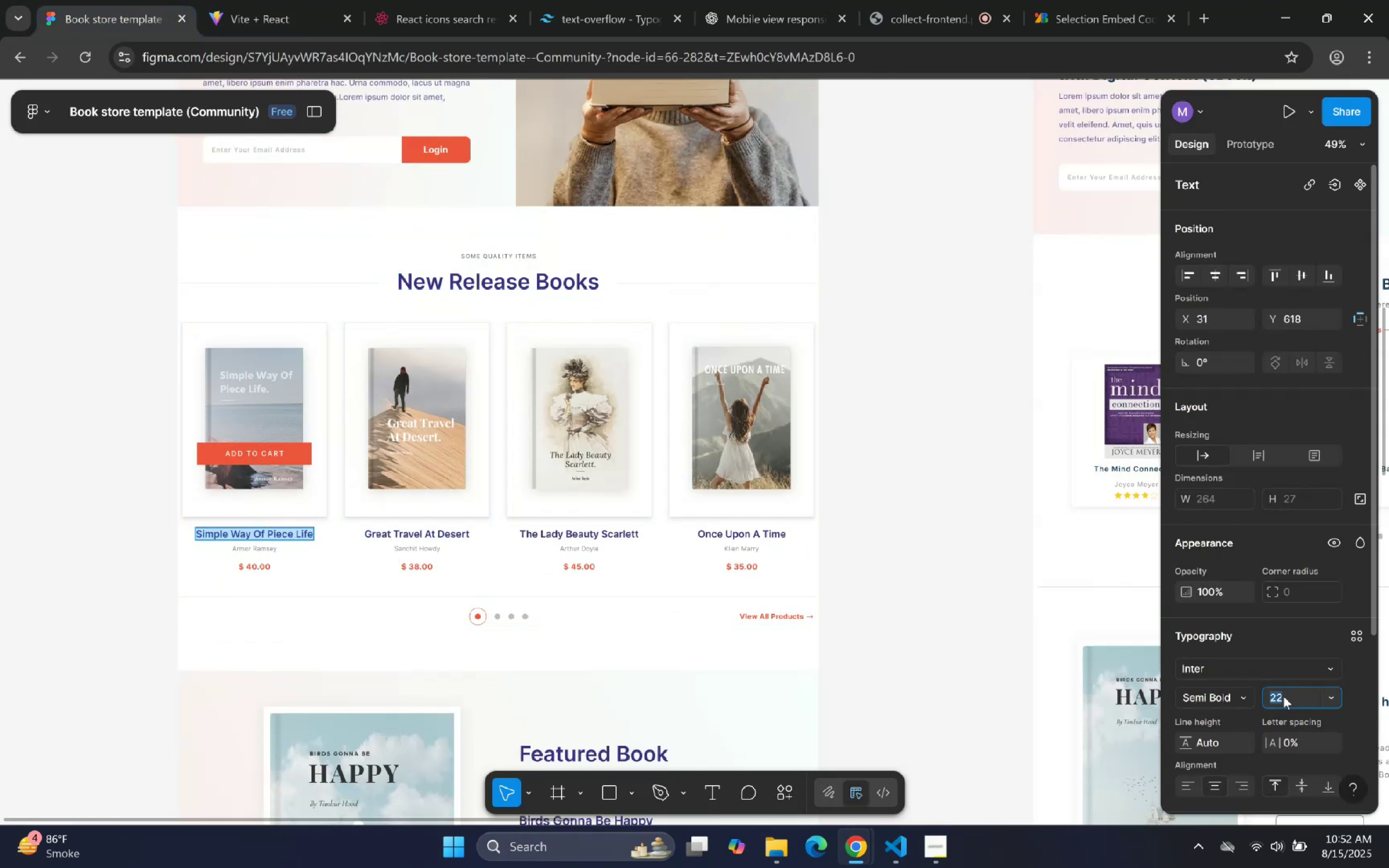 
key(Control+C)
 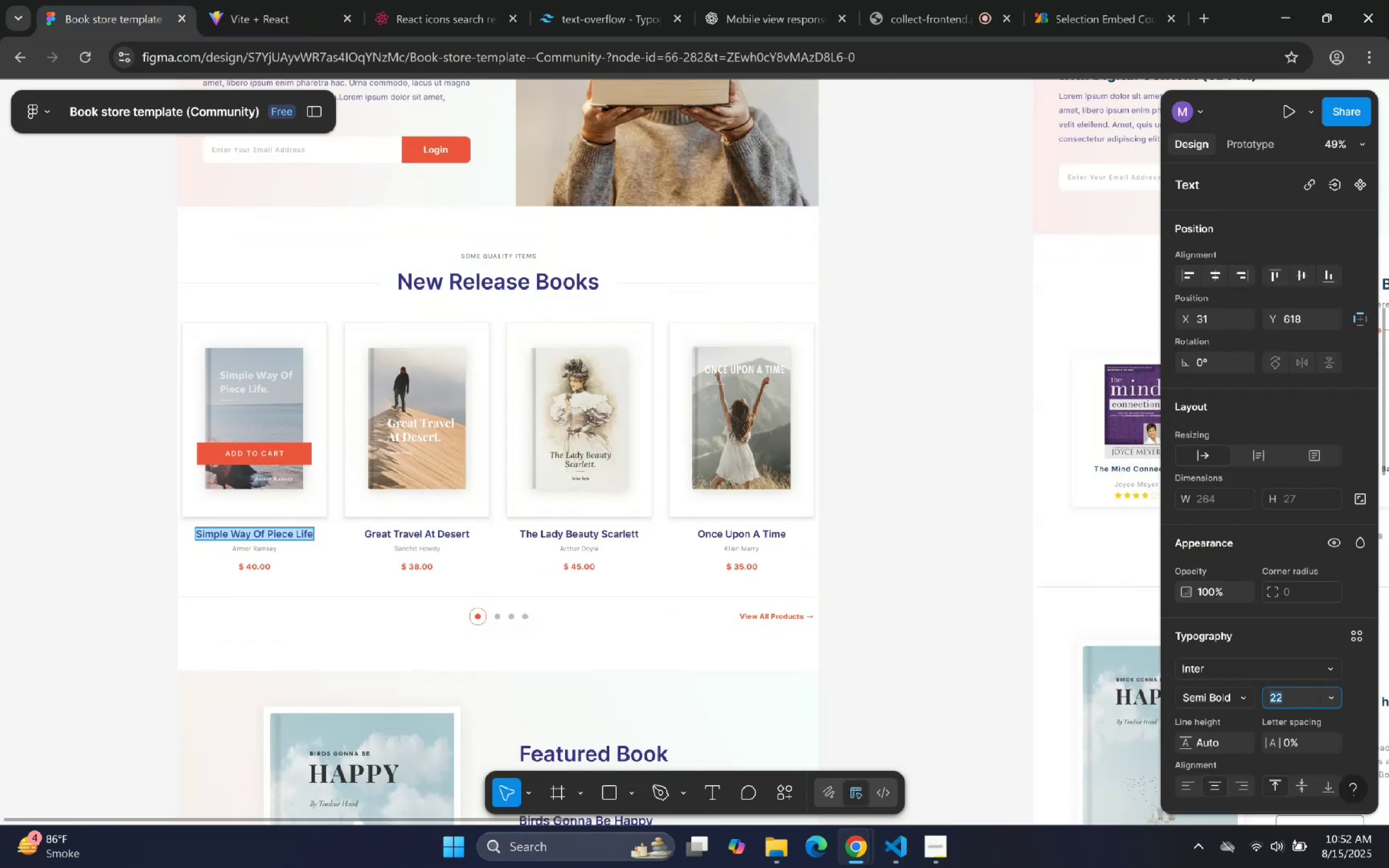 
key(Control+C)
 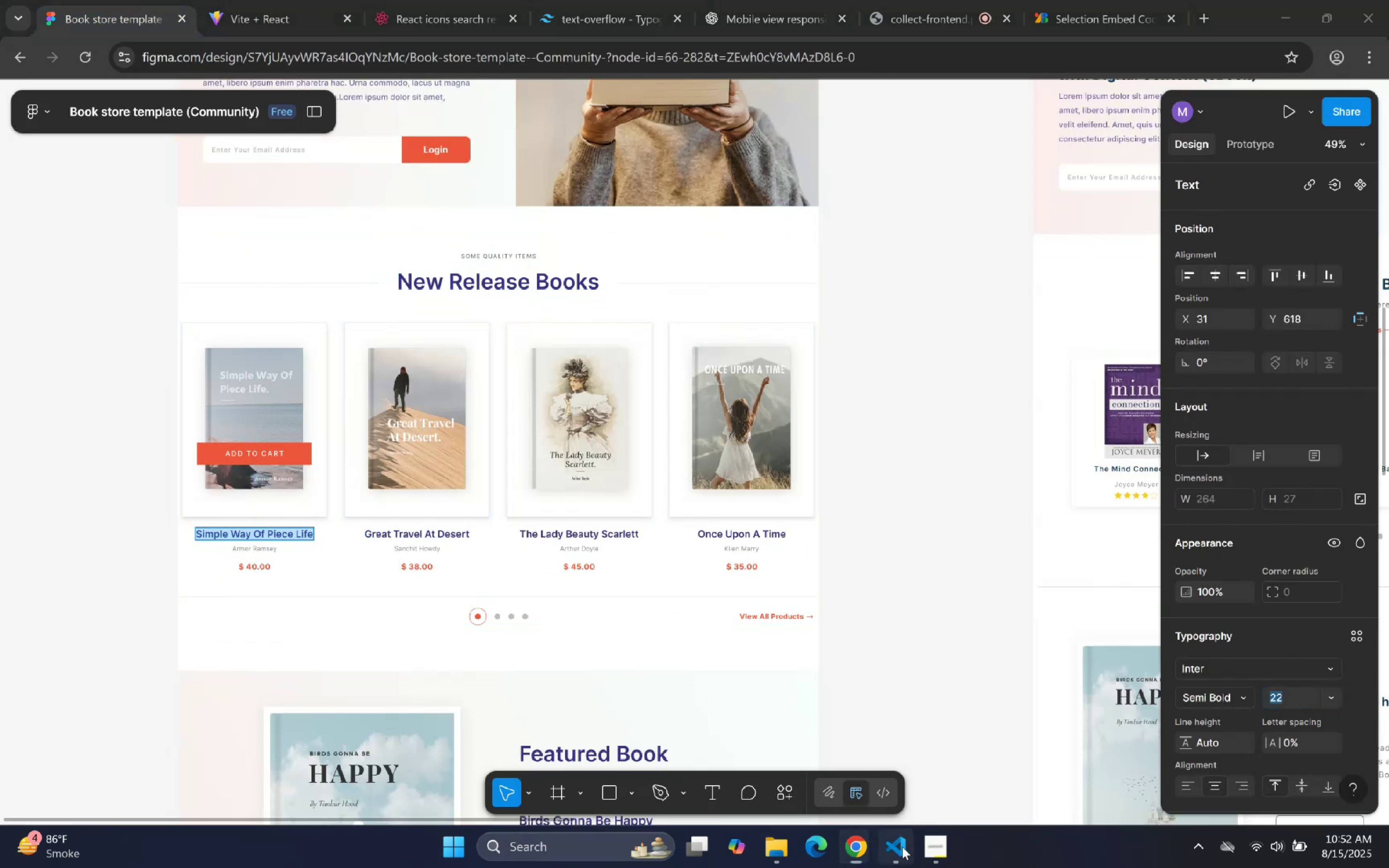 
scroll: coordinate [960, 528], scroll_direction: down, amount: 6.0
 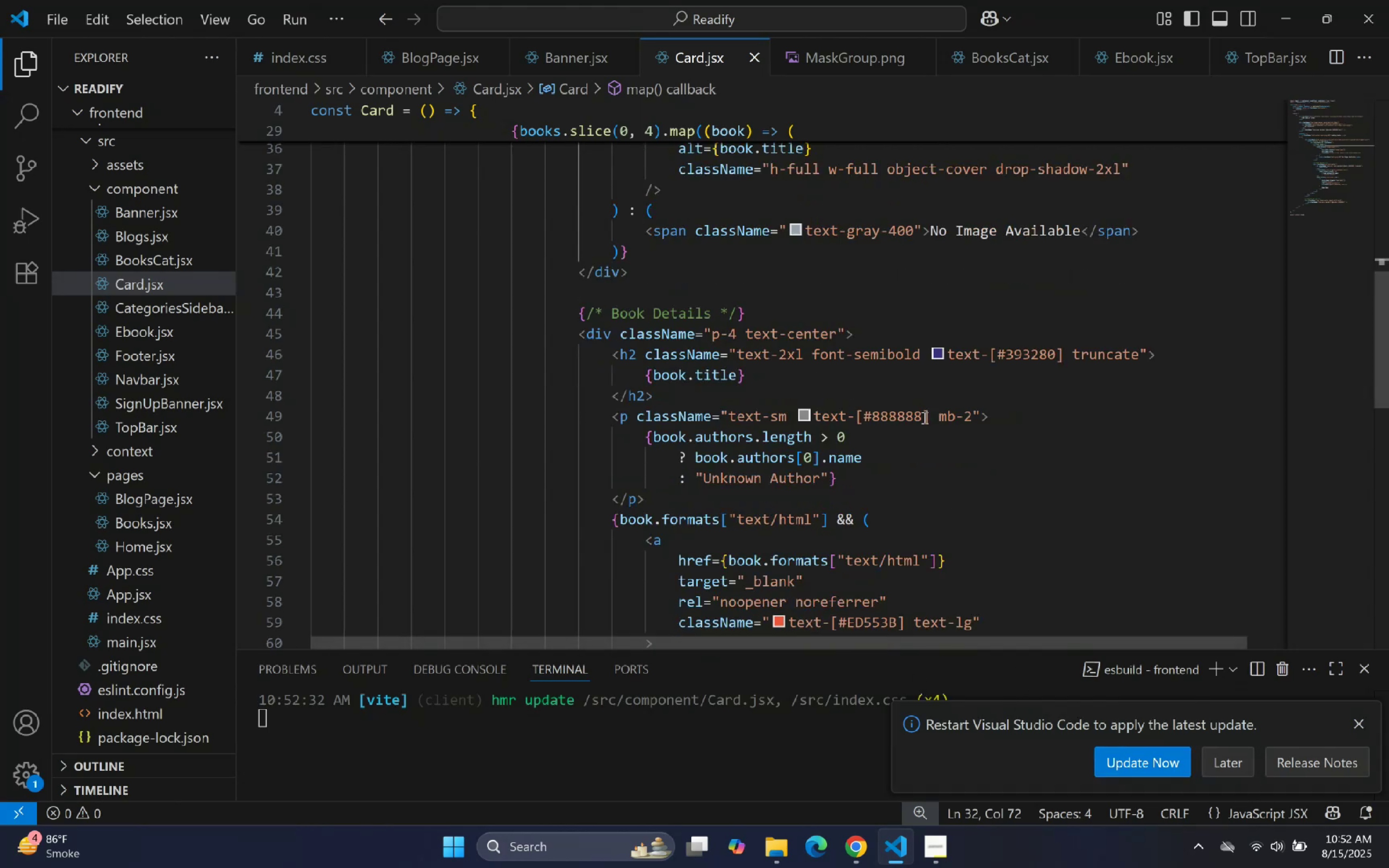 
left_click([897, 850])
 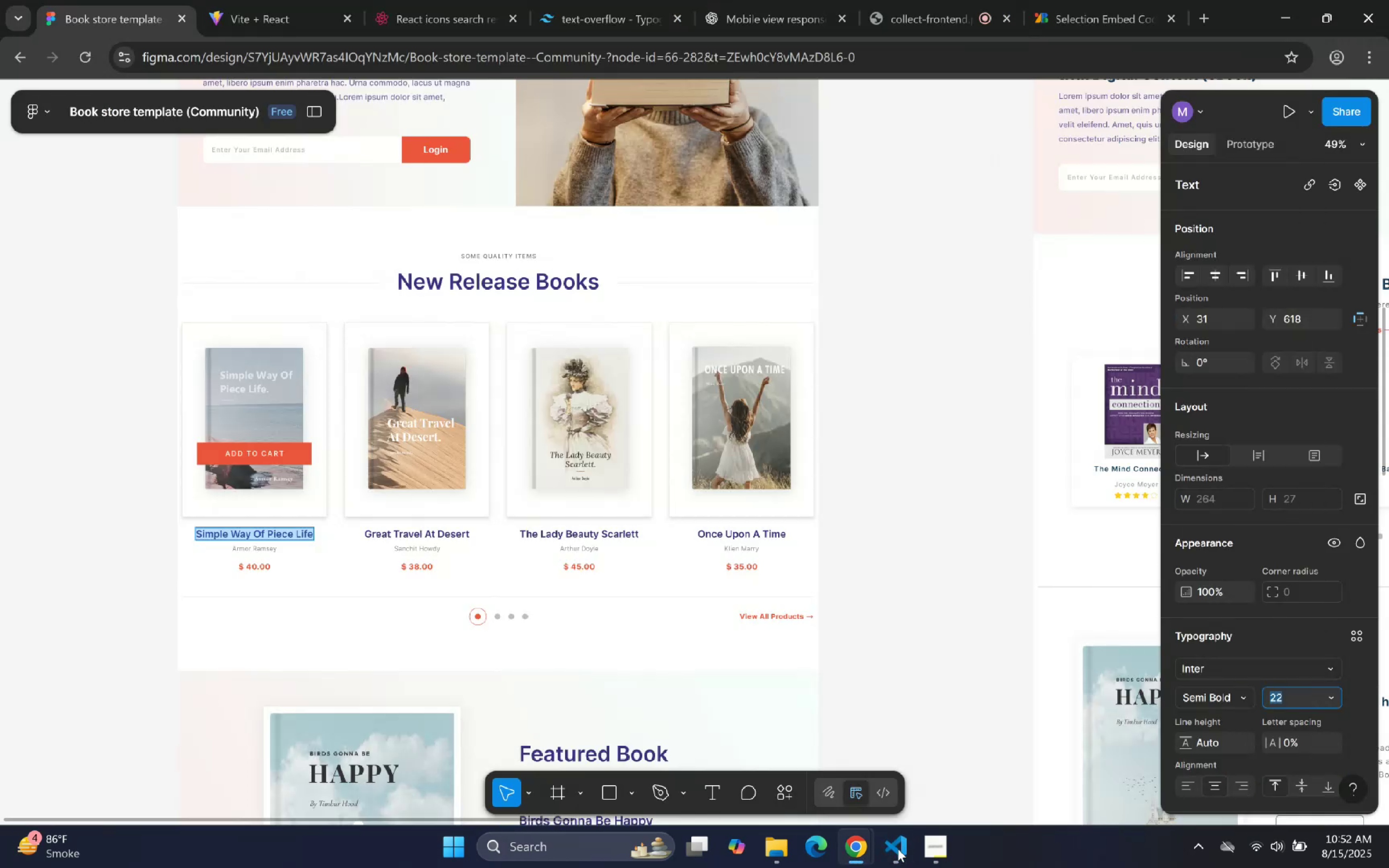 
left_click([898, 849])
 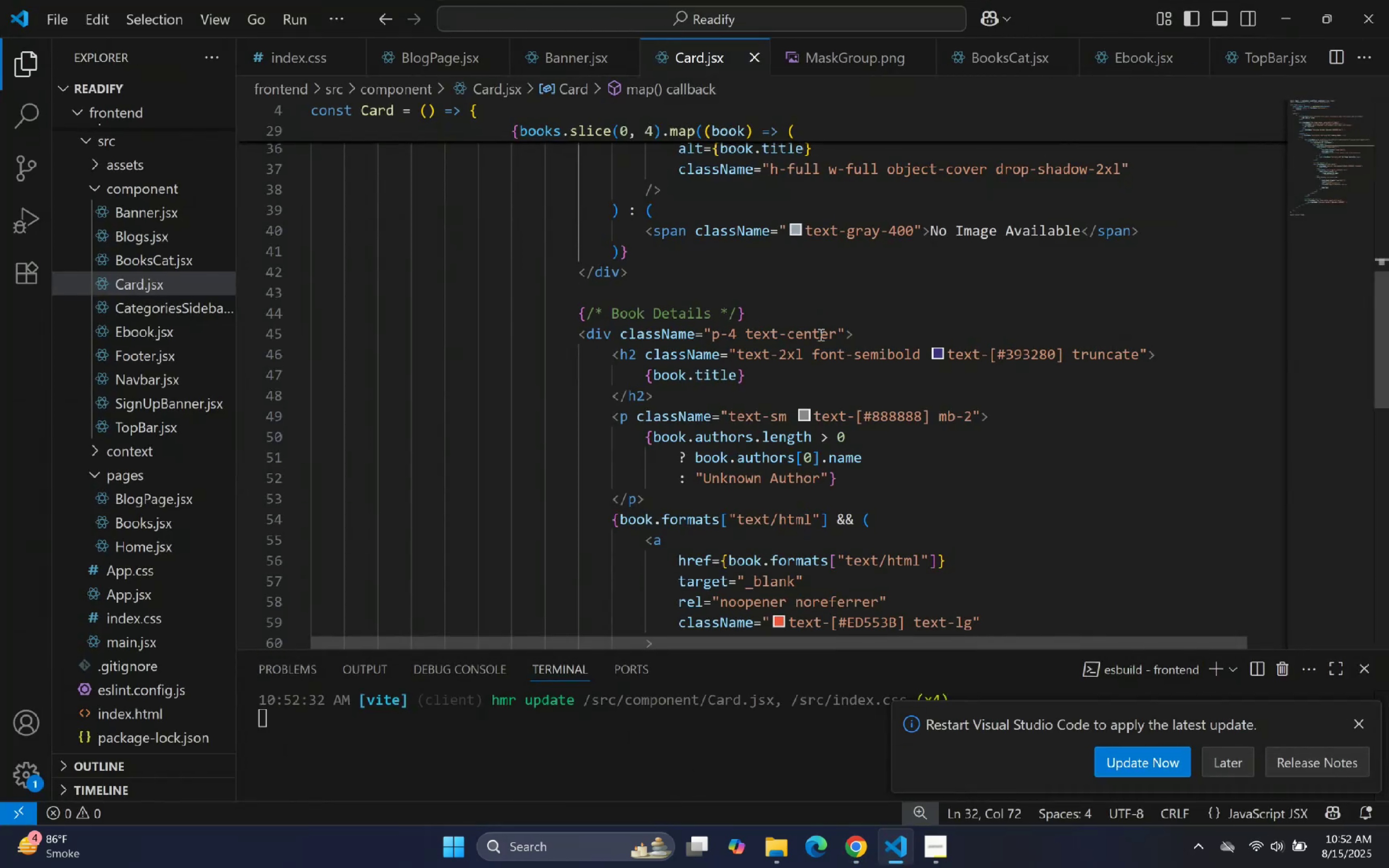 
left_click([805, 354])
 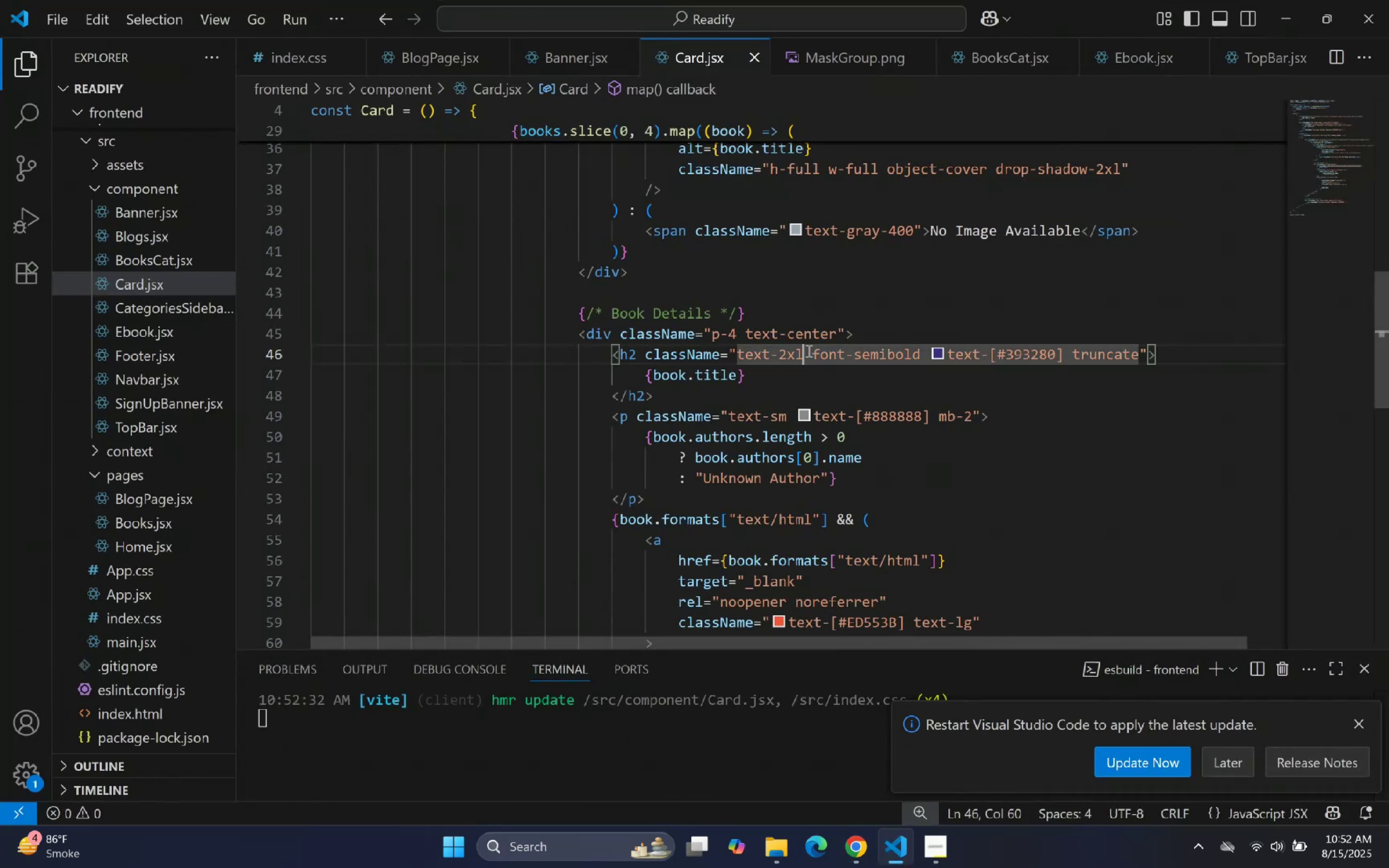 
key(Backspace)
 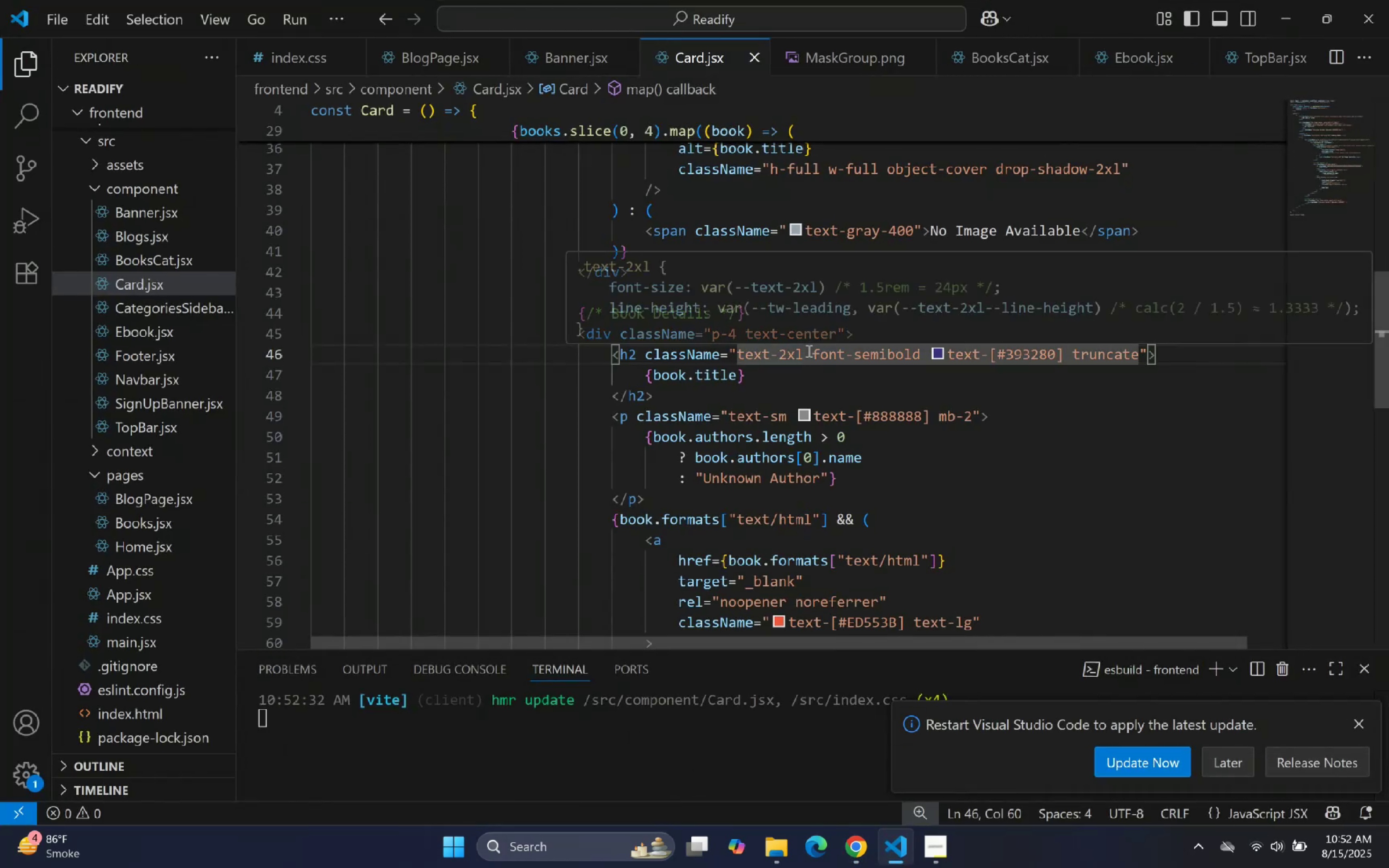 
key(Backspace)
 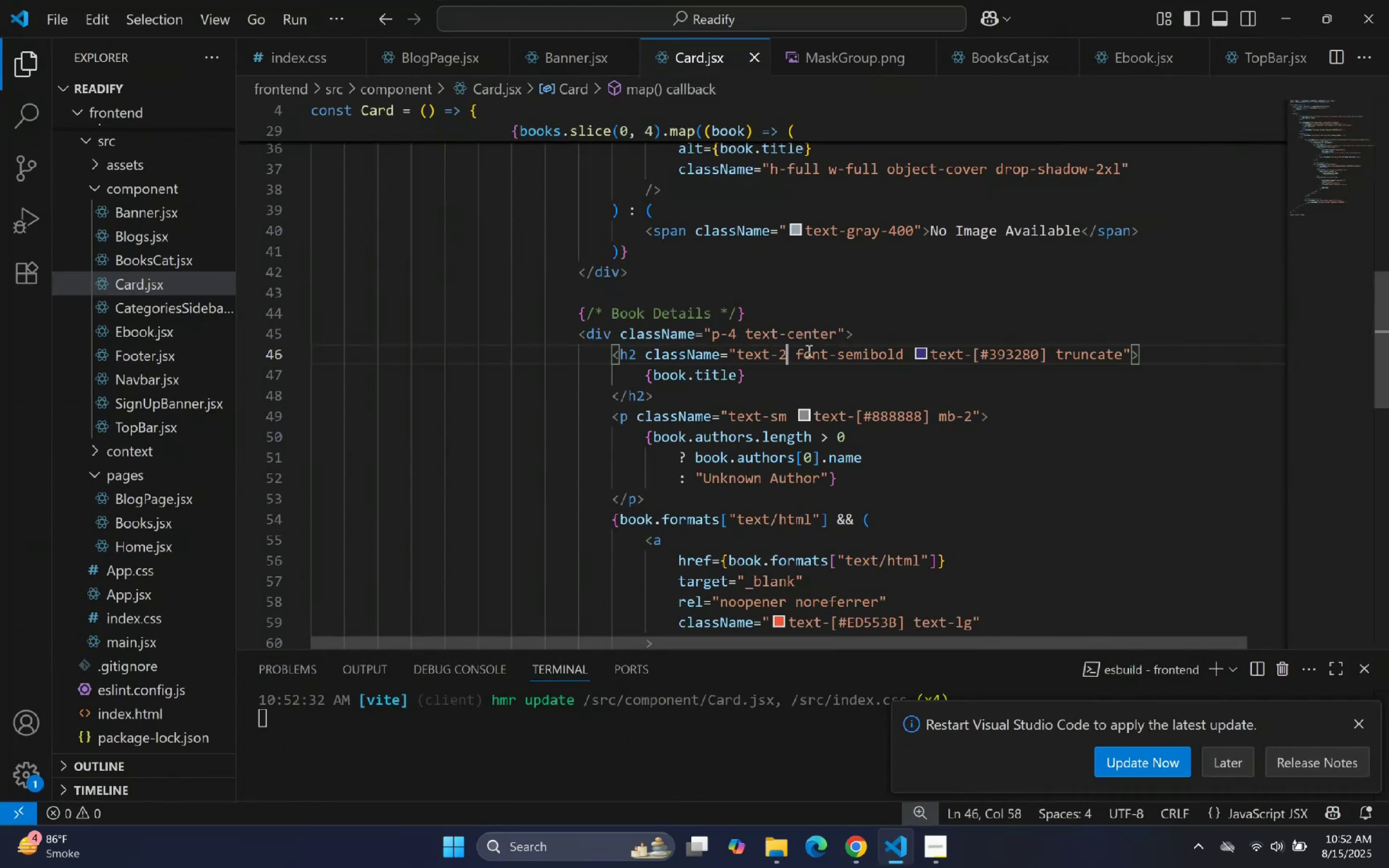 
key(Backspace)
 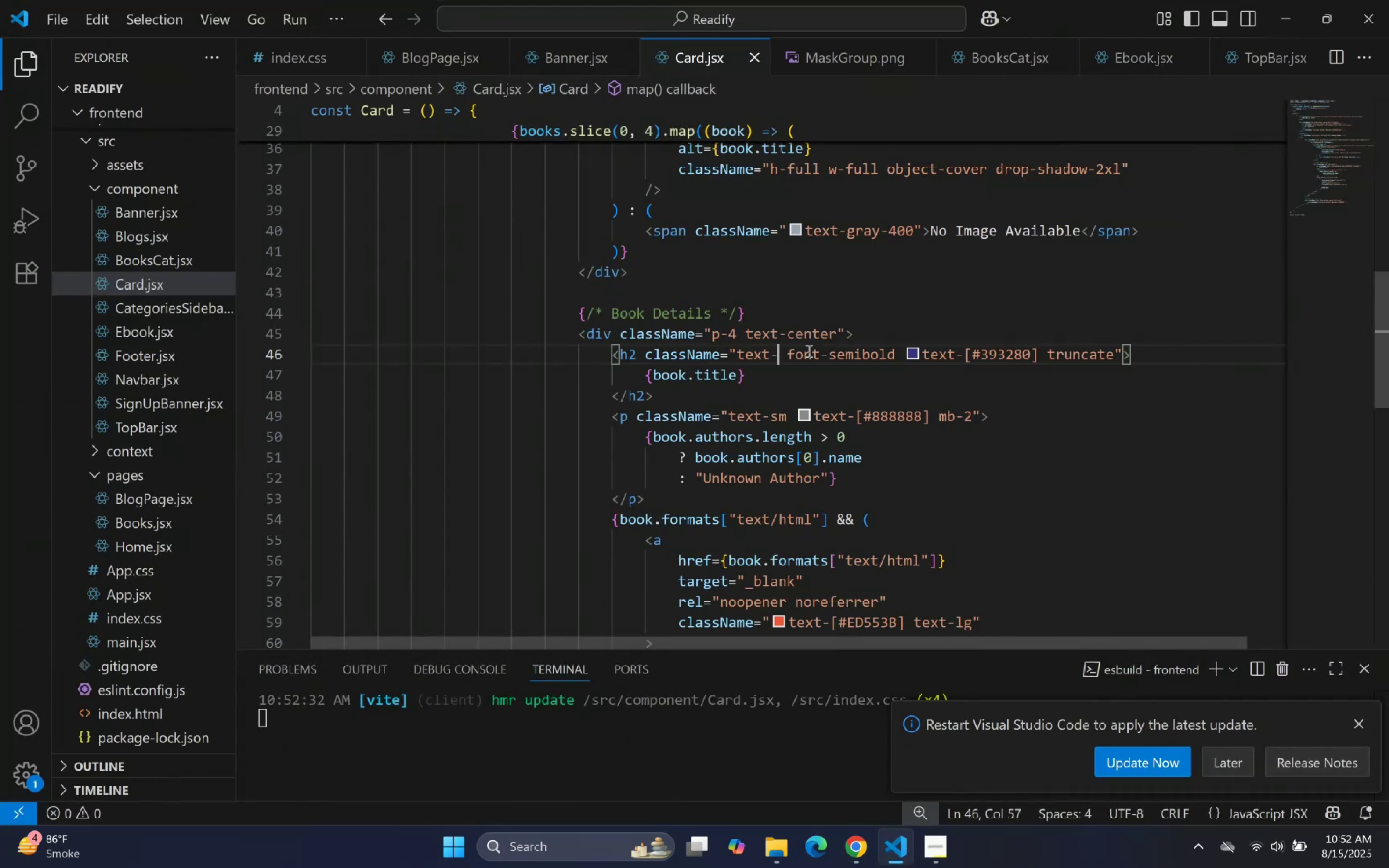 
key(BracketLeft)
 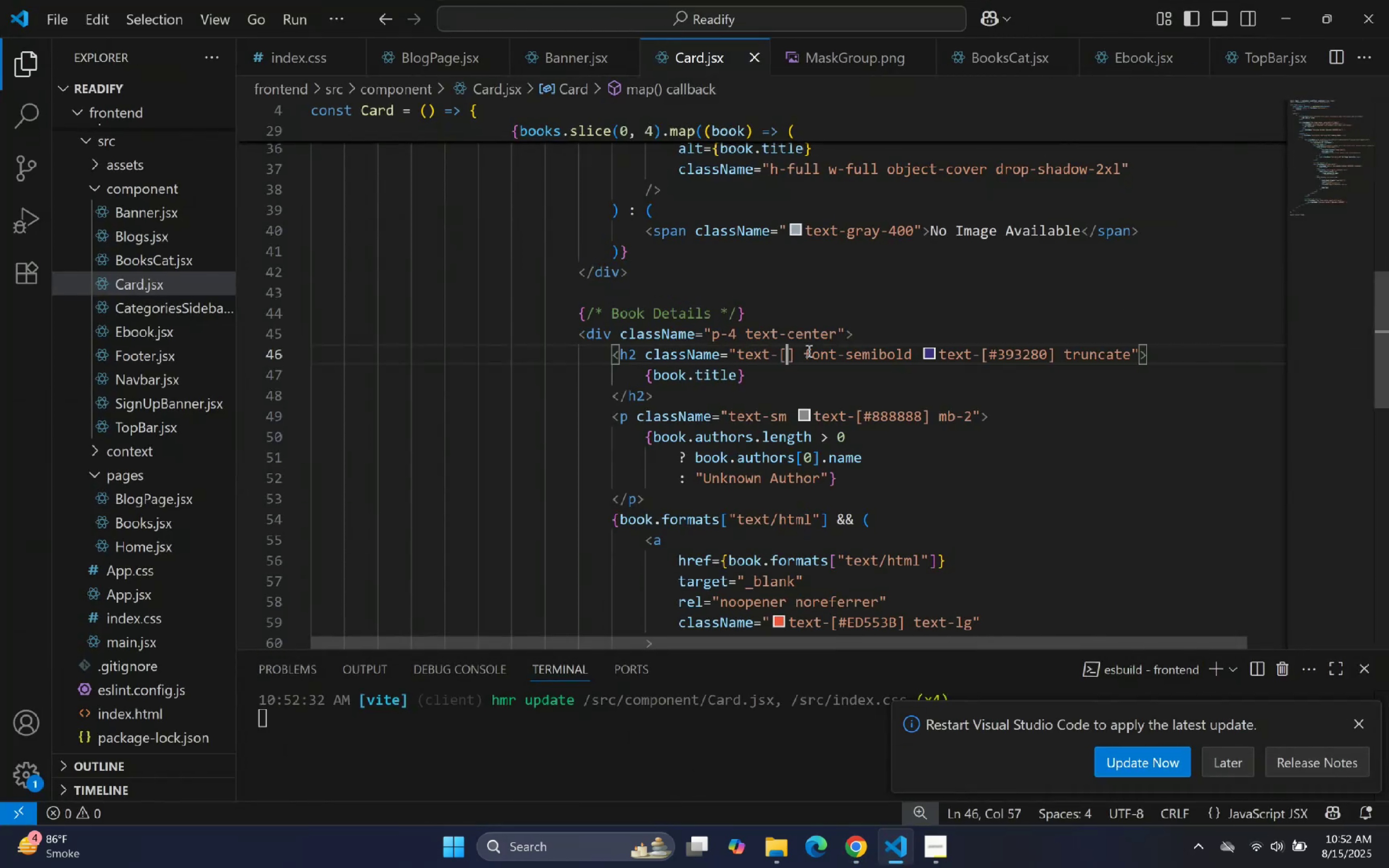 
key(BracketRight)
 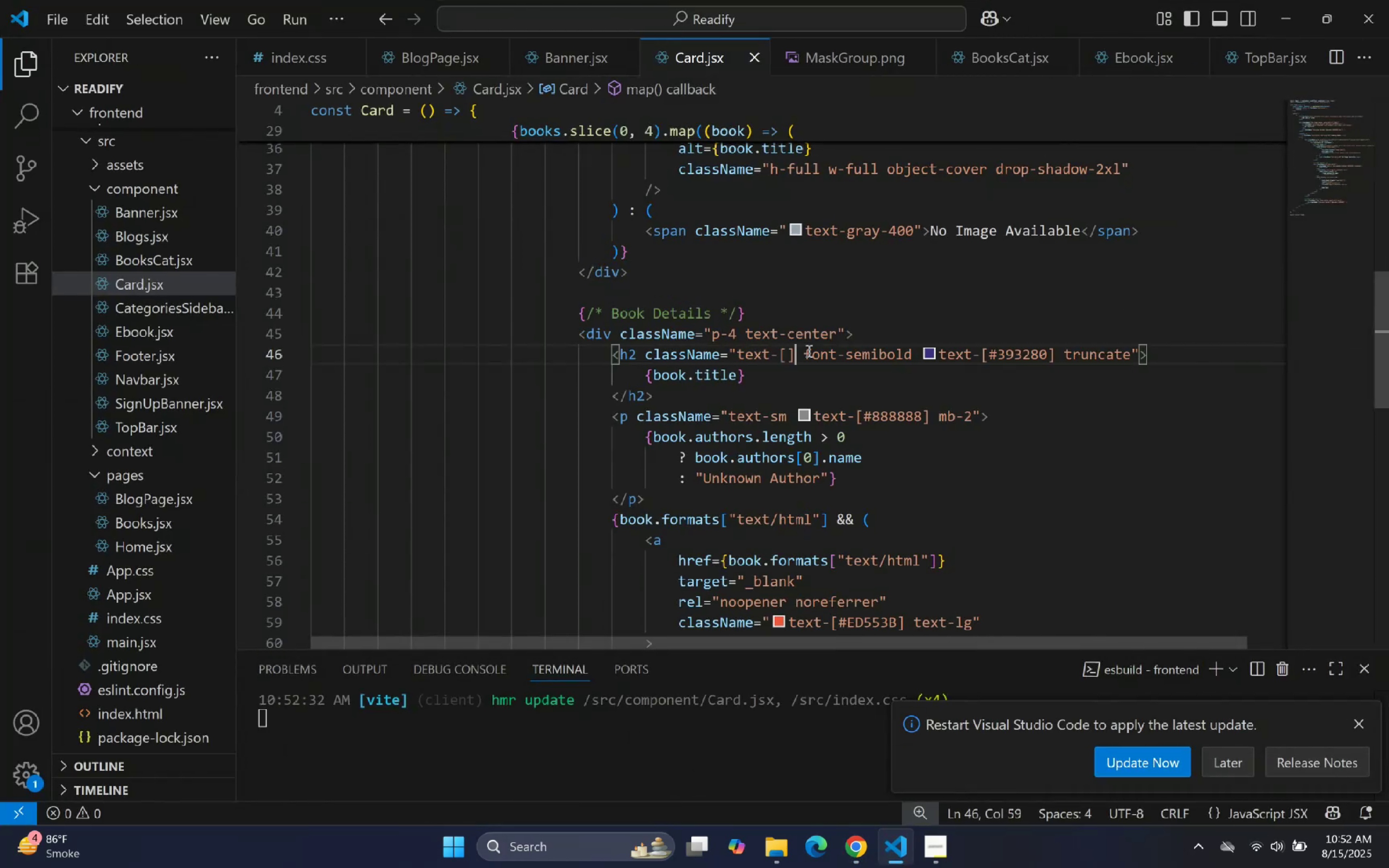 
key(ArrowLeft)
 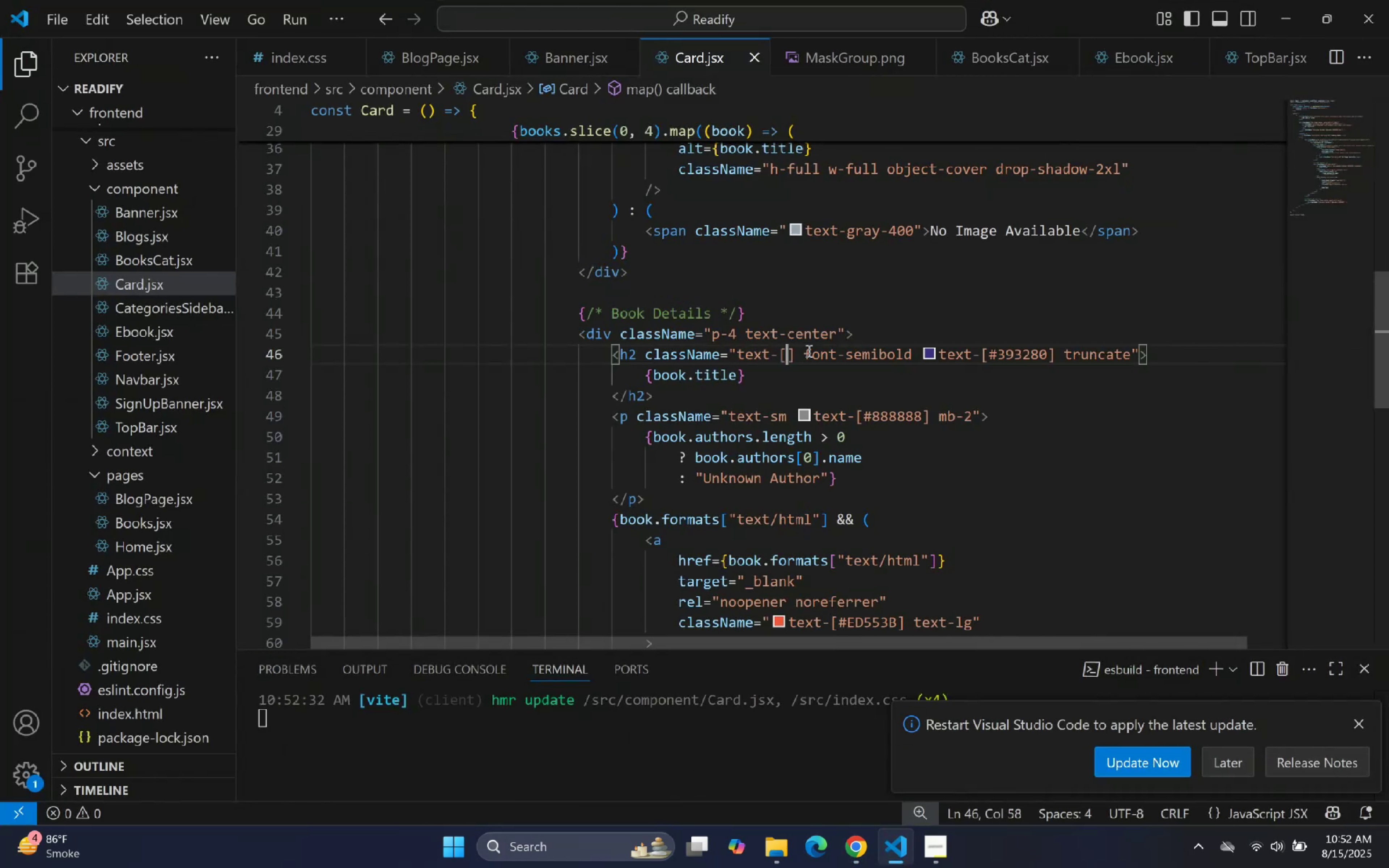 
key(Control+V)
 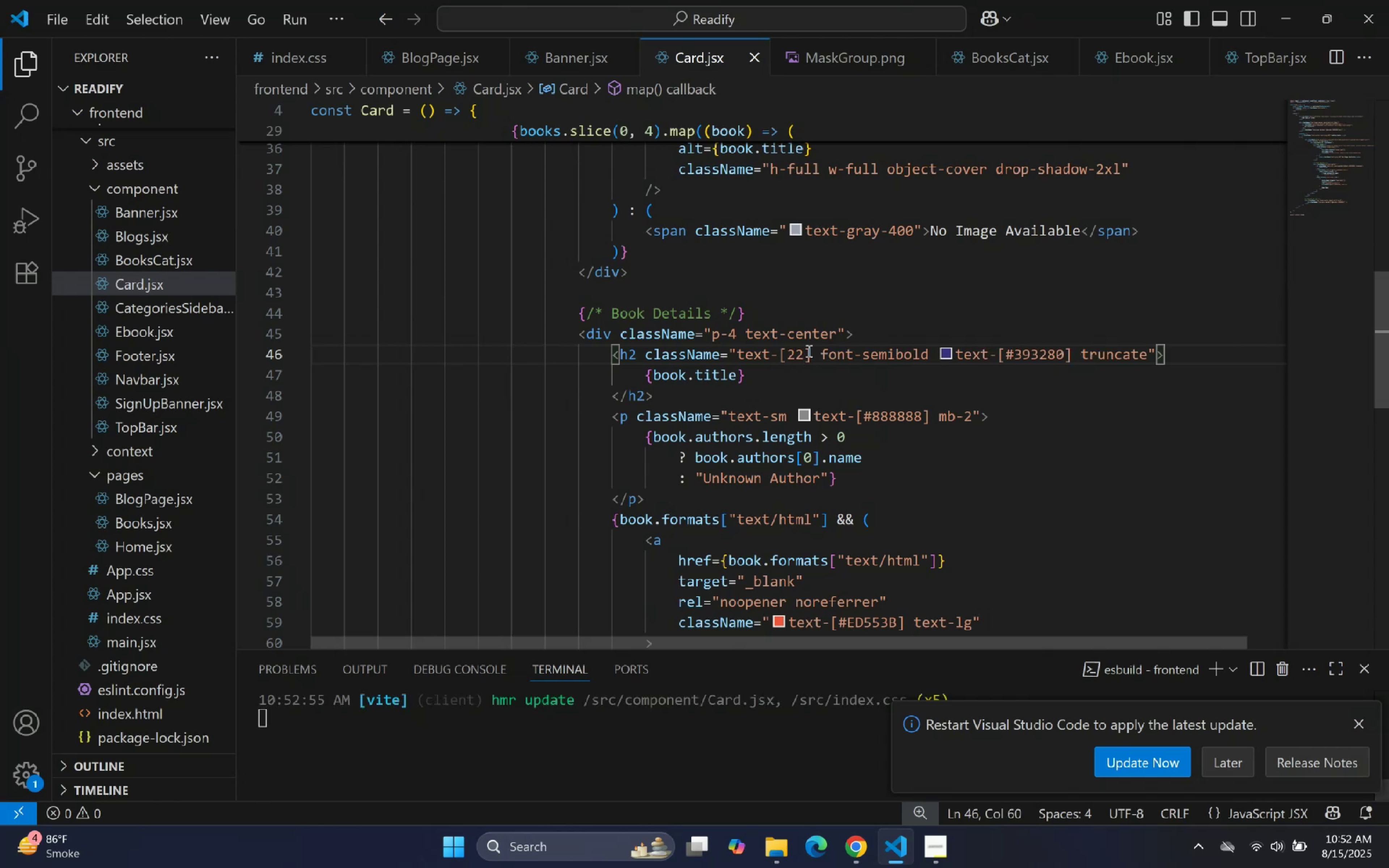 
key(ArrowLeft)
 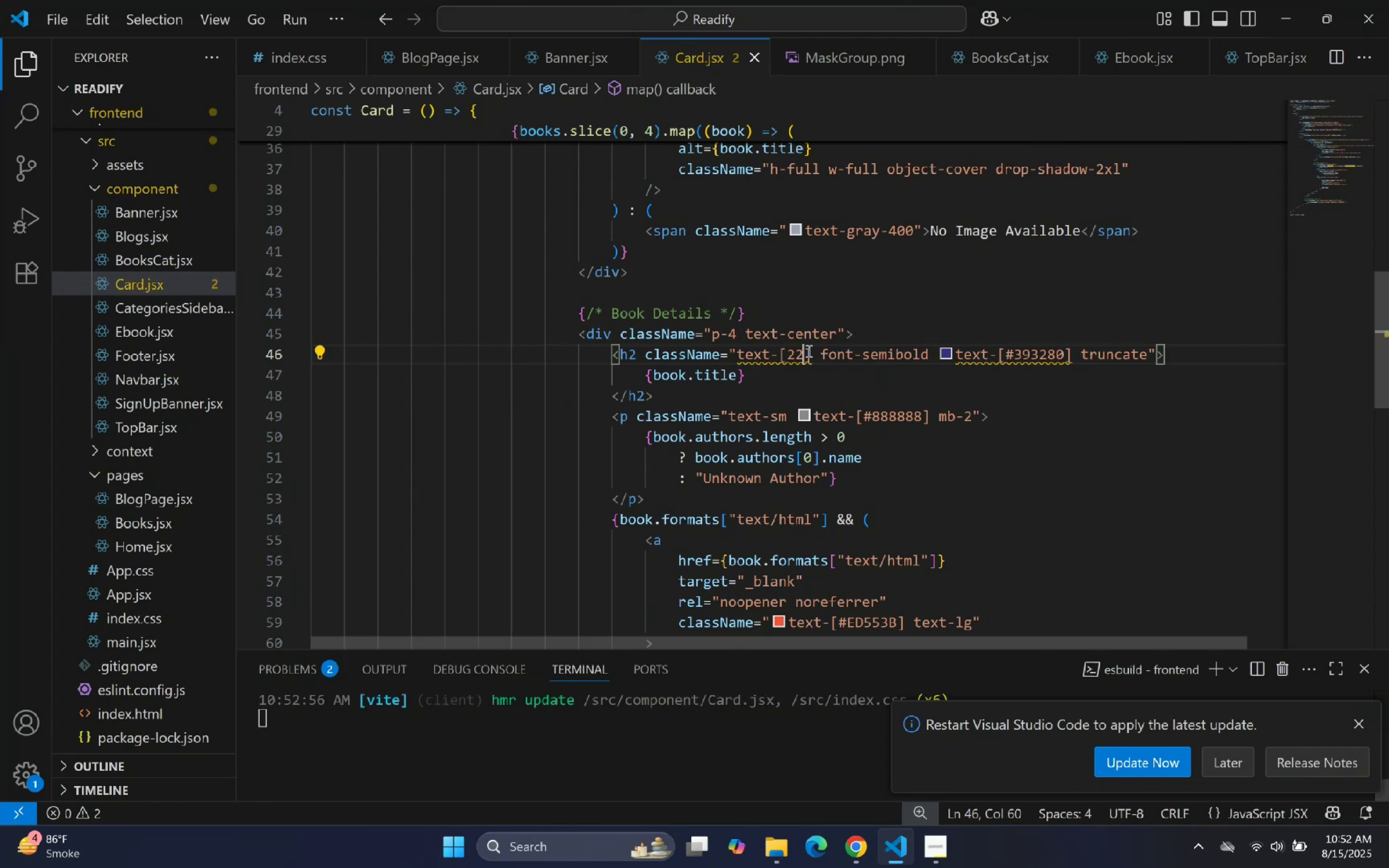 
key(ArrowLeft)
 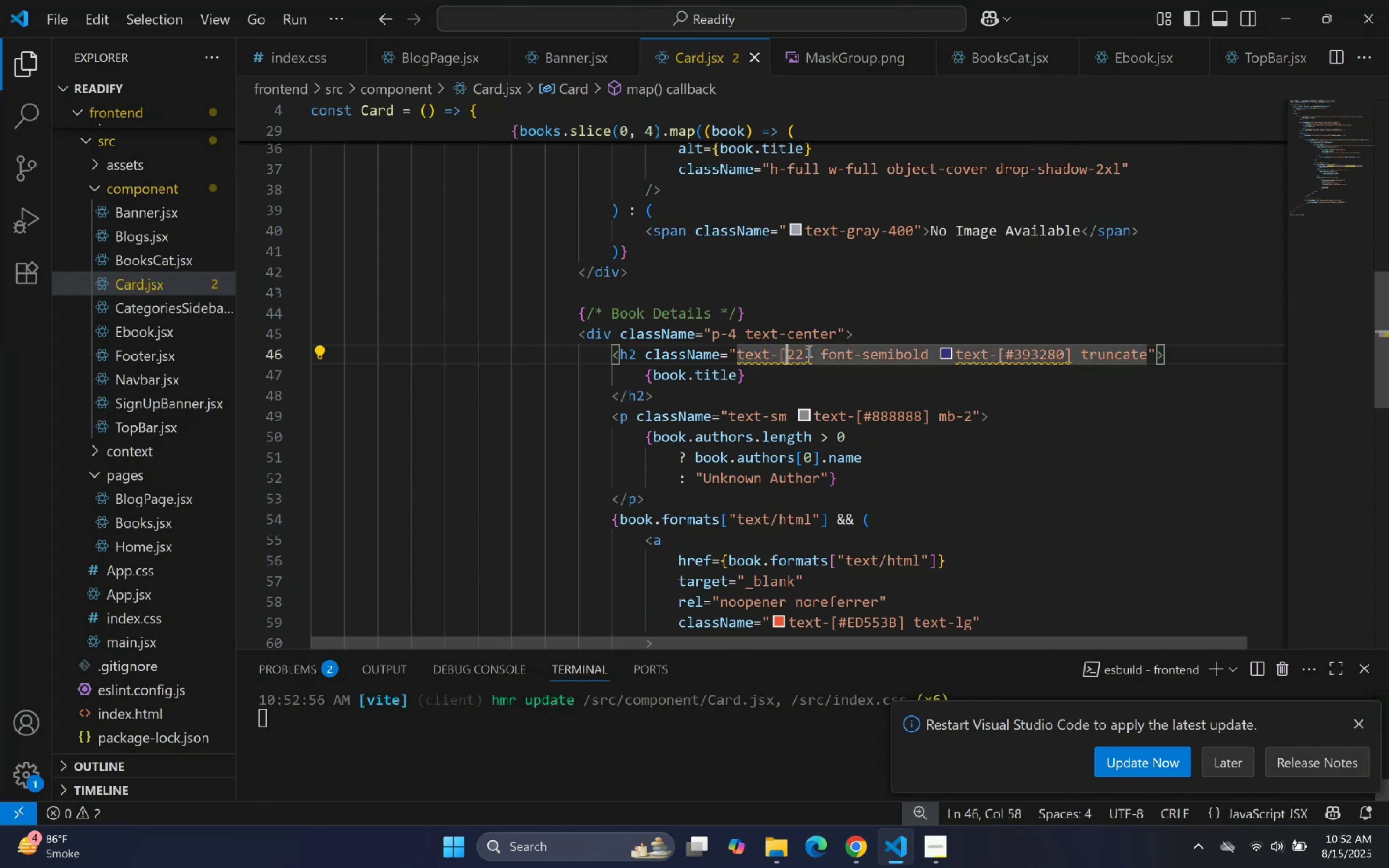 
key(ArrowRight)
 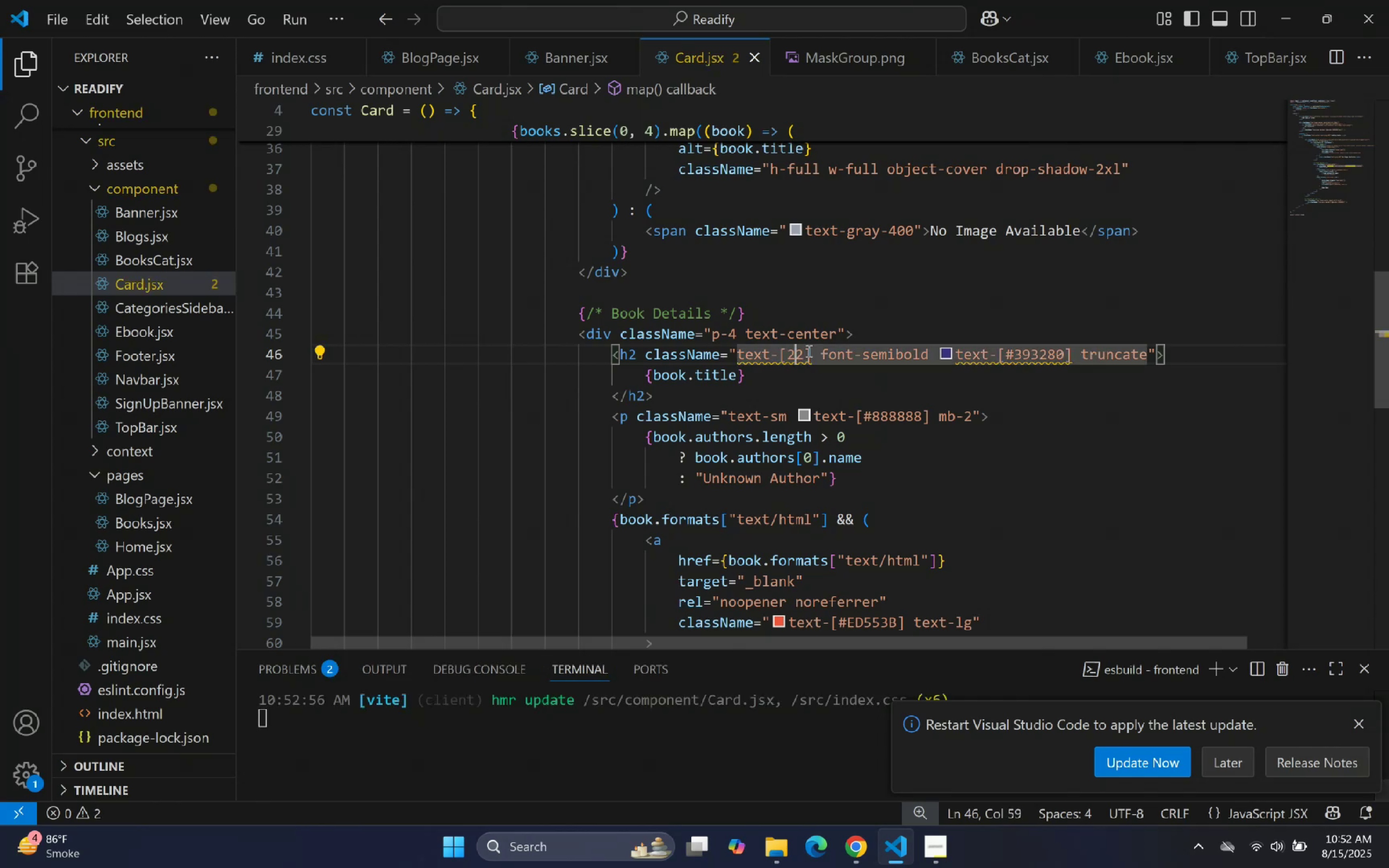 
key(ArrowRight)
 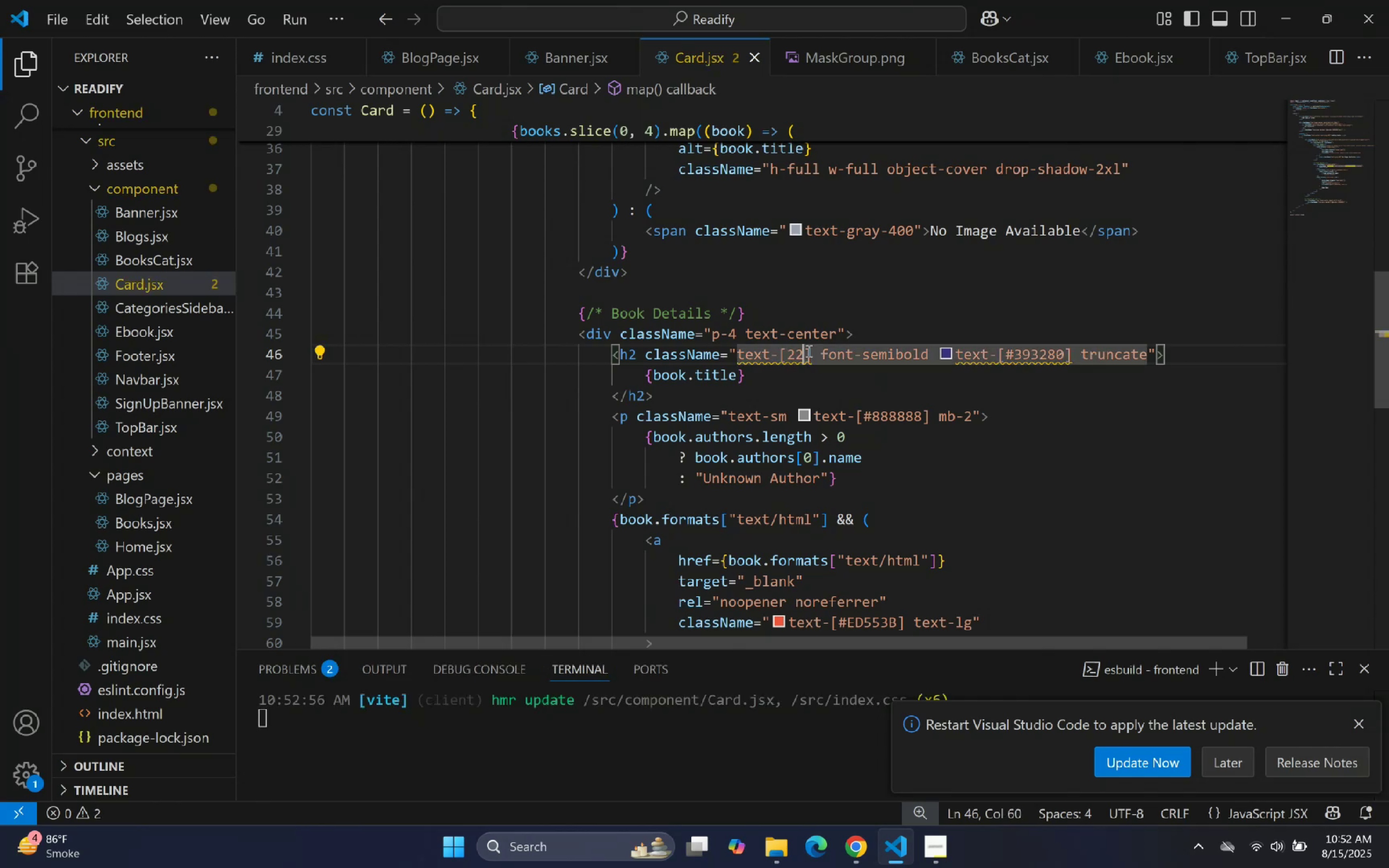 
type(px)
 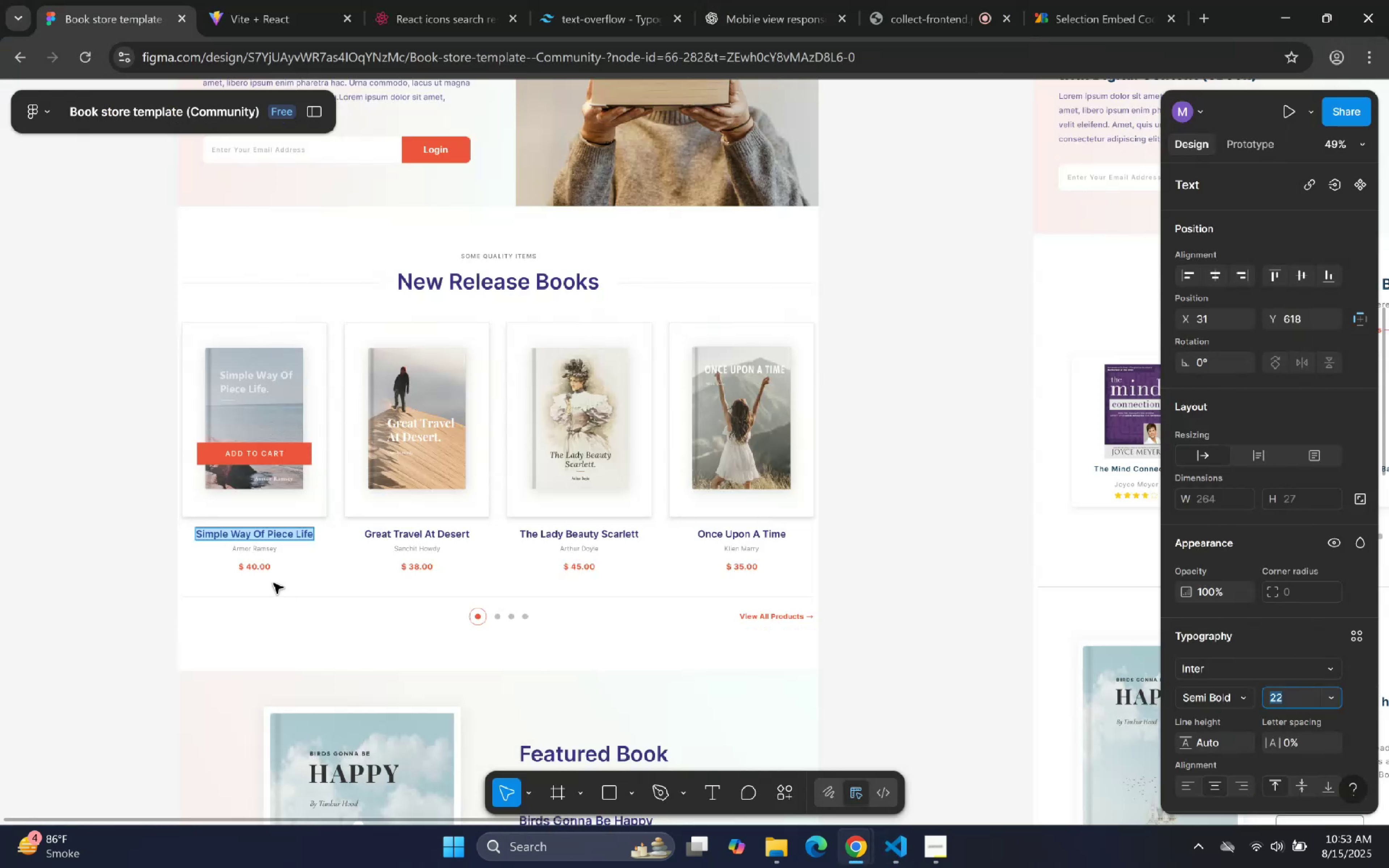 
double_click([266, 549])
 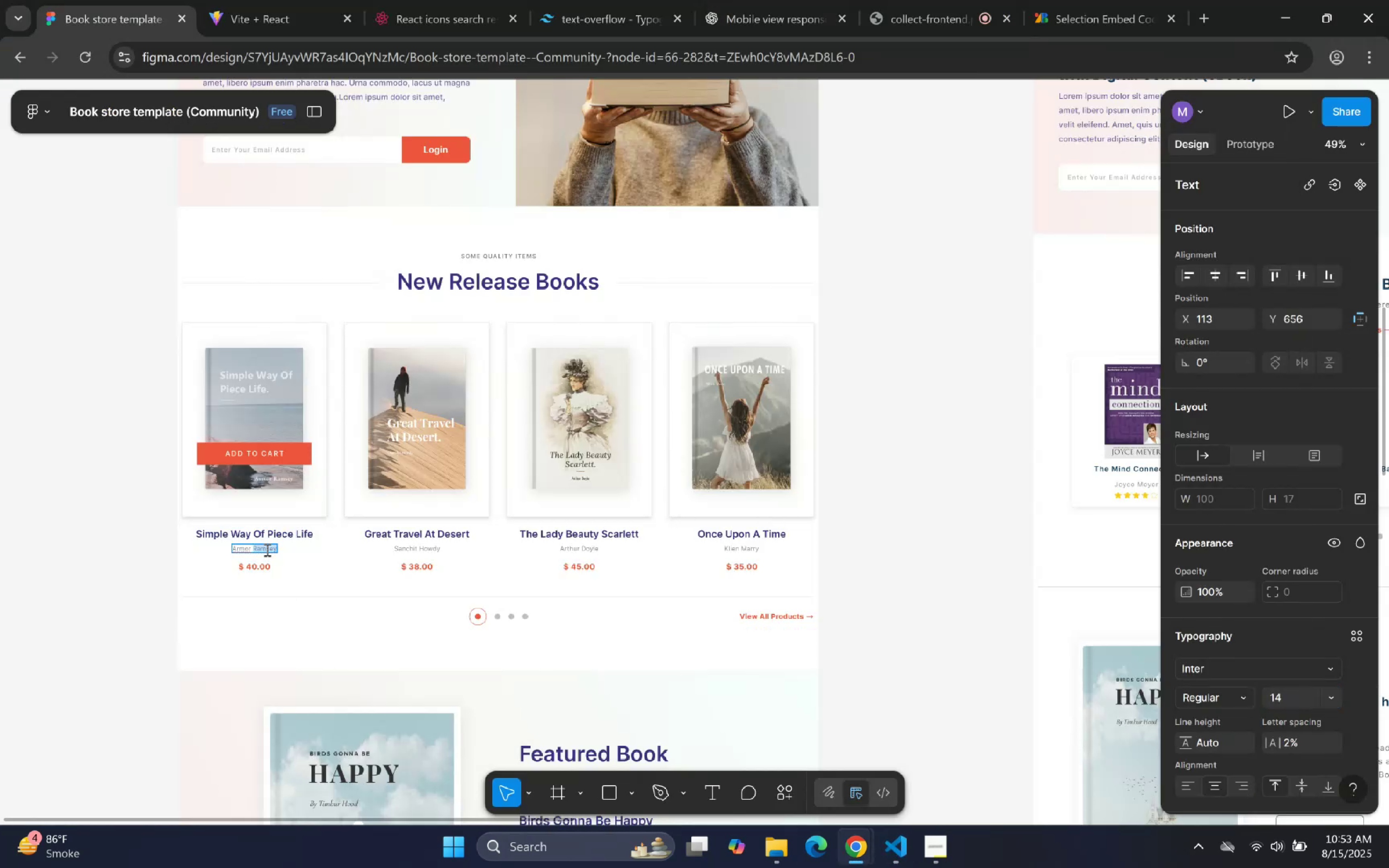 
triple_click([266, 549])
 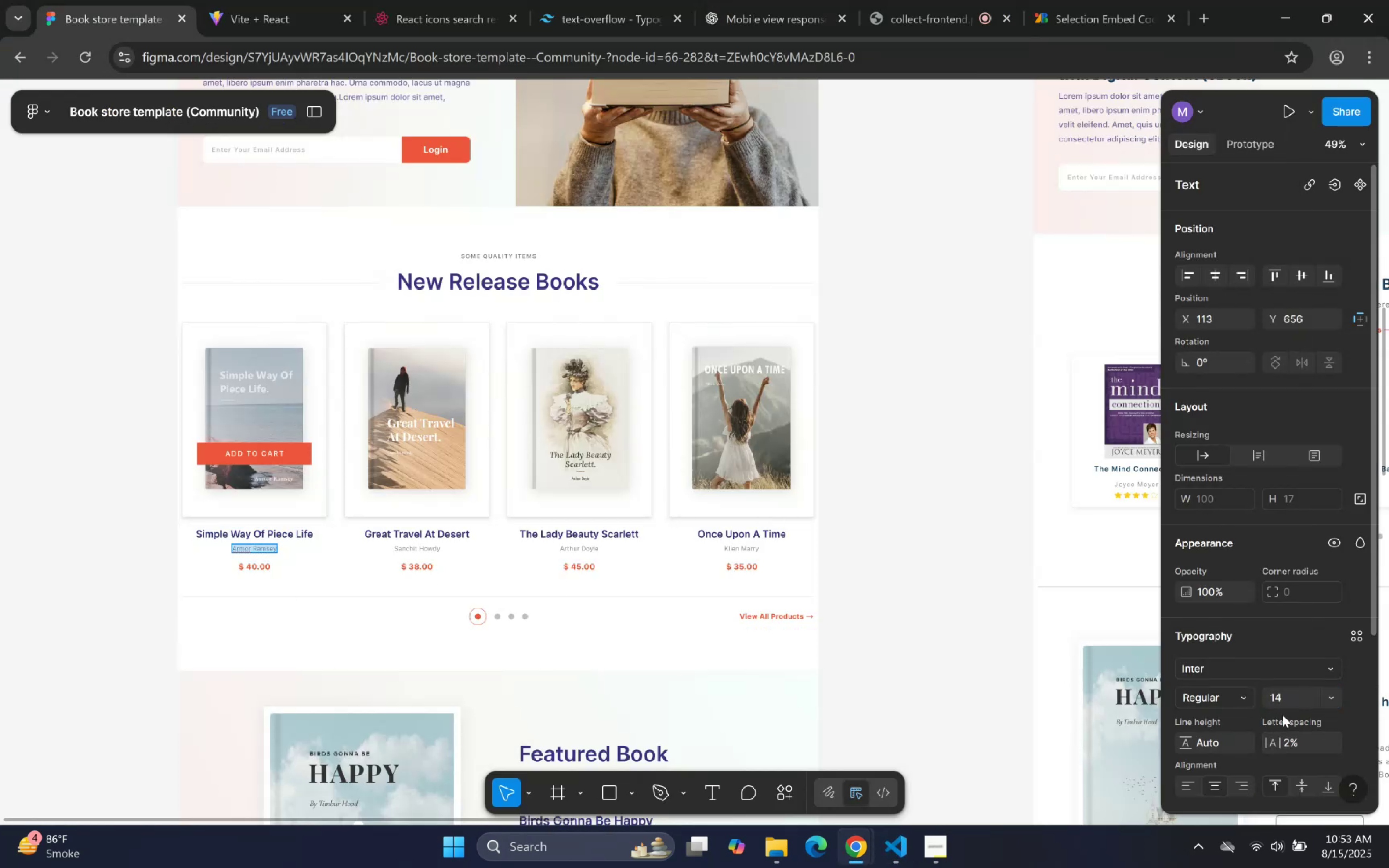 
left_click([1283, 693])
 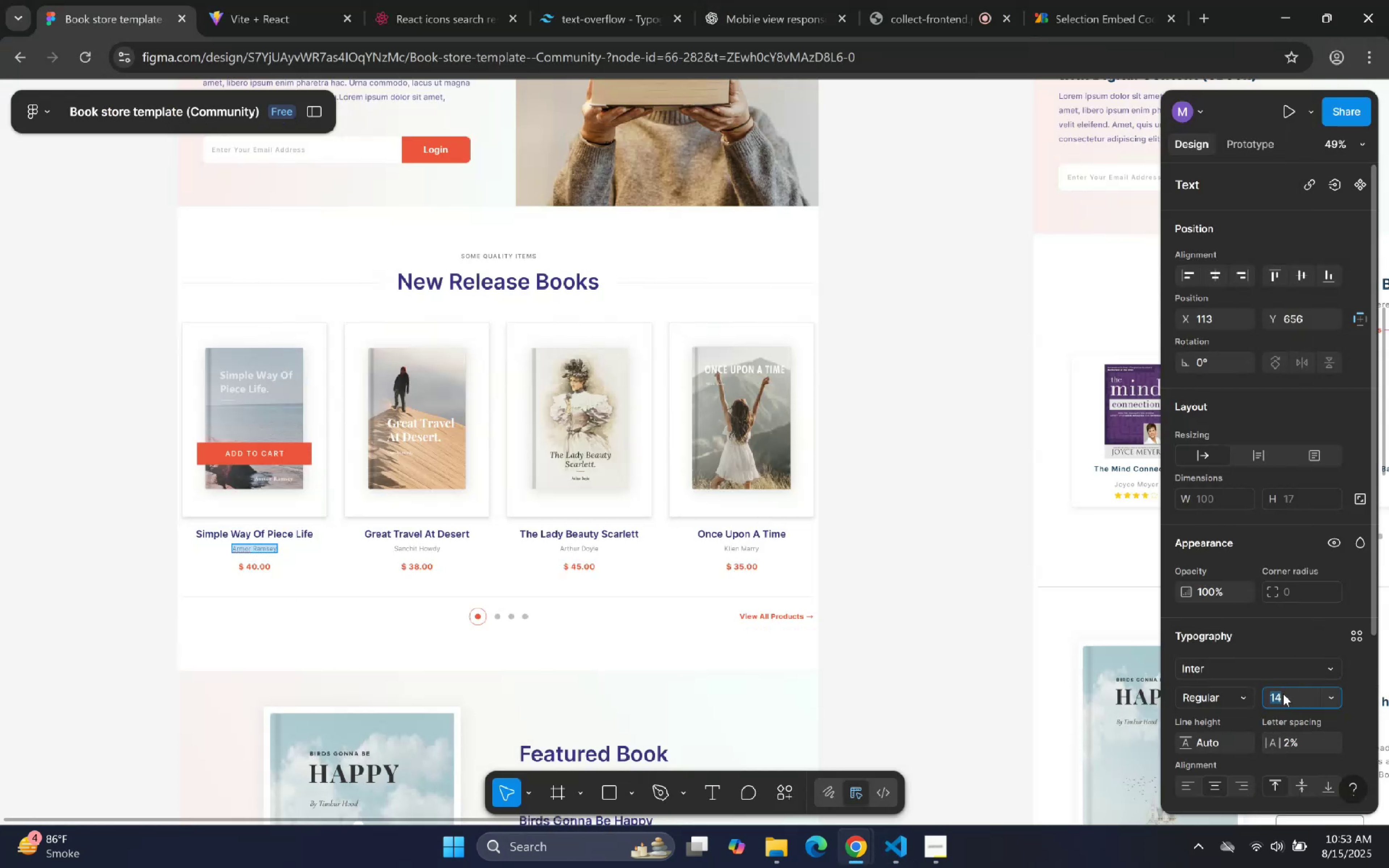 
key(Control+C)
 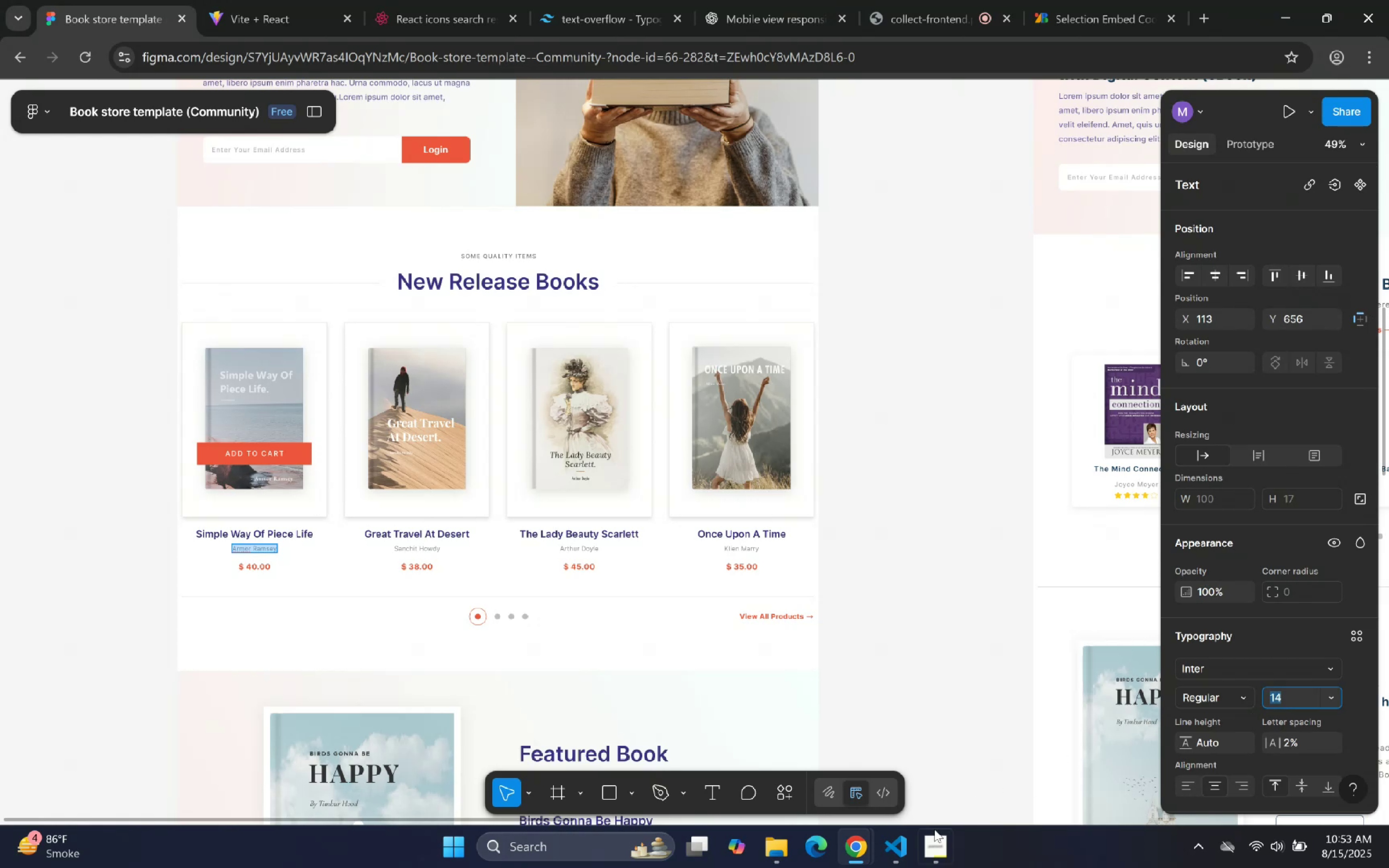 
left_click([890, 854])
 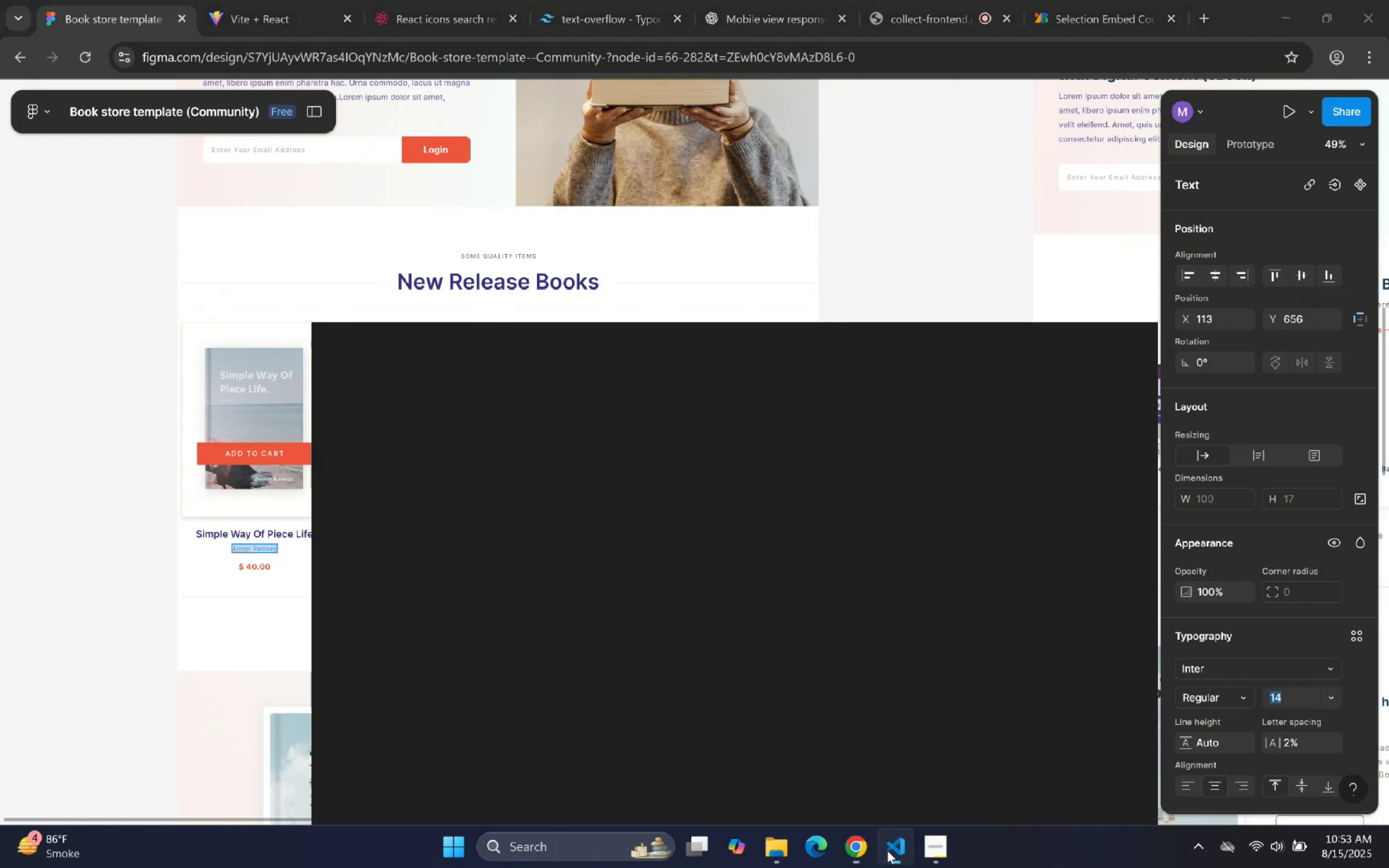 
scroll: coordinate [774, 475], scroll_direction: down, amount: 3.0
 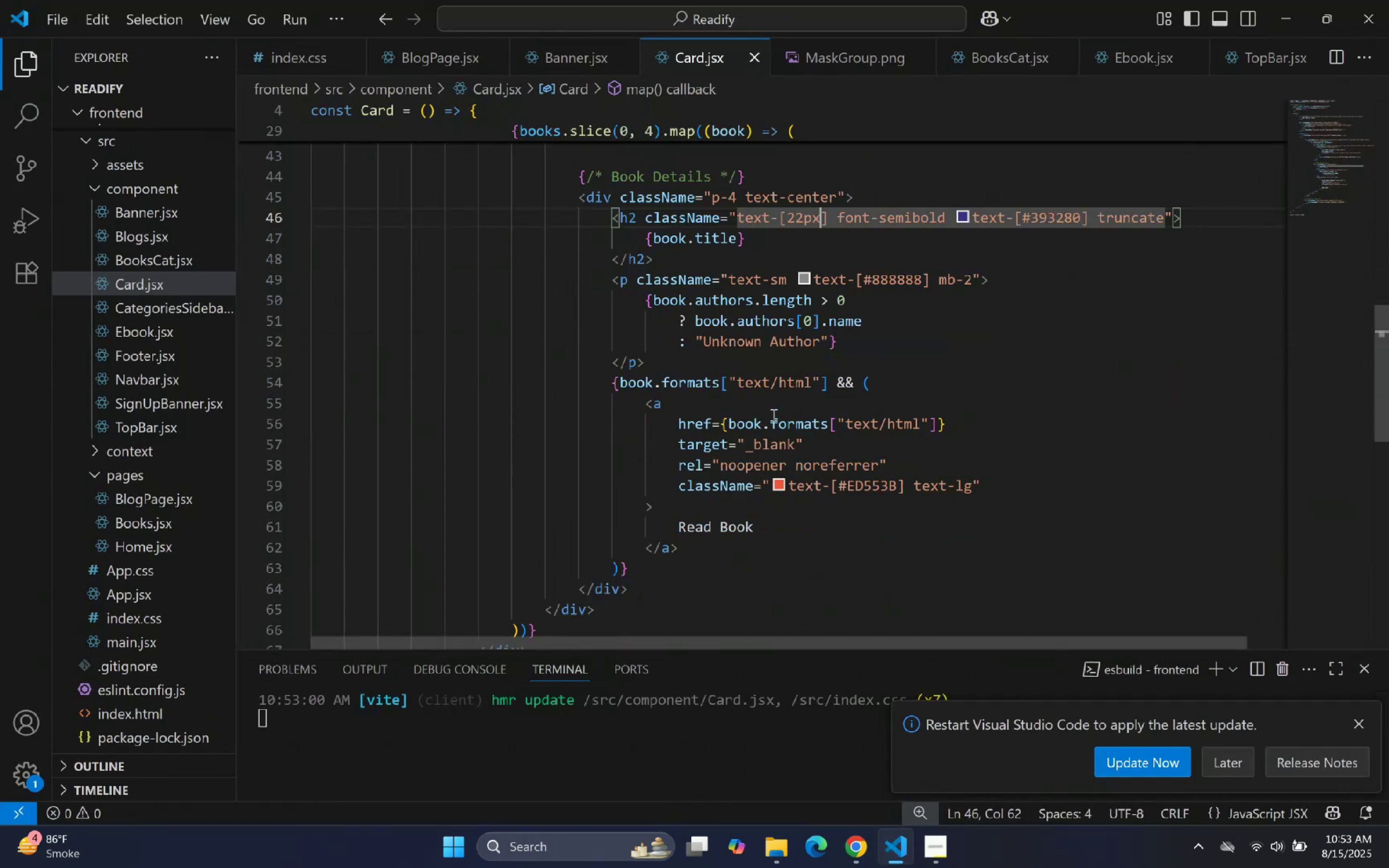 
scroll: coordinate [811, 381], scroll_direction: up, amount: 1.0
 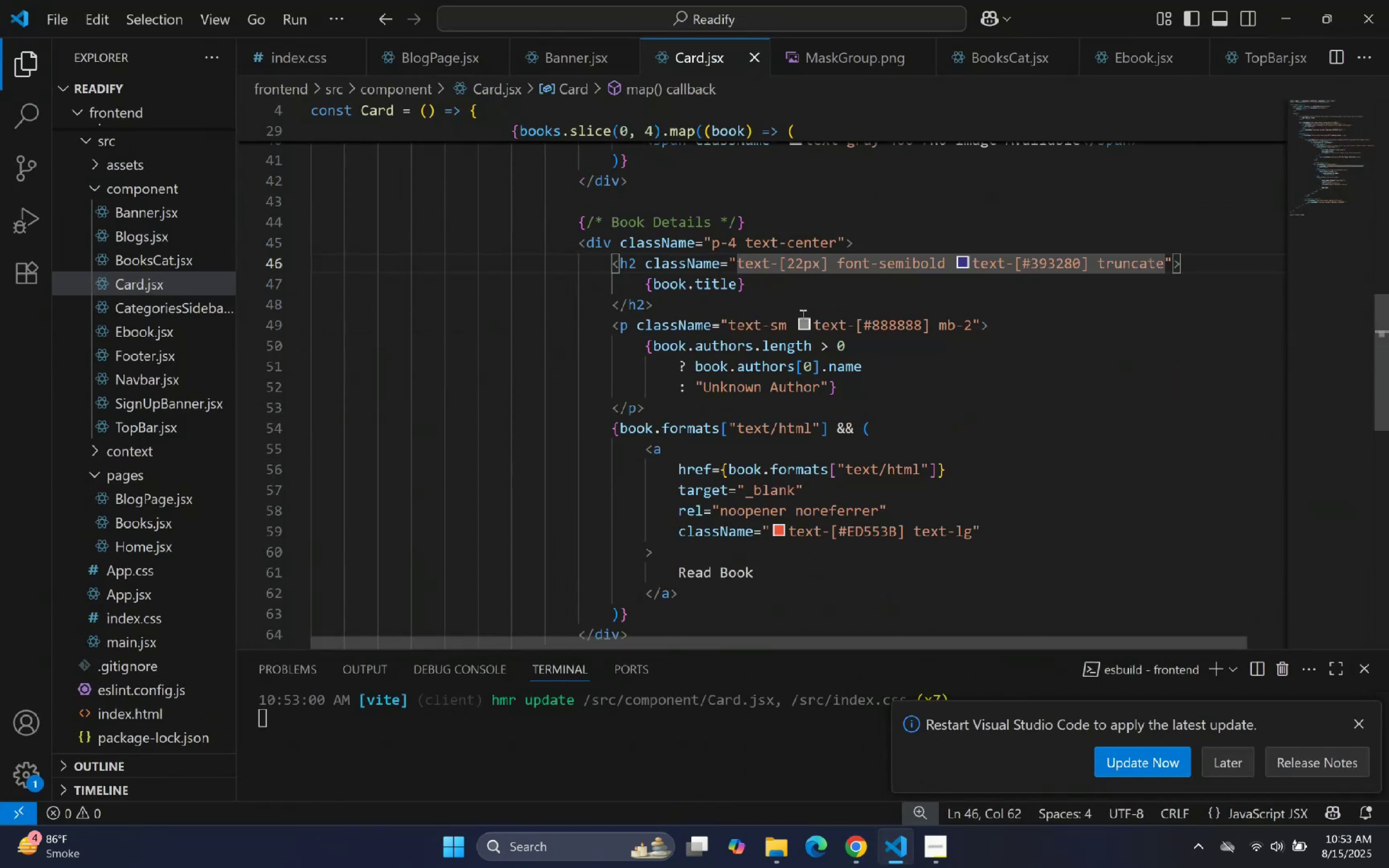 
left_click([789, 322])
 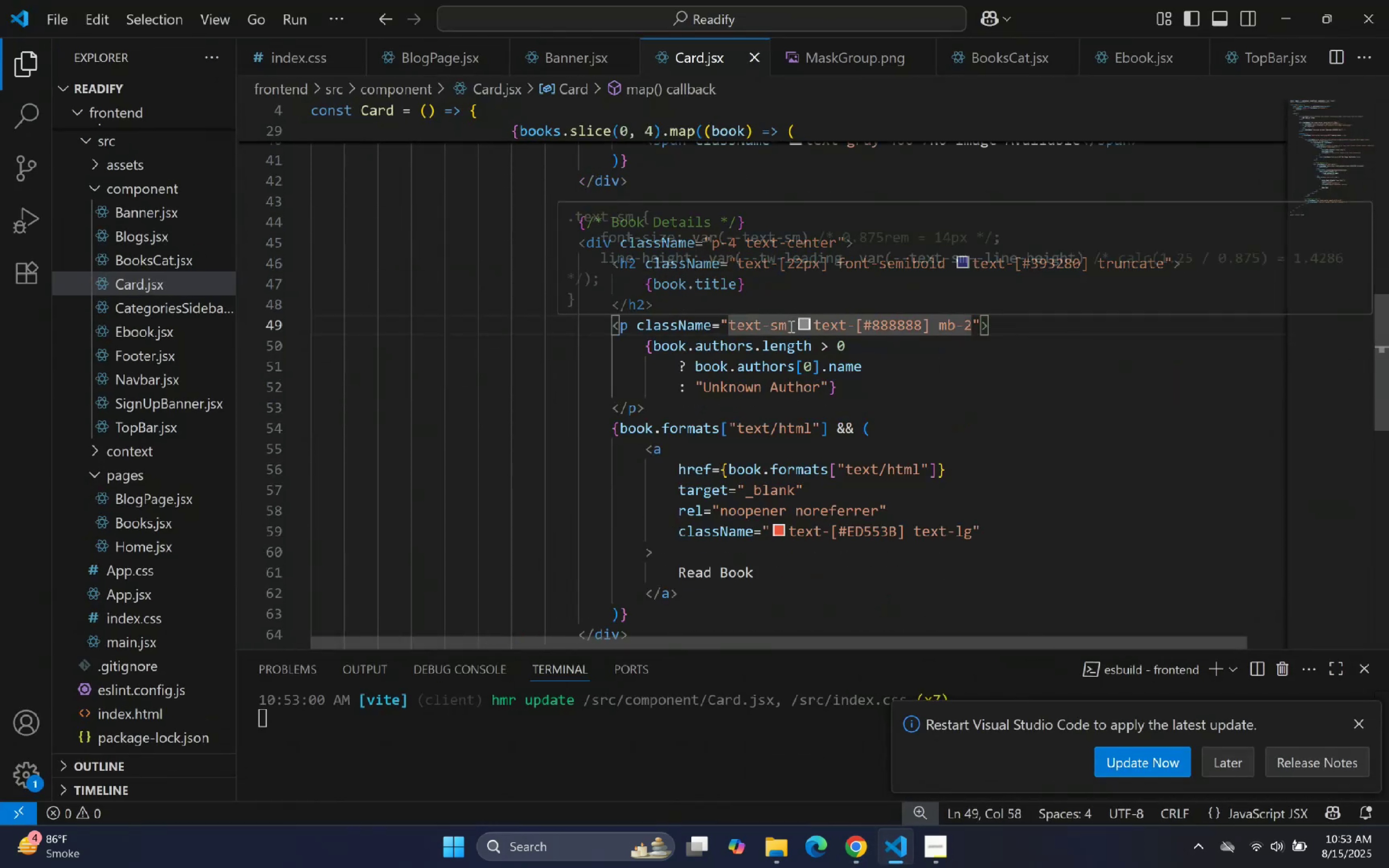 
key(Backspace)
 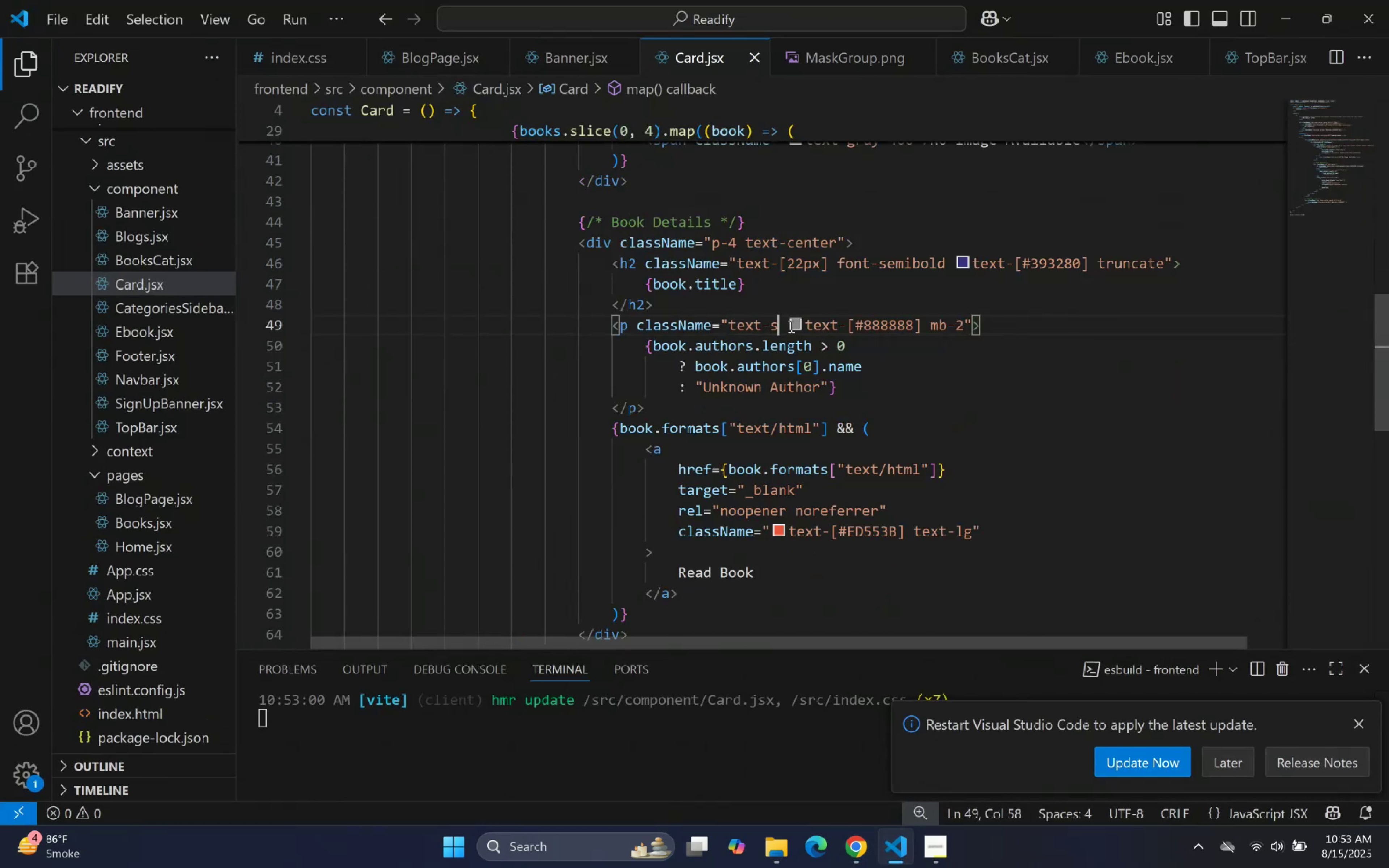 
key(Backspace)
 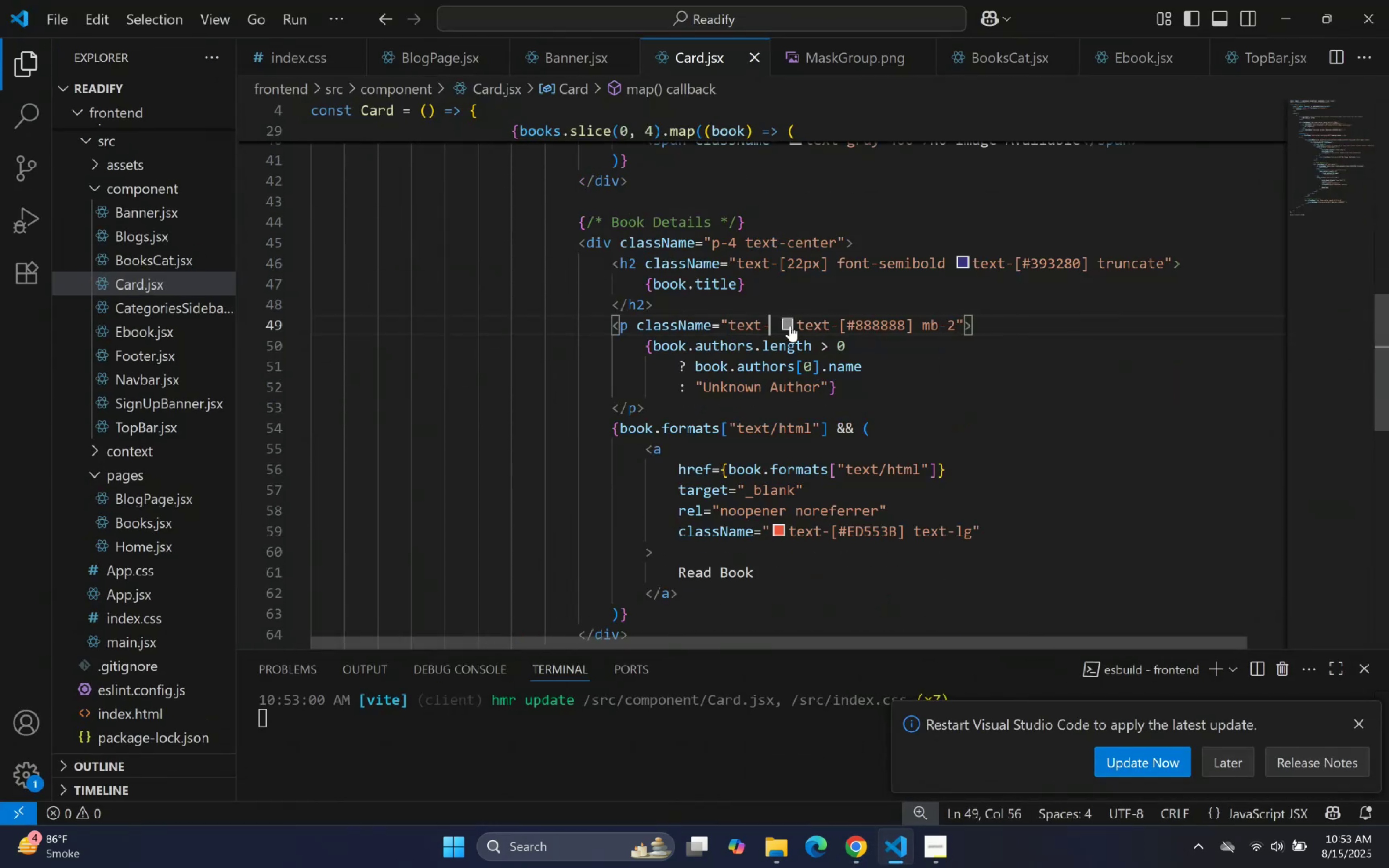 
key(BracketLeft)
 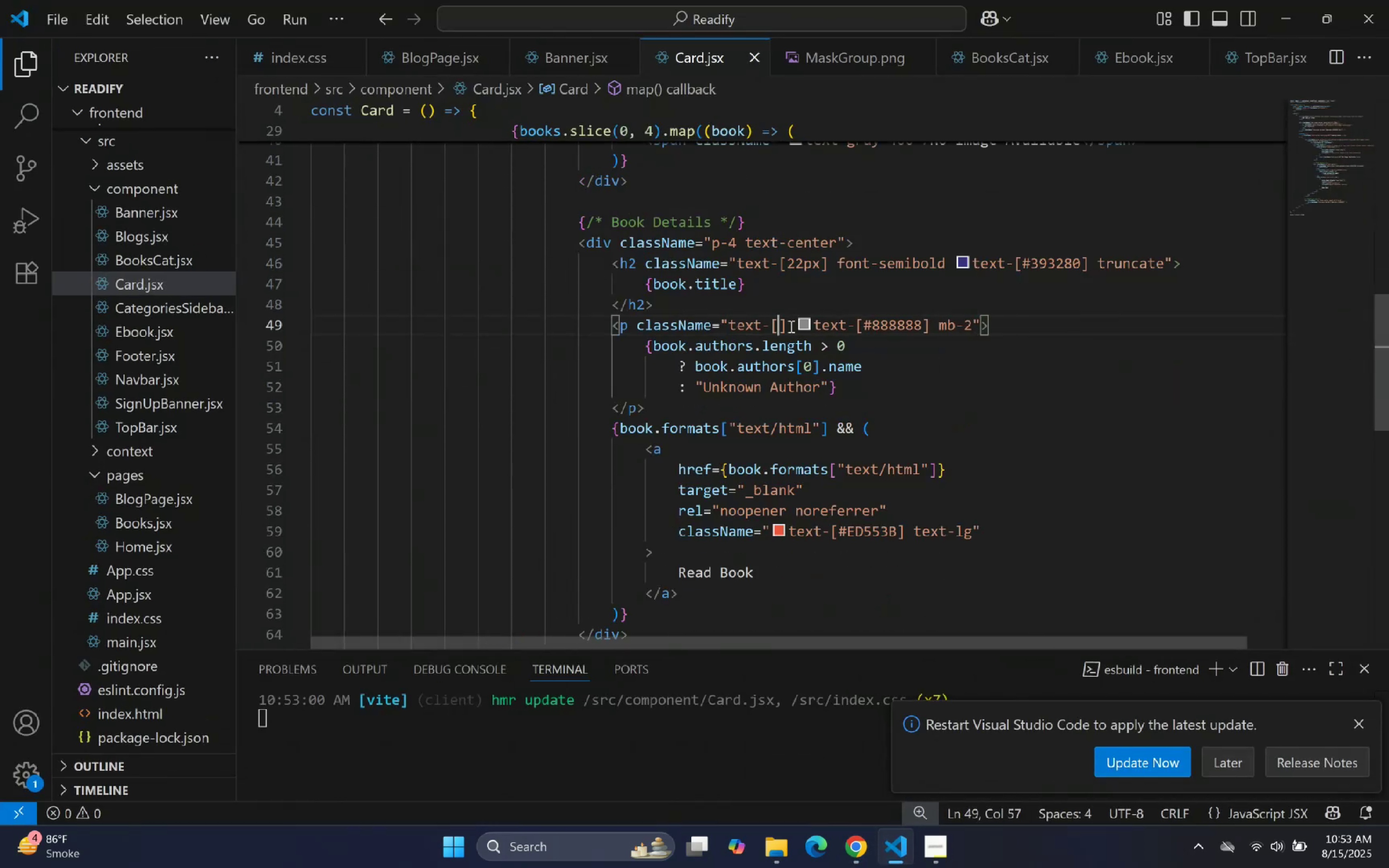 
key(BracketRight)
 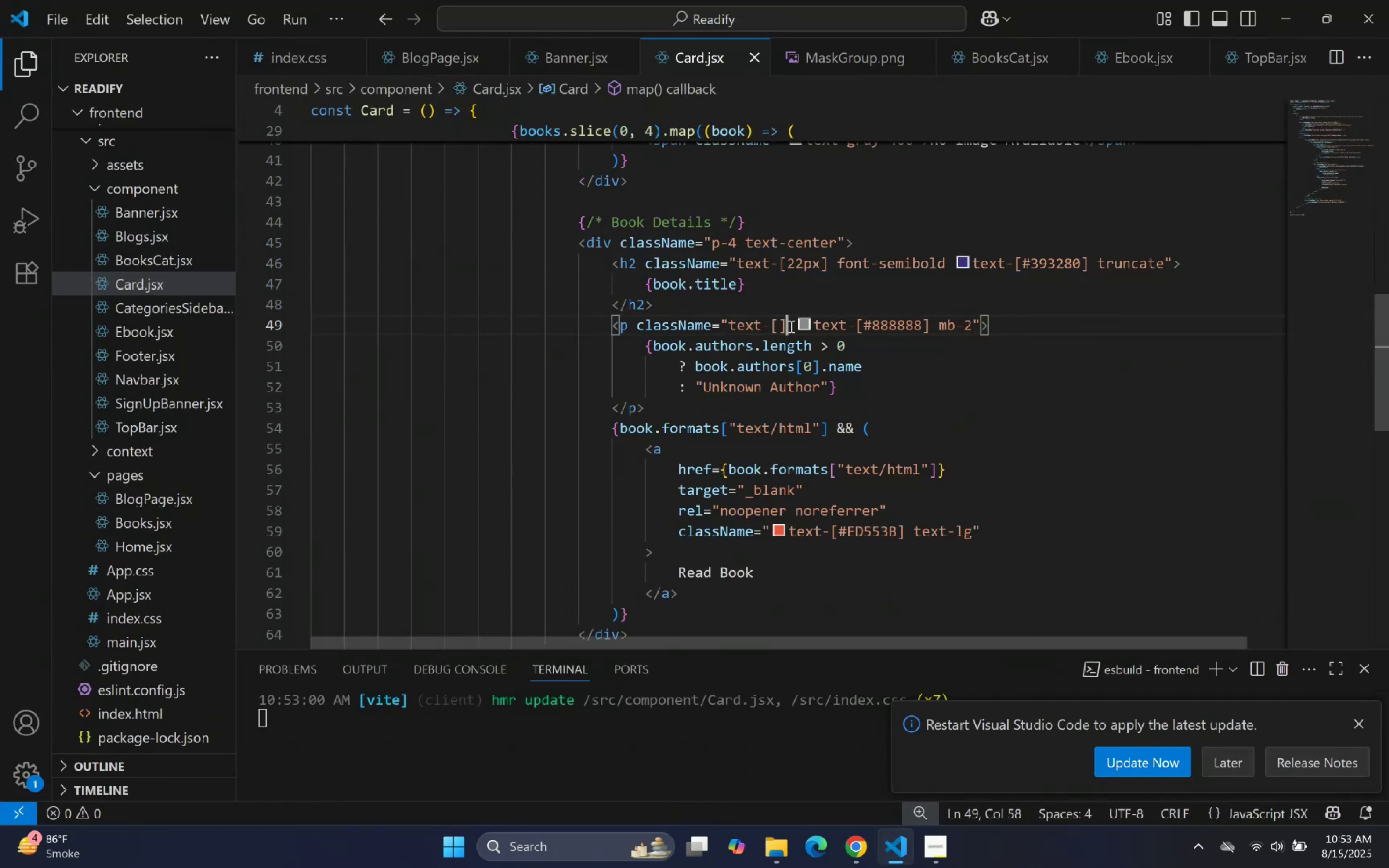 
key(ArrowLeft)
 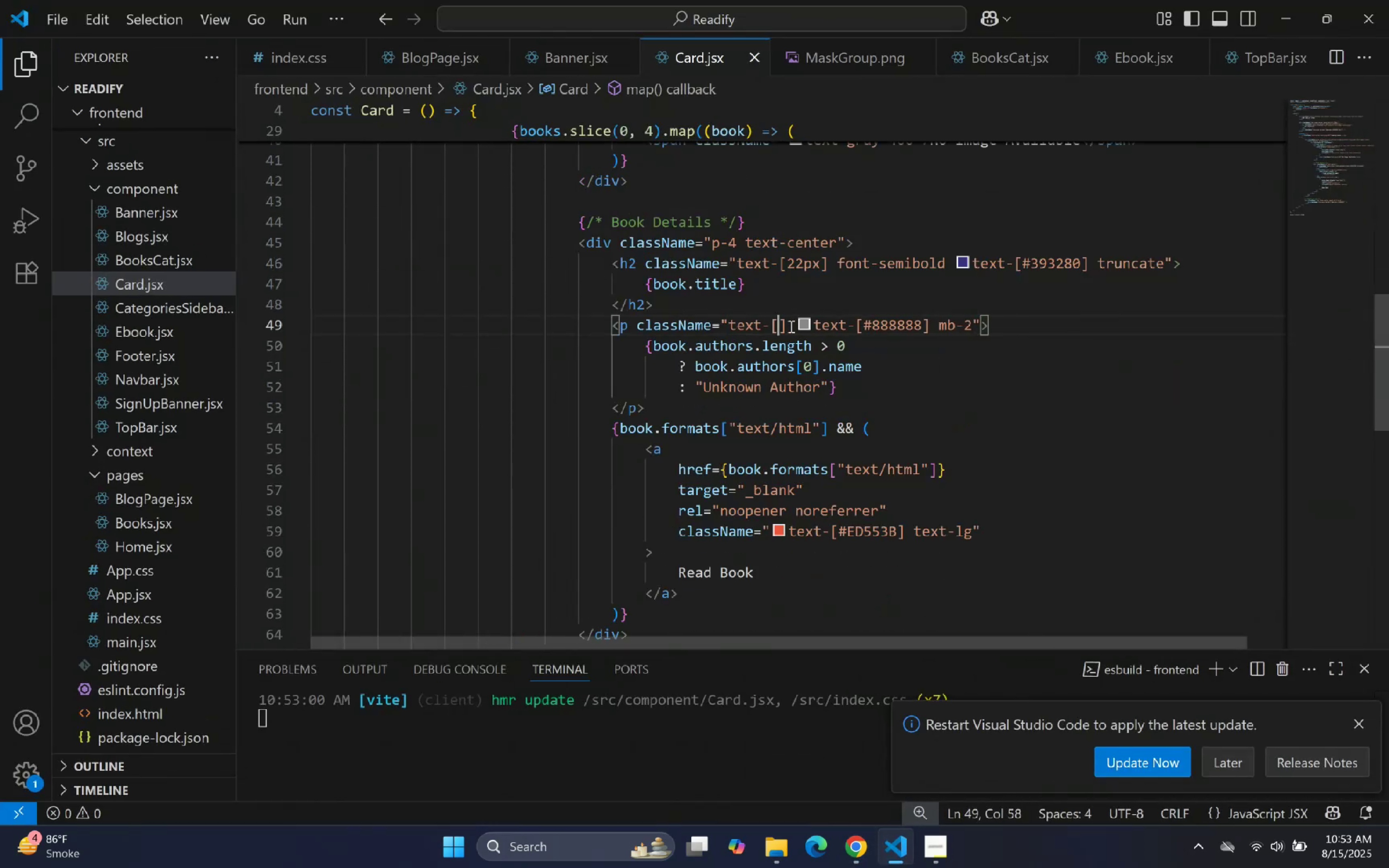 
key(Control+V)
 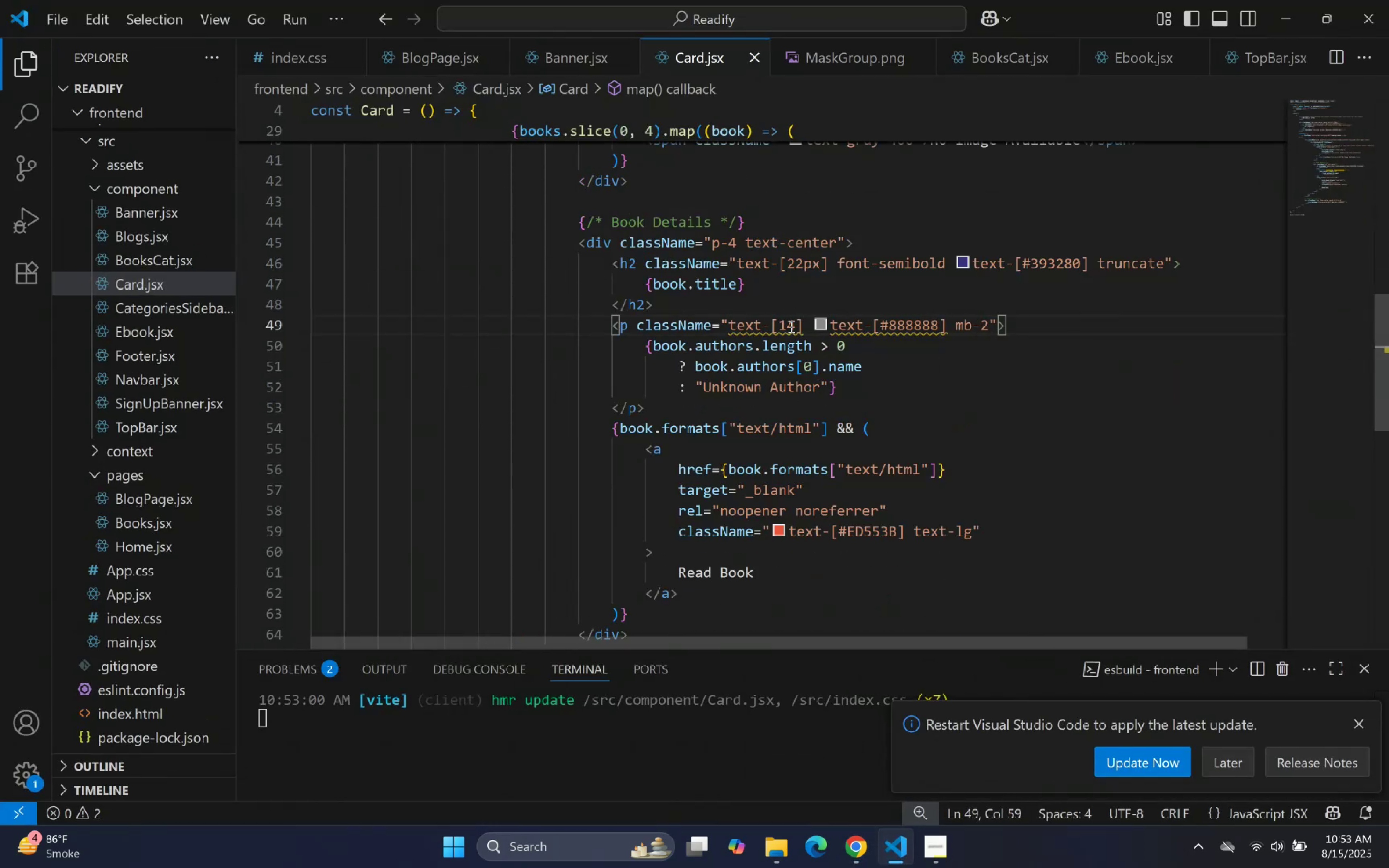 
type(px)
 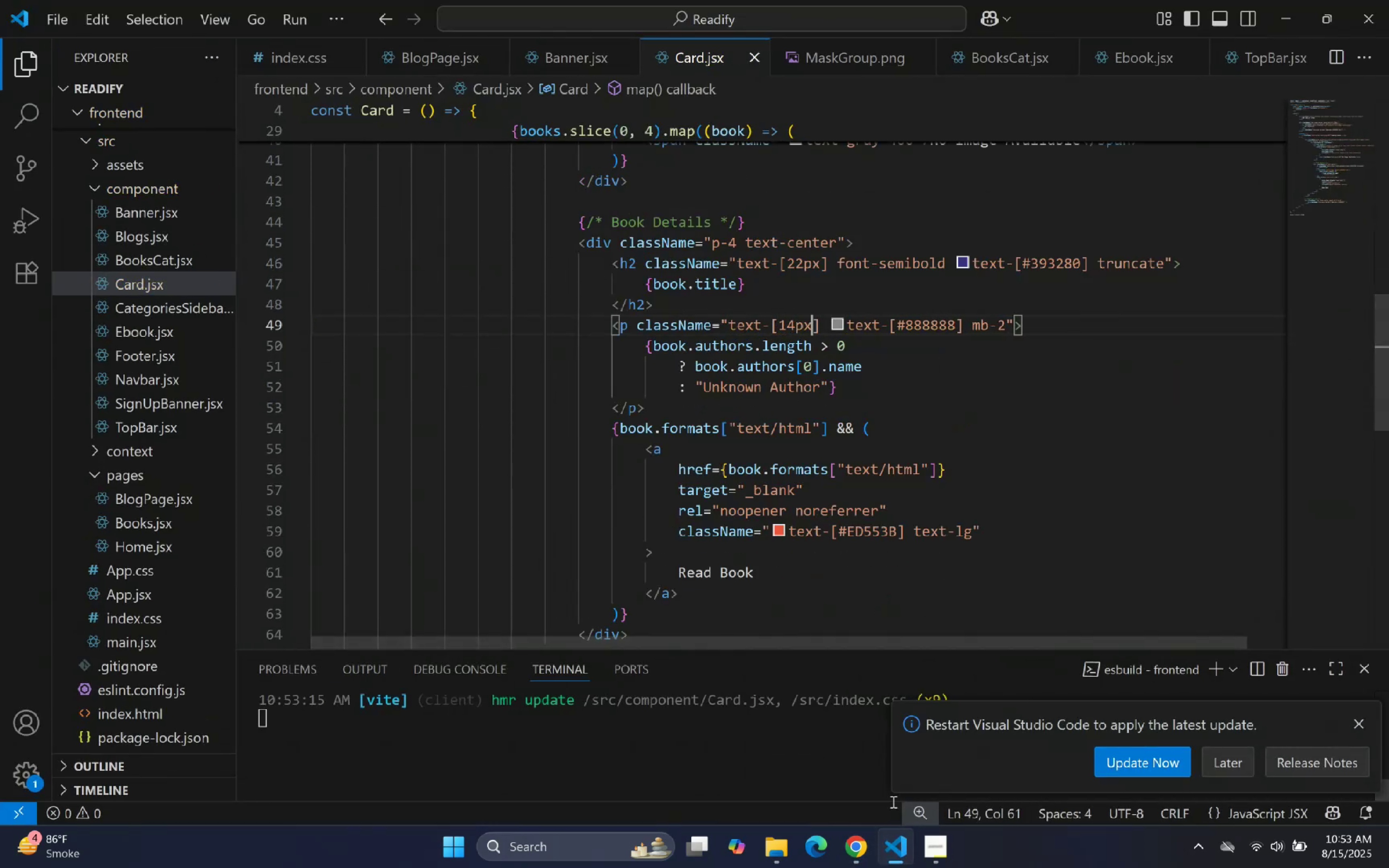 
left_click([884, 858])
 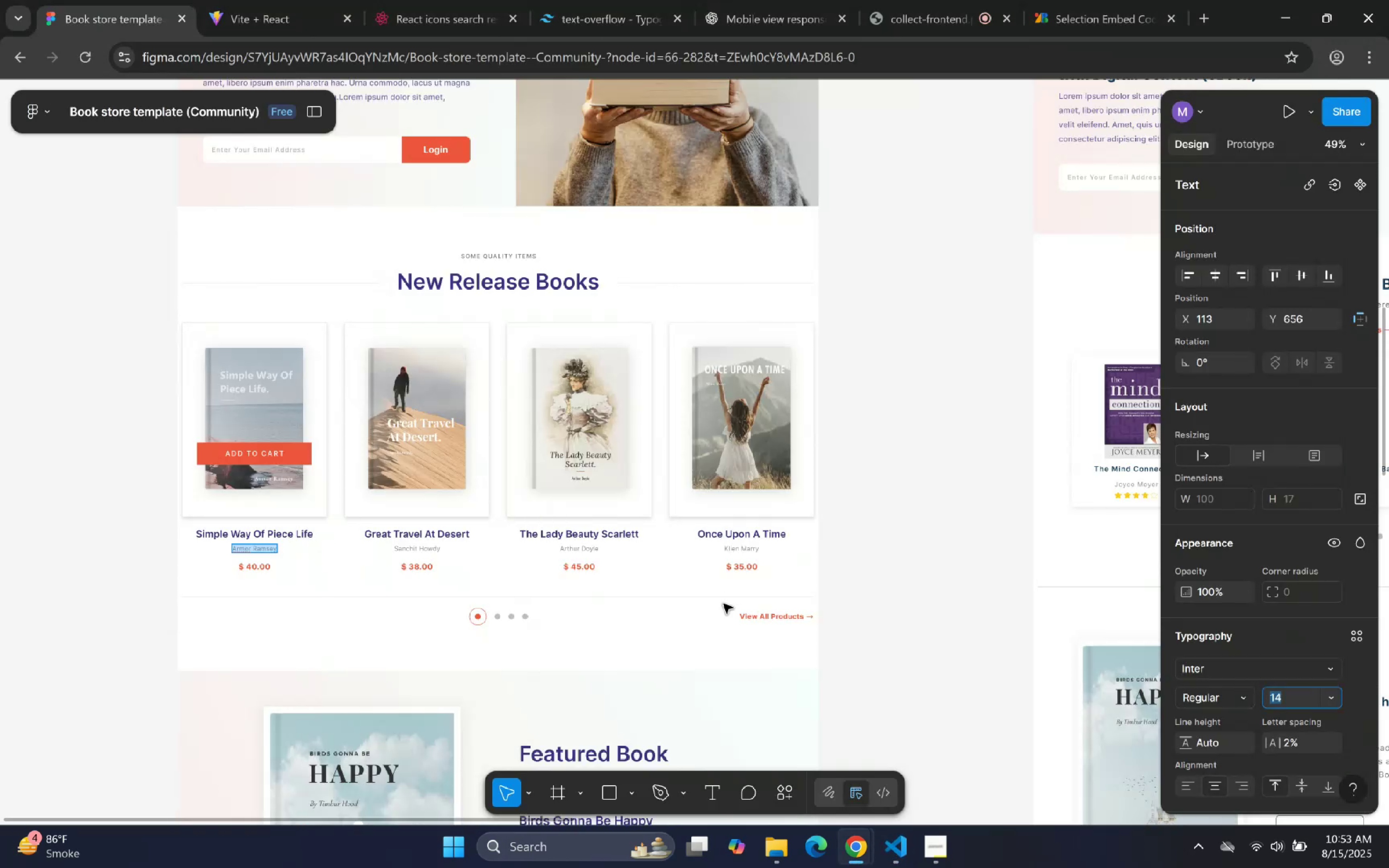 
scroll: coordinate [744, 502], scroll_direction: down, amount: 21.0
 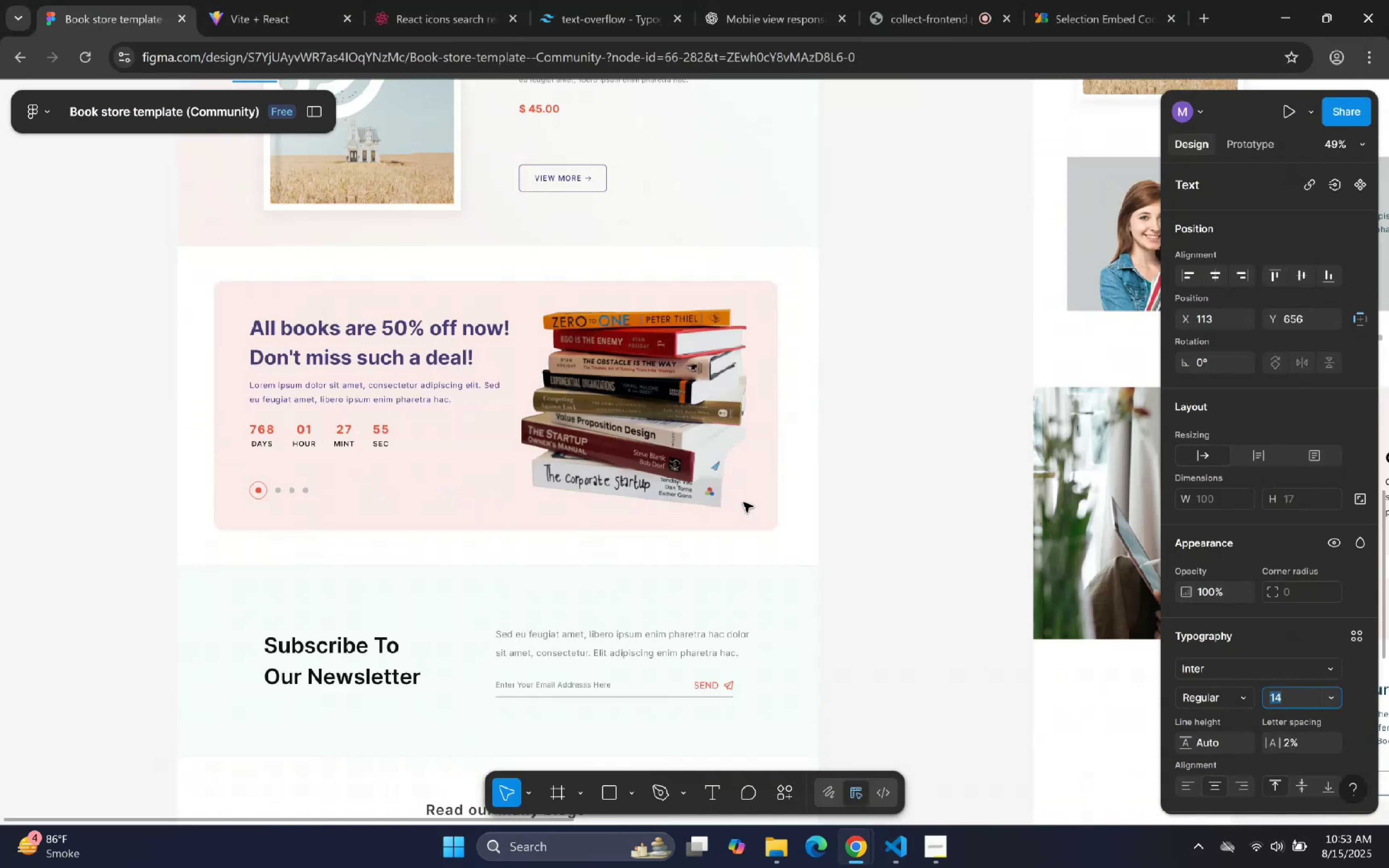 
scroll: coordinate [743, 502], scroll_direction: up, amount: 3.0
 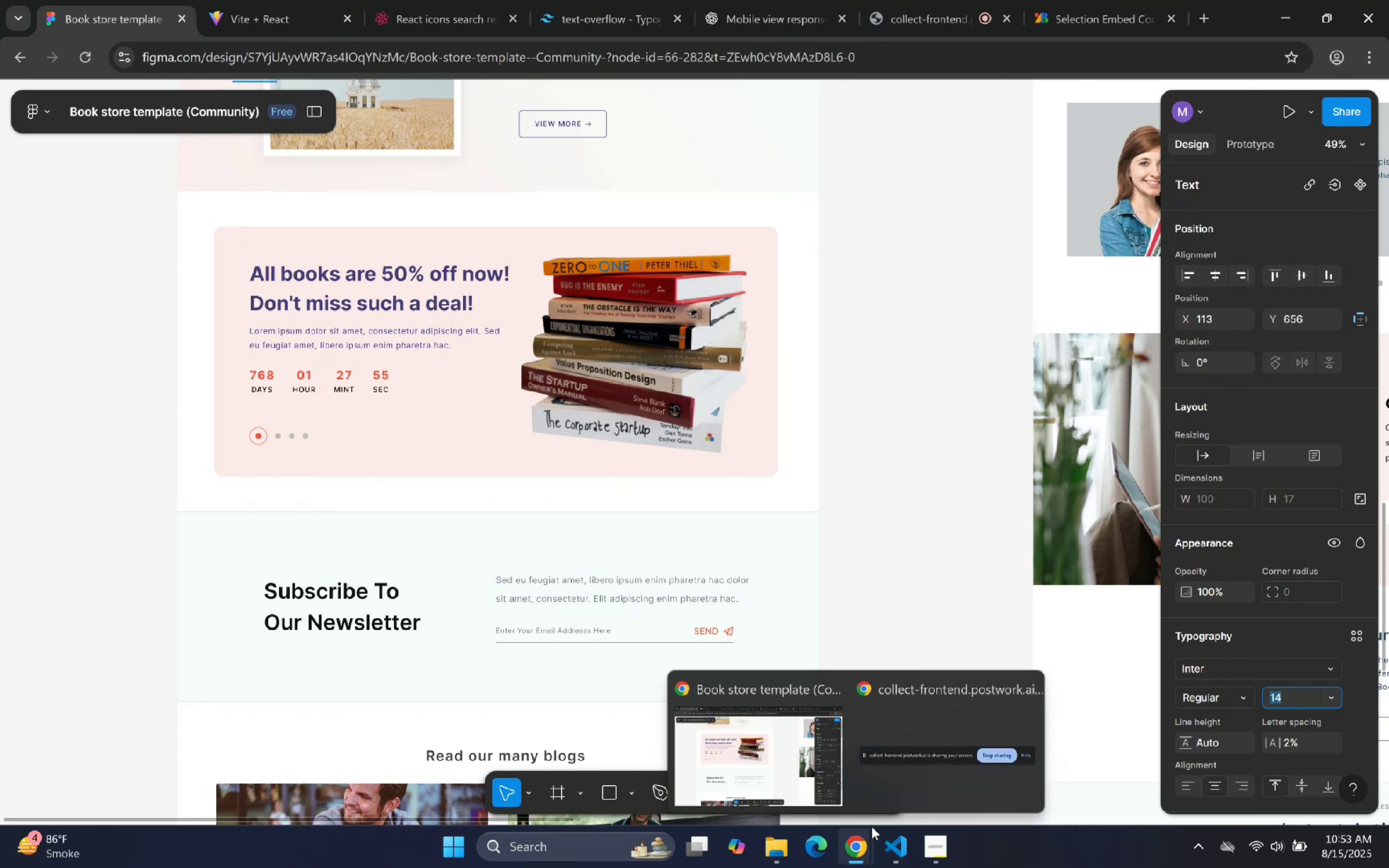 
left_click([254, 0])
 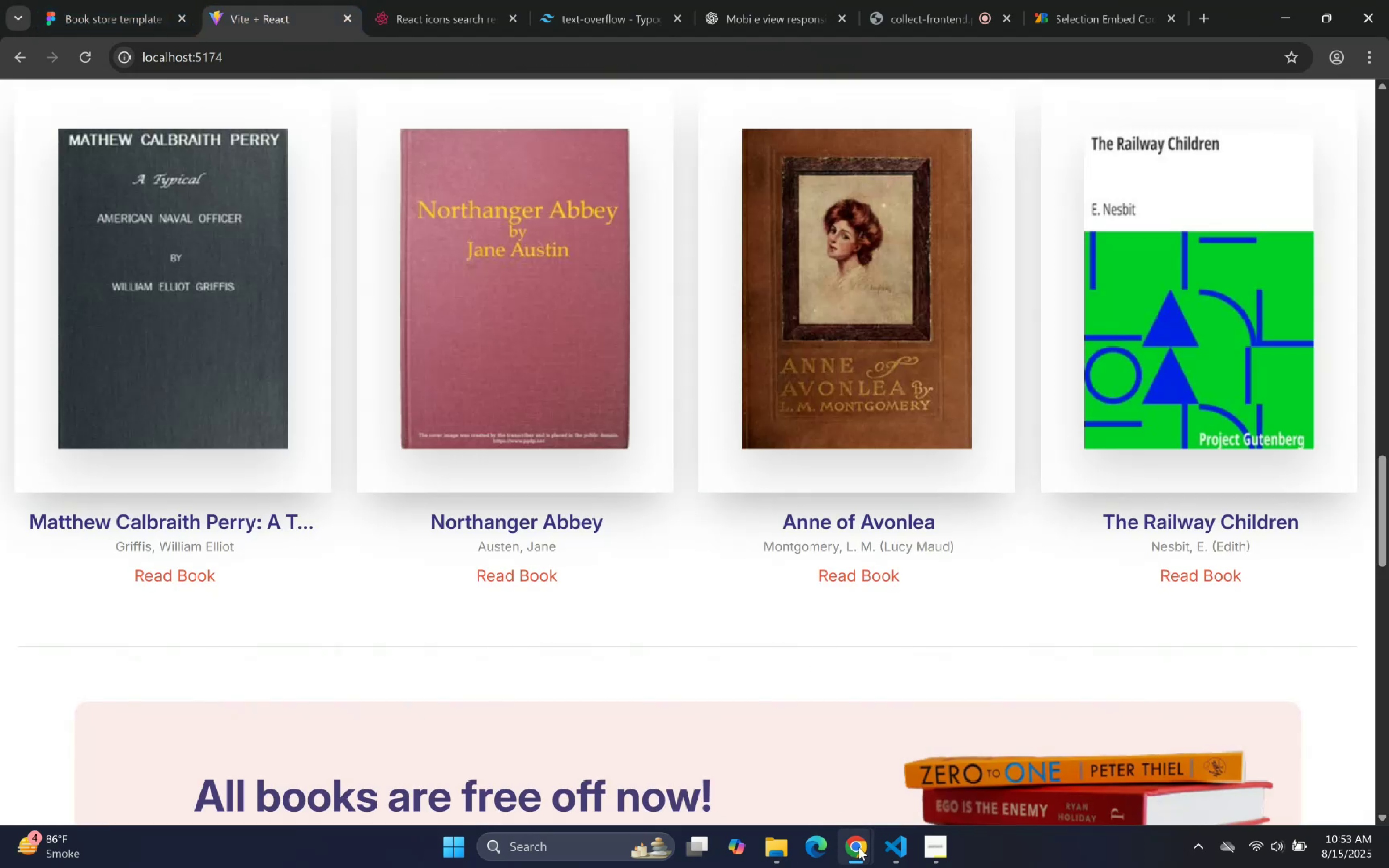 
left_click([889, 839])
 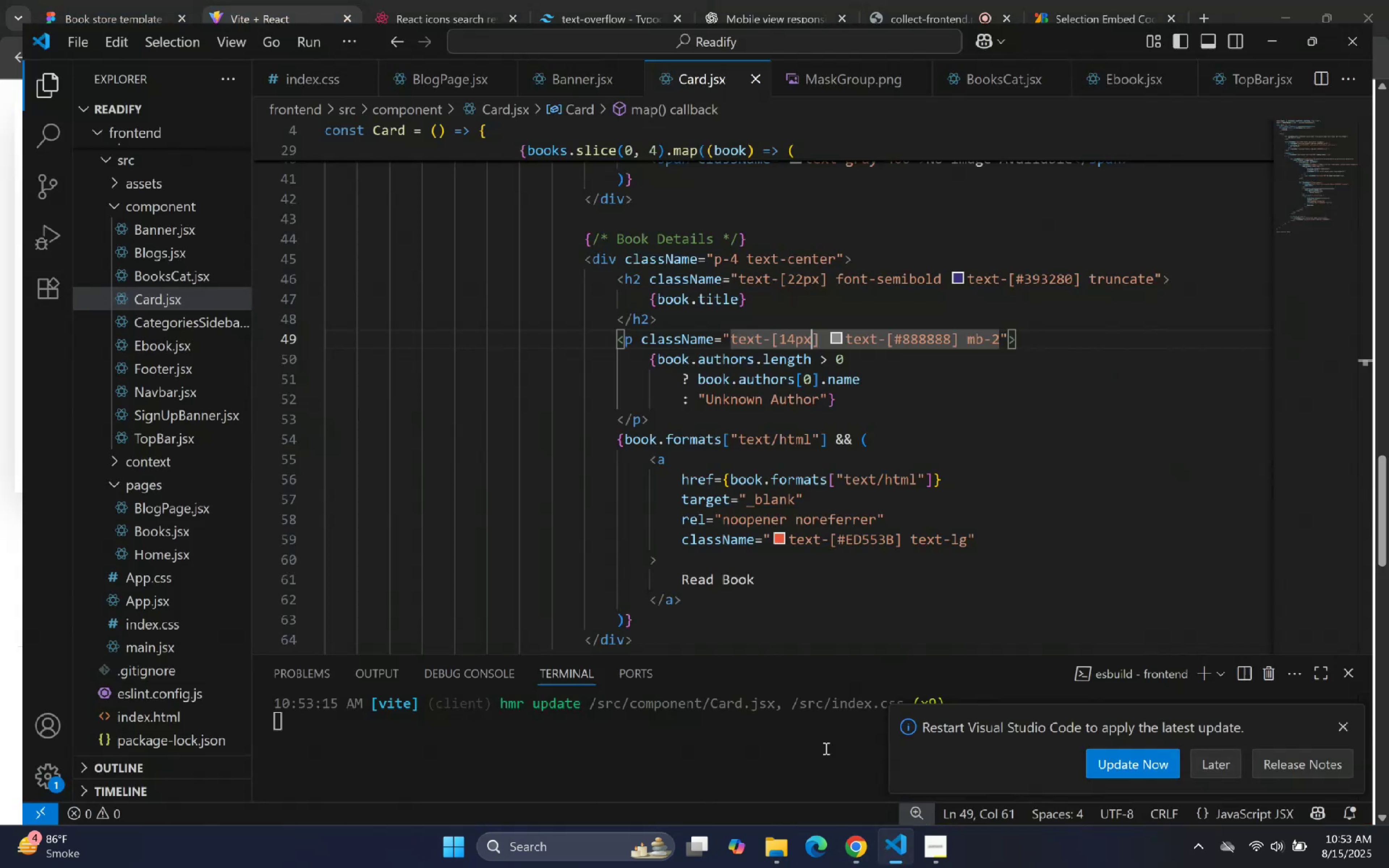 
scroll: coordinate [519, 189], scroll_direction: up, amount: 20.0
 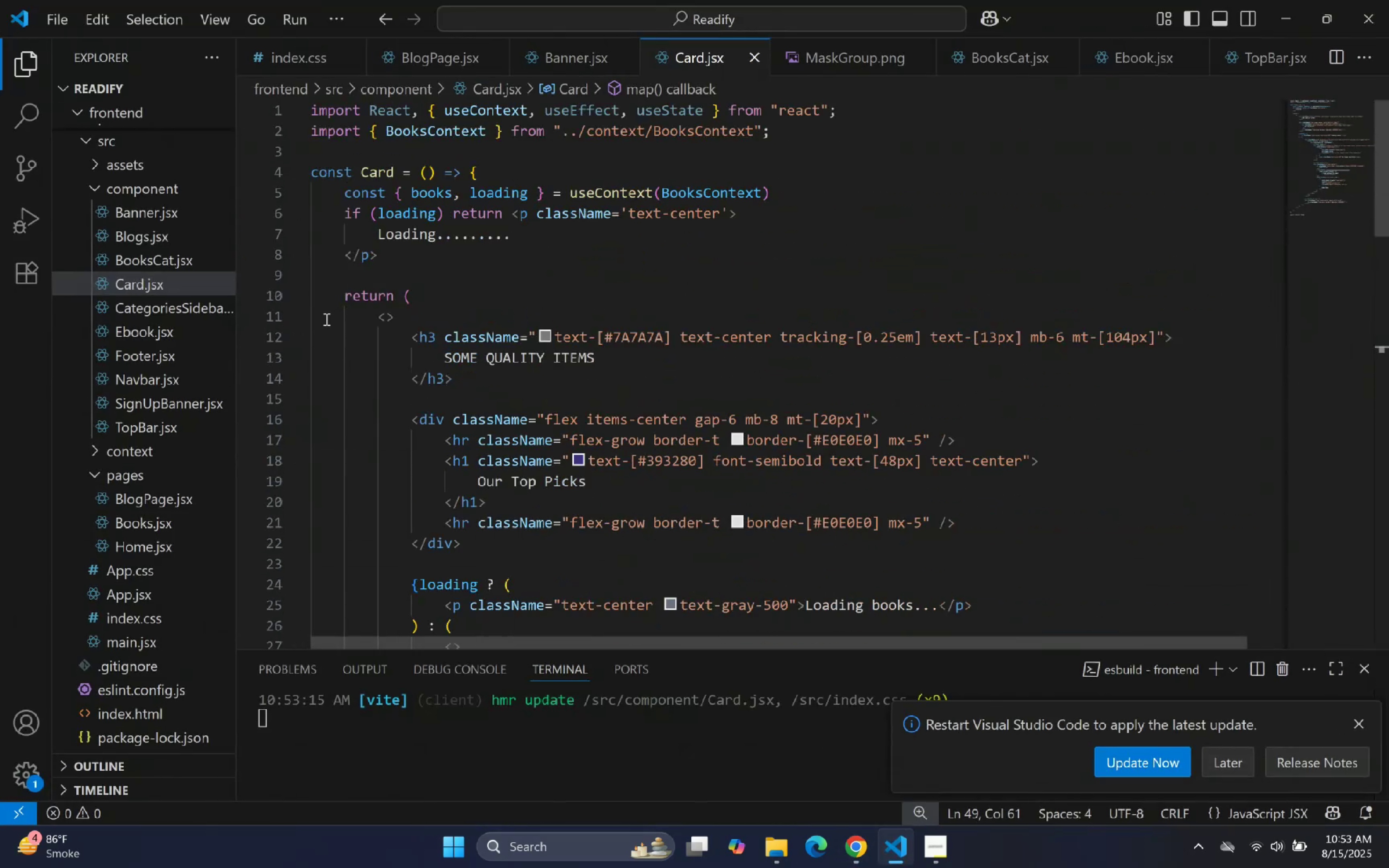 
left_click([300, 315])
 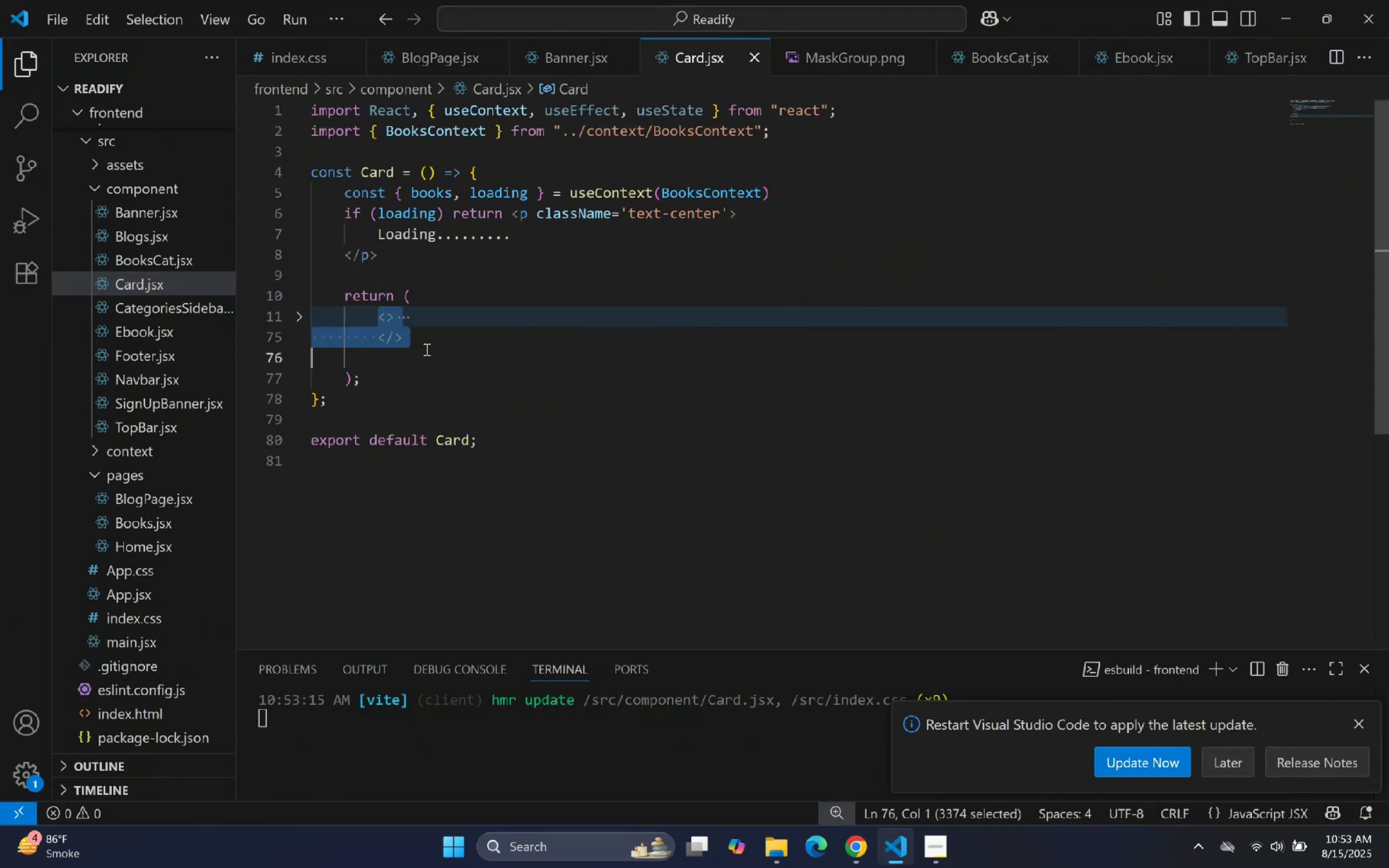 
hold_key(key=ControlLeft, duration=0.4)
 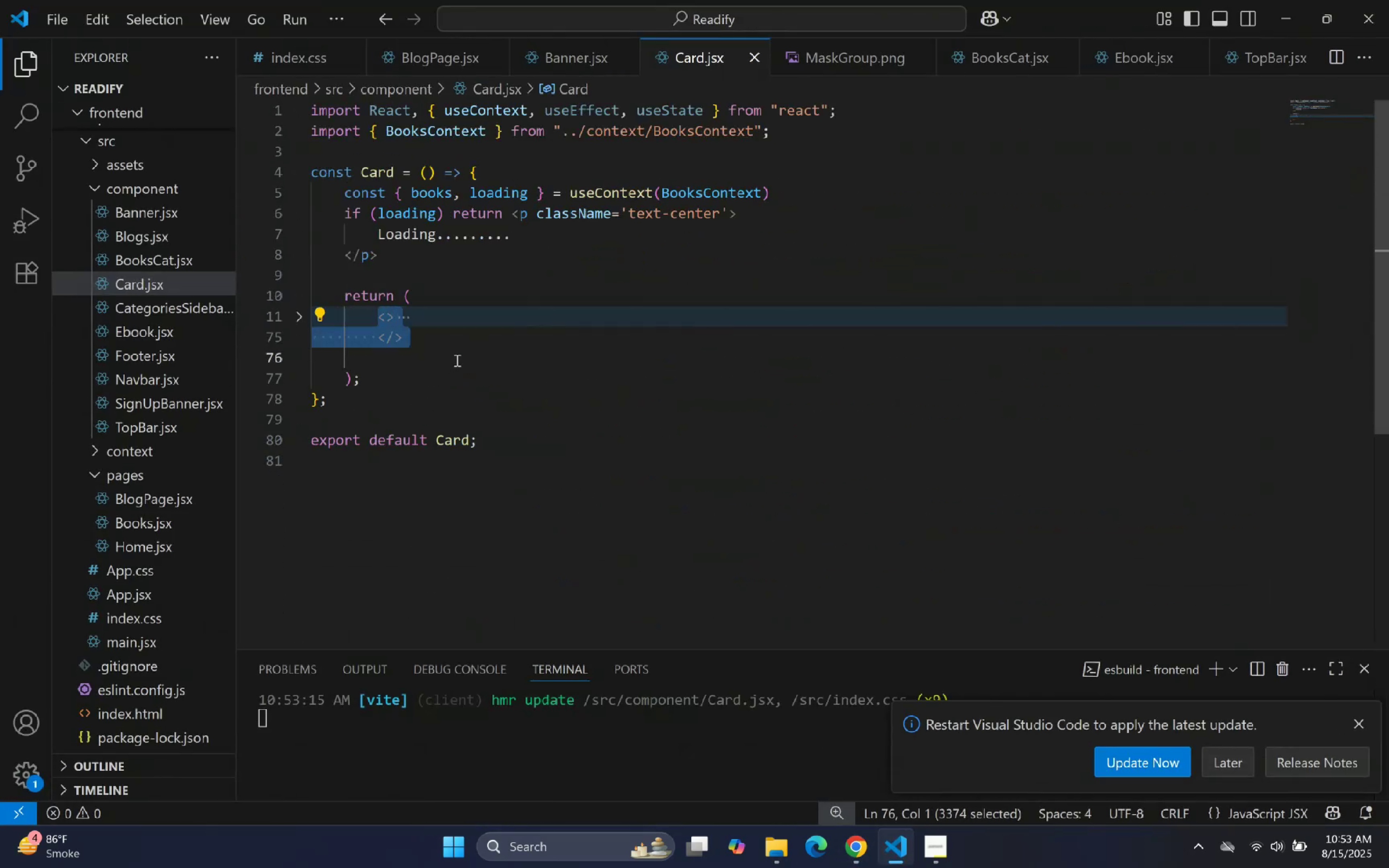 
left_click([457, 358])
 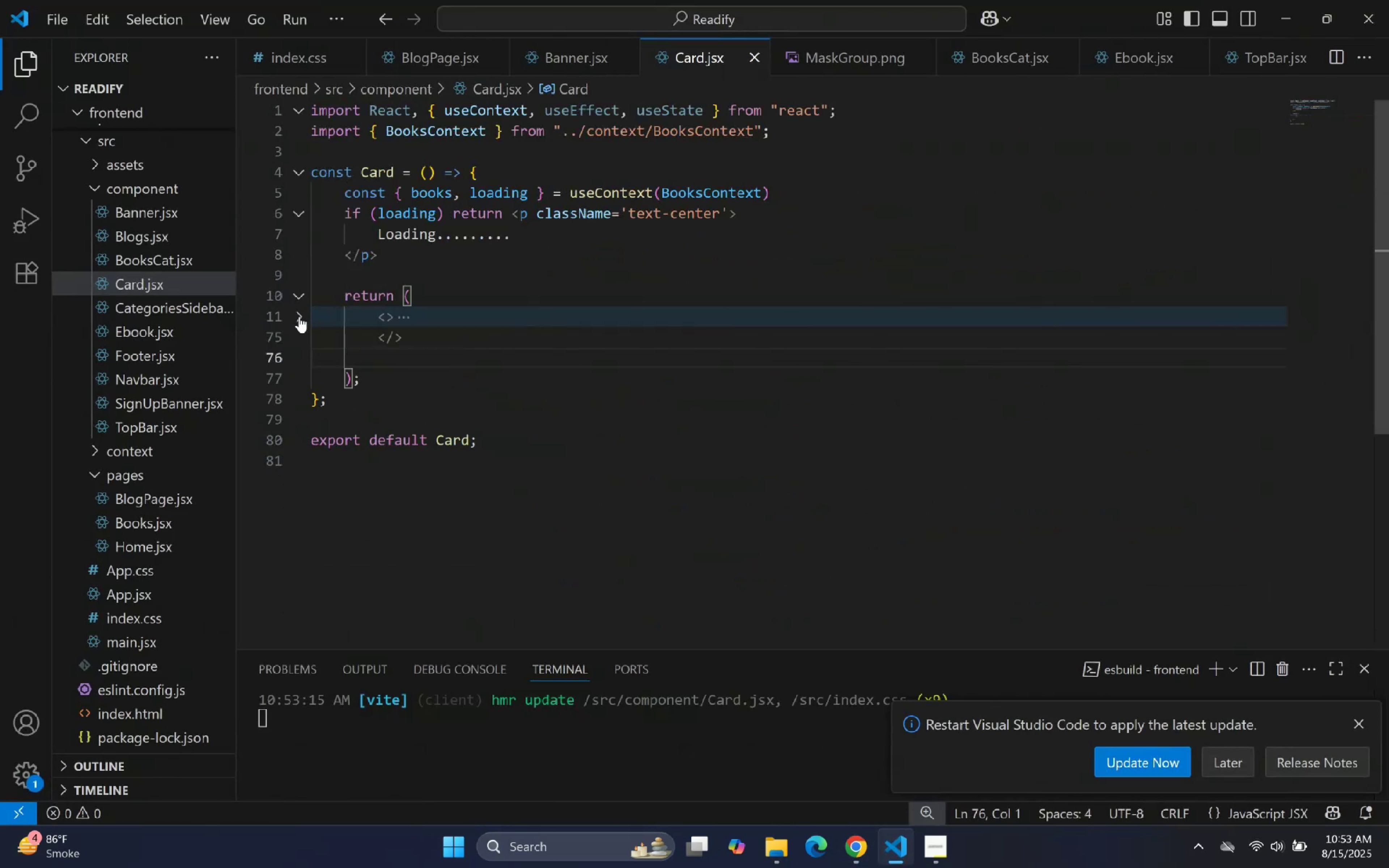 
scroll: coordinate [574, 346], scroll_direction: up, amount: 2.0
 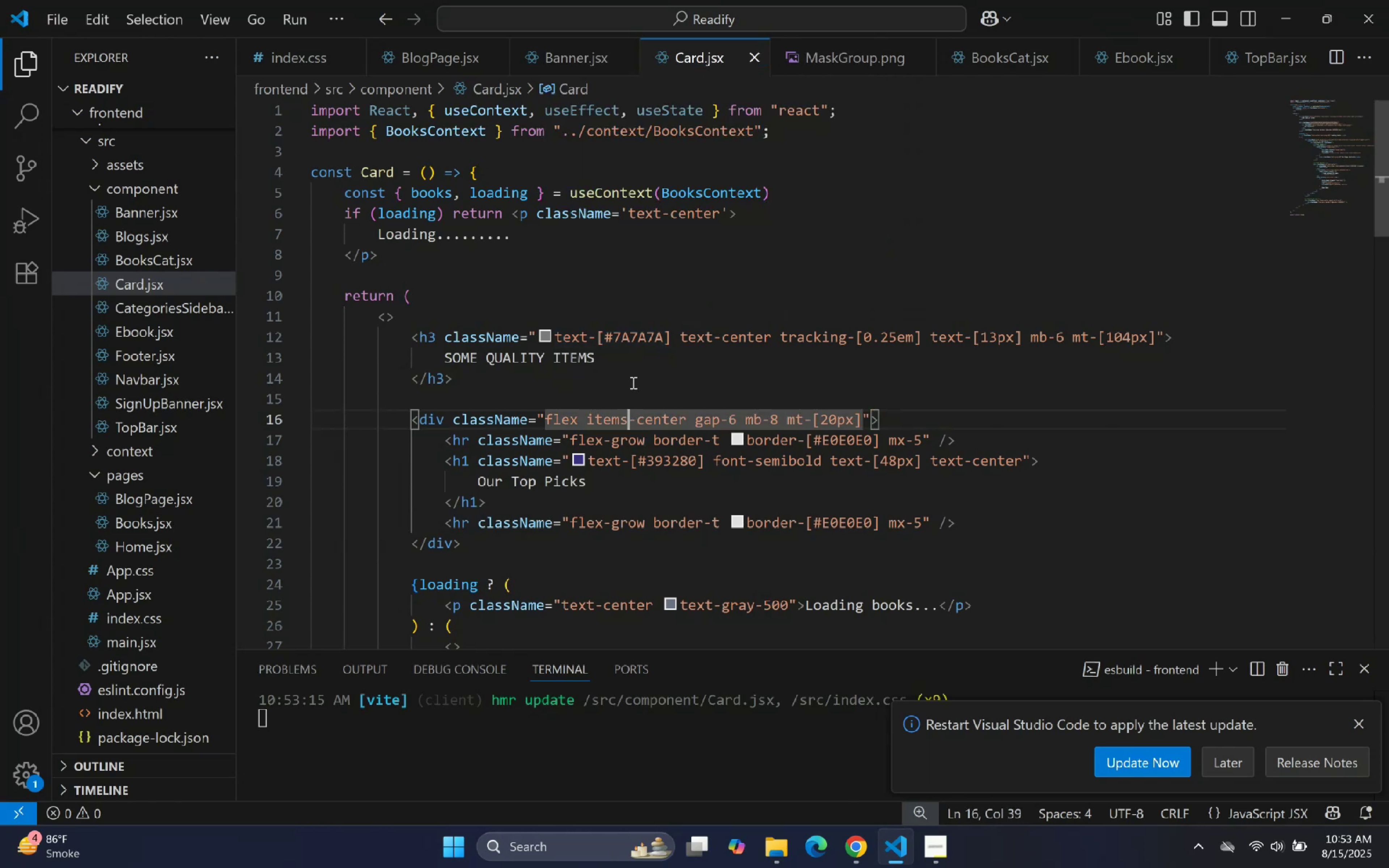 
wait(7.34)
 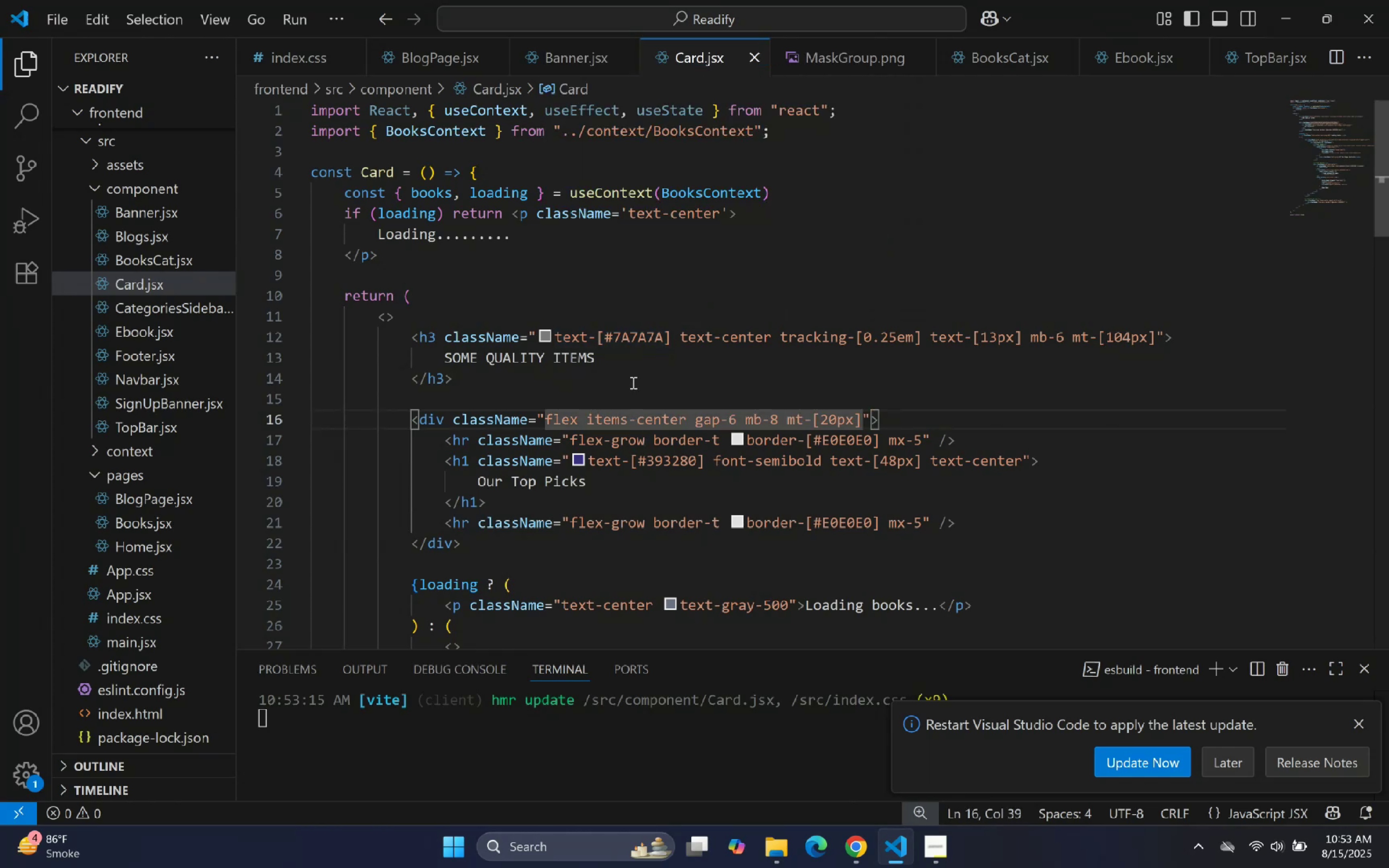 
left_click([301, 316])
 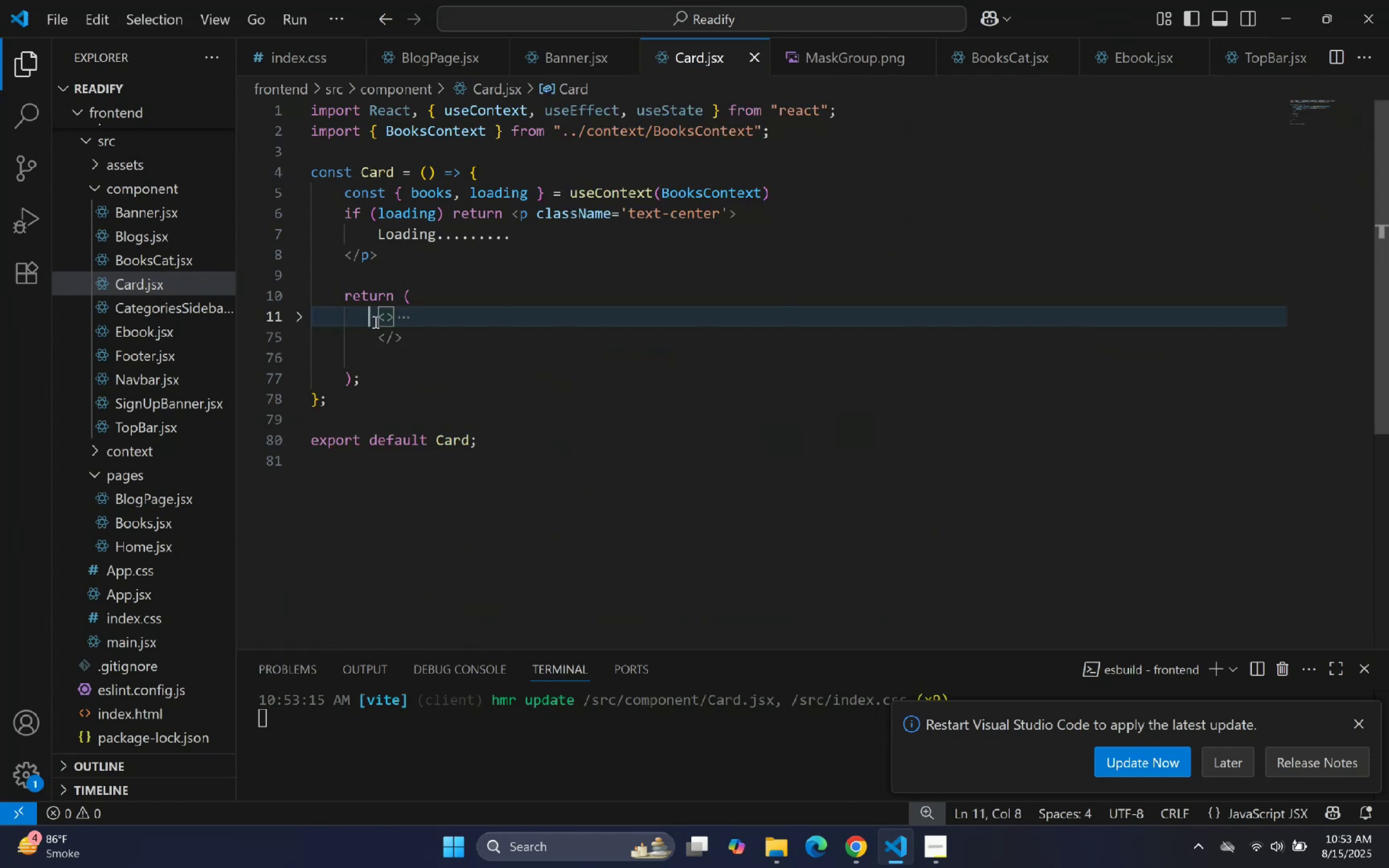 
key(Control+C)
 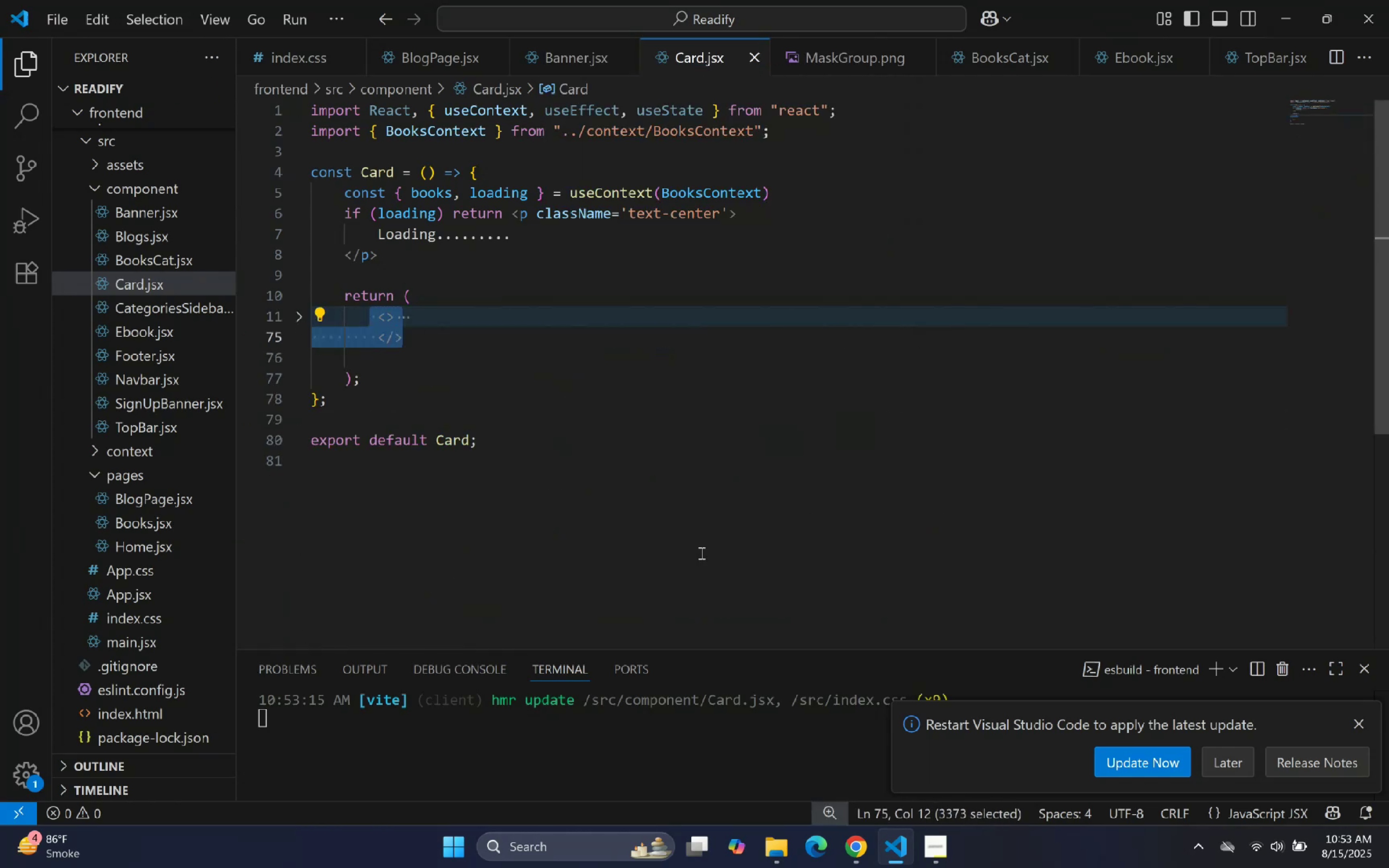 
key(Control+C)
 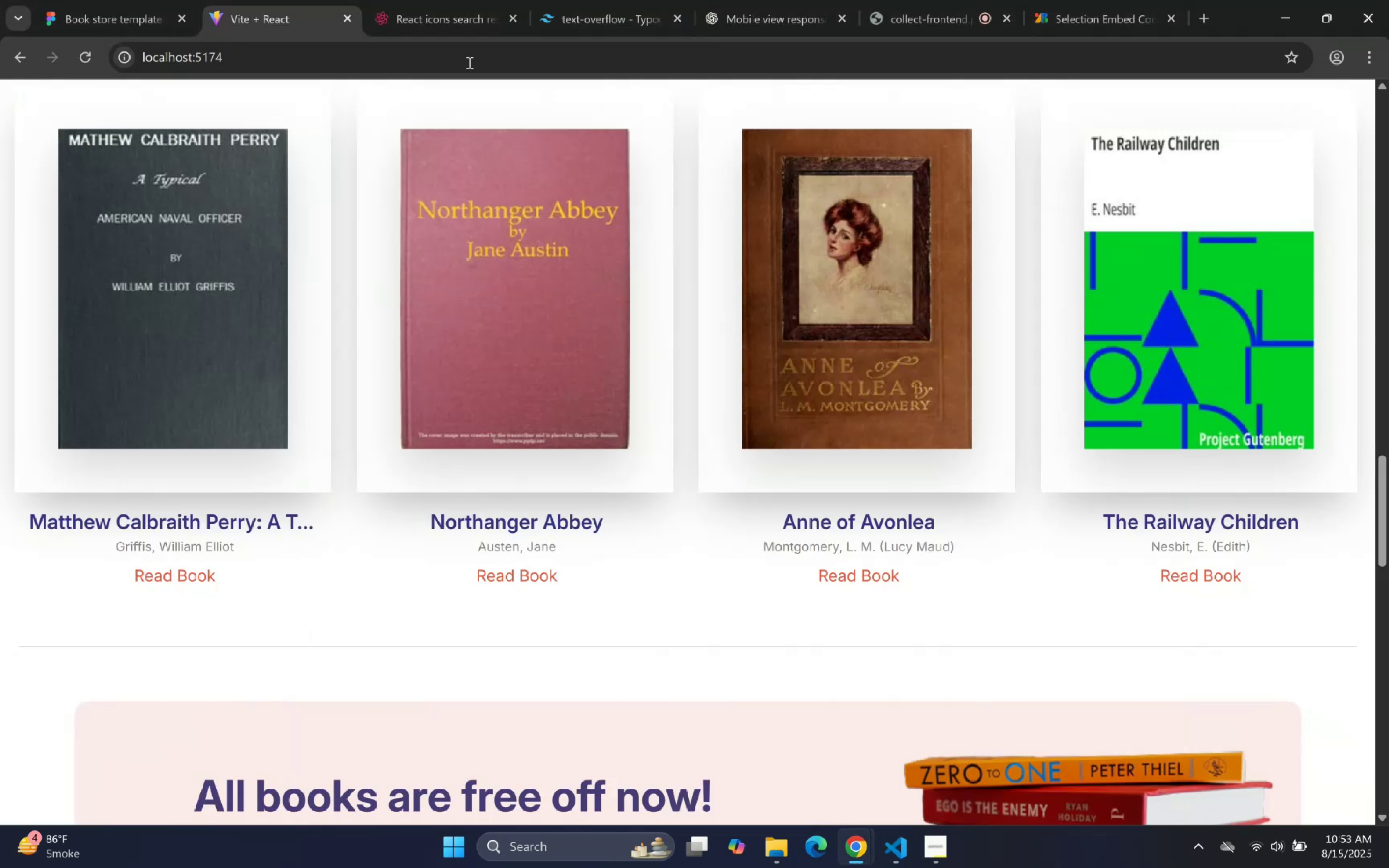 
left_click([785, 0])
 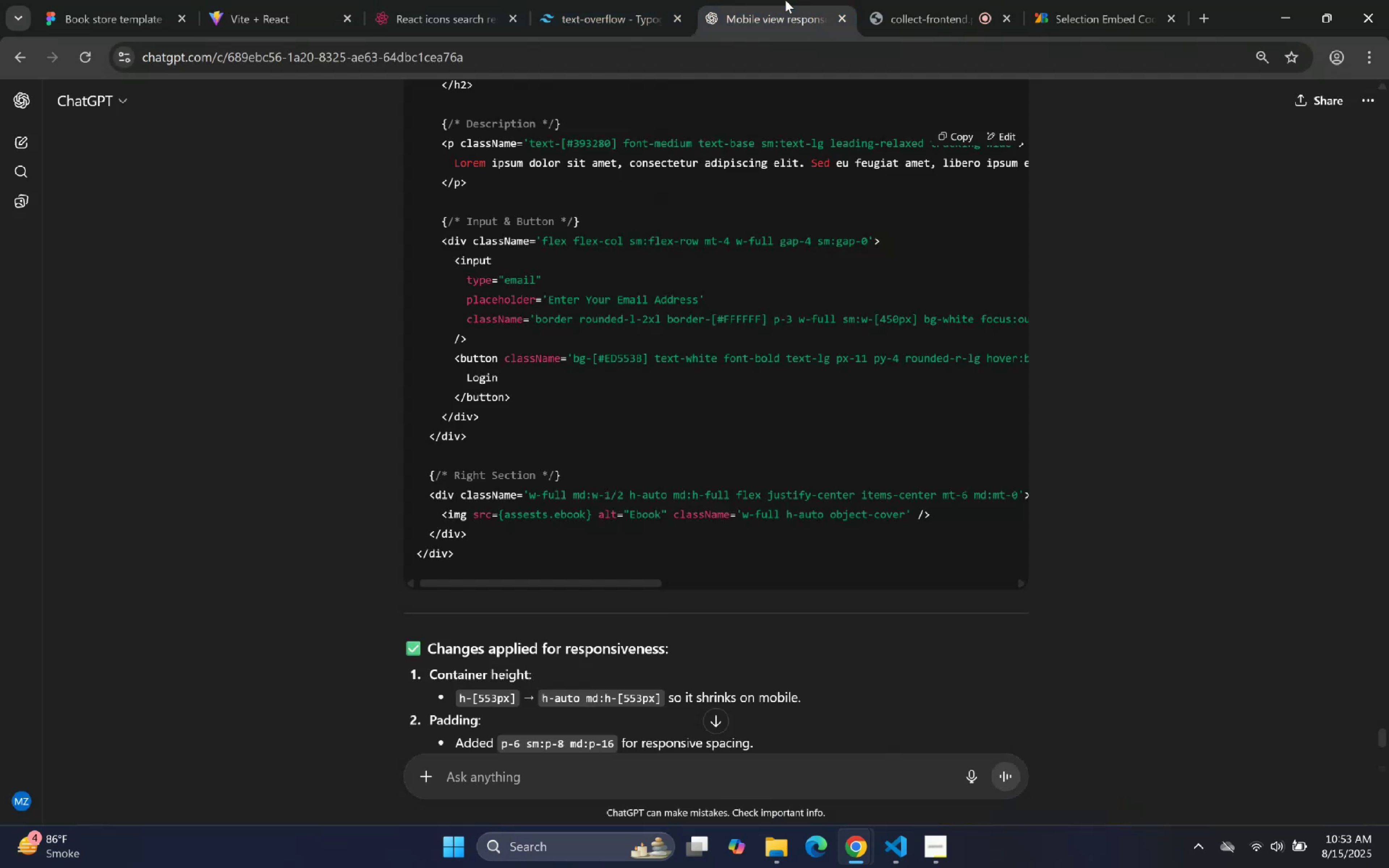 
scroll: coordinate [627, 573], scroll_direction: down, amount: 4.0
 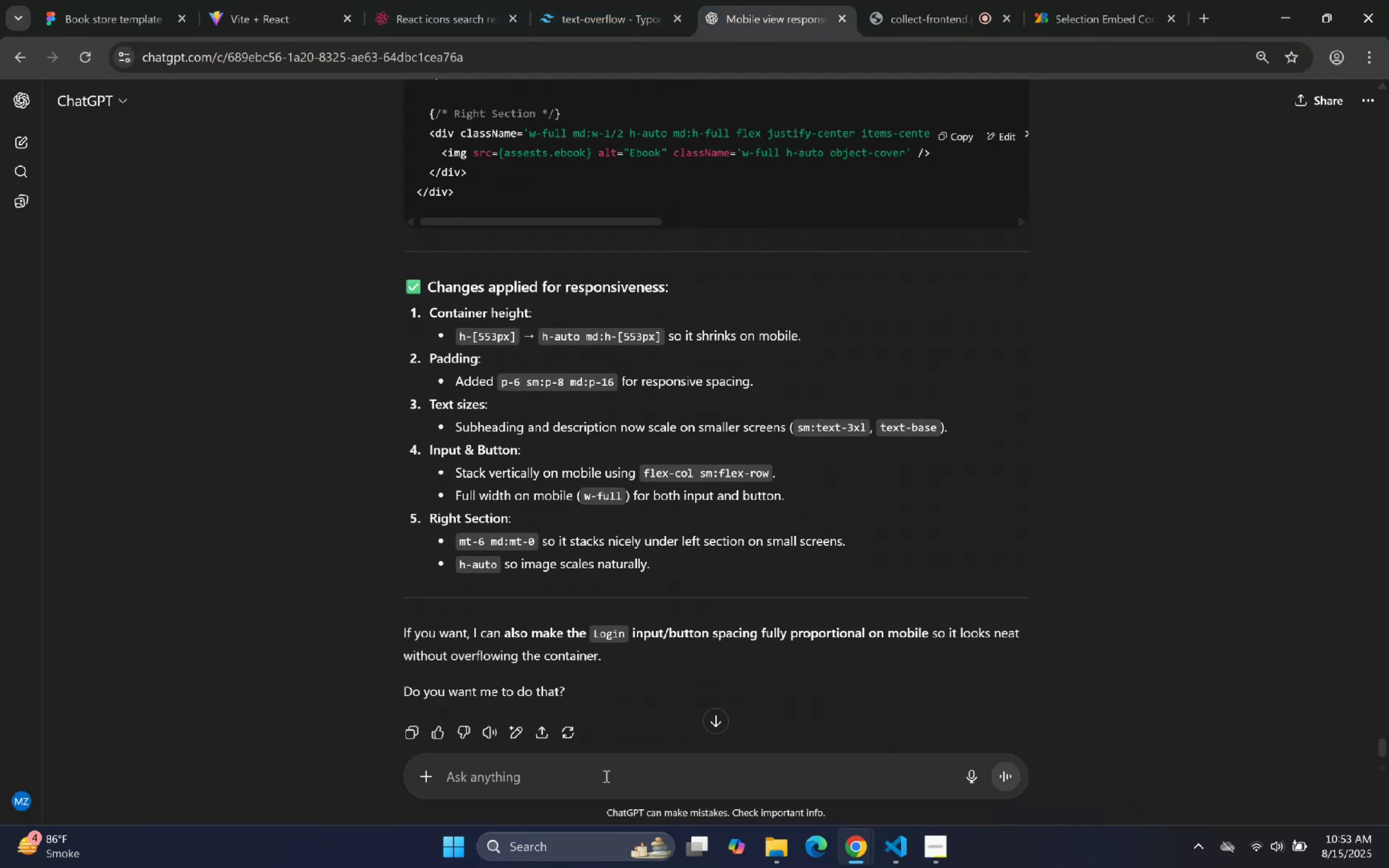 
left_click([605, 789])
 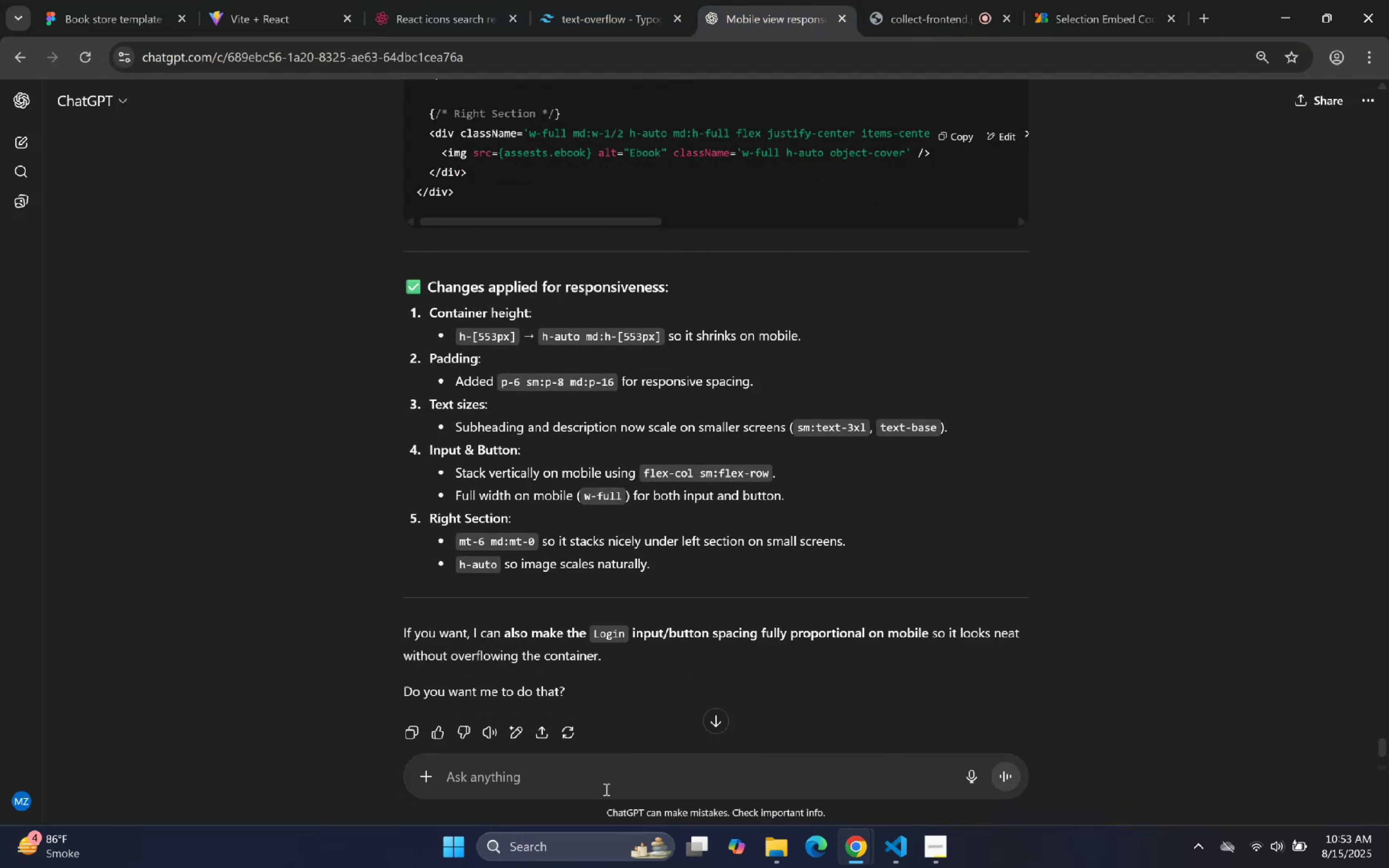 
type(Do not add anything just apply responsive :)
 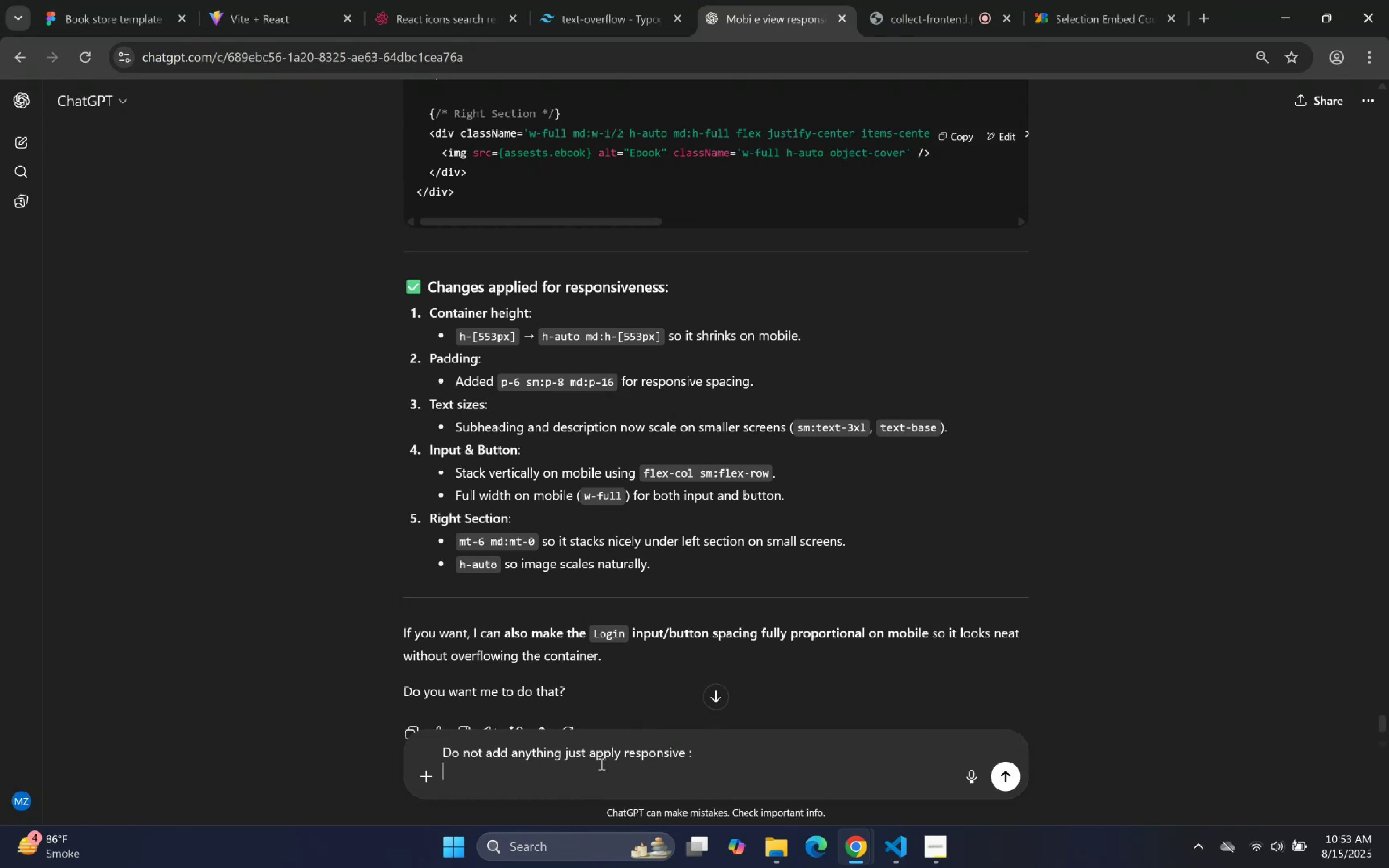 
key(Shift+Enter)
 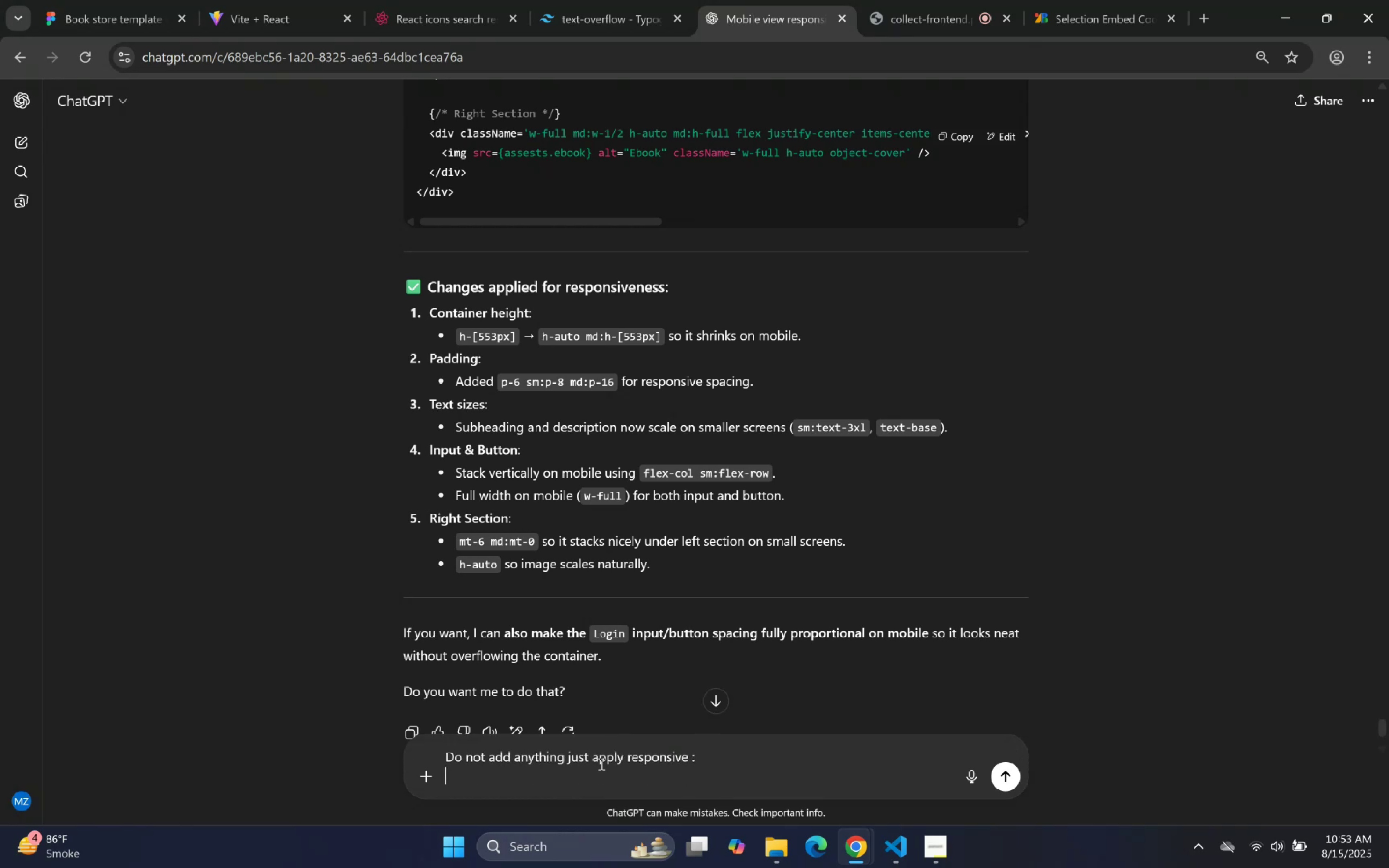 
key(Control+ControlLeft)
 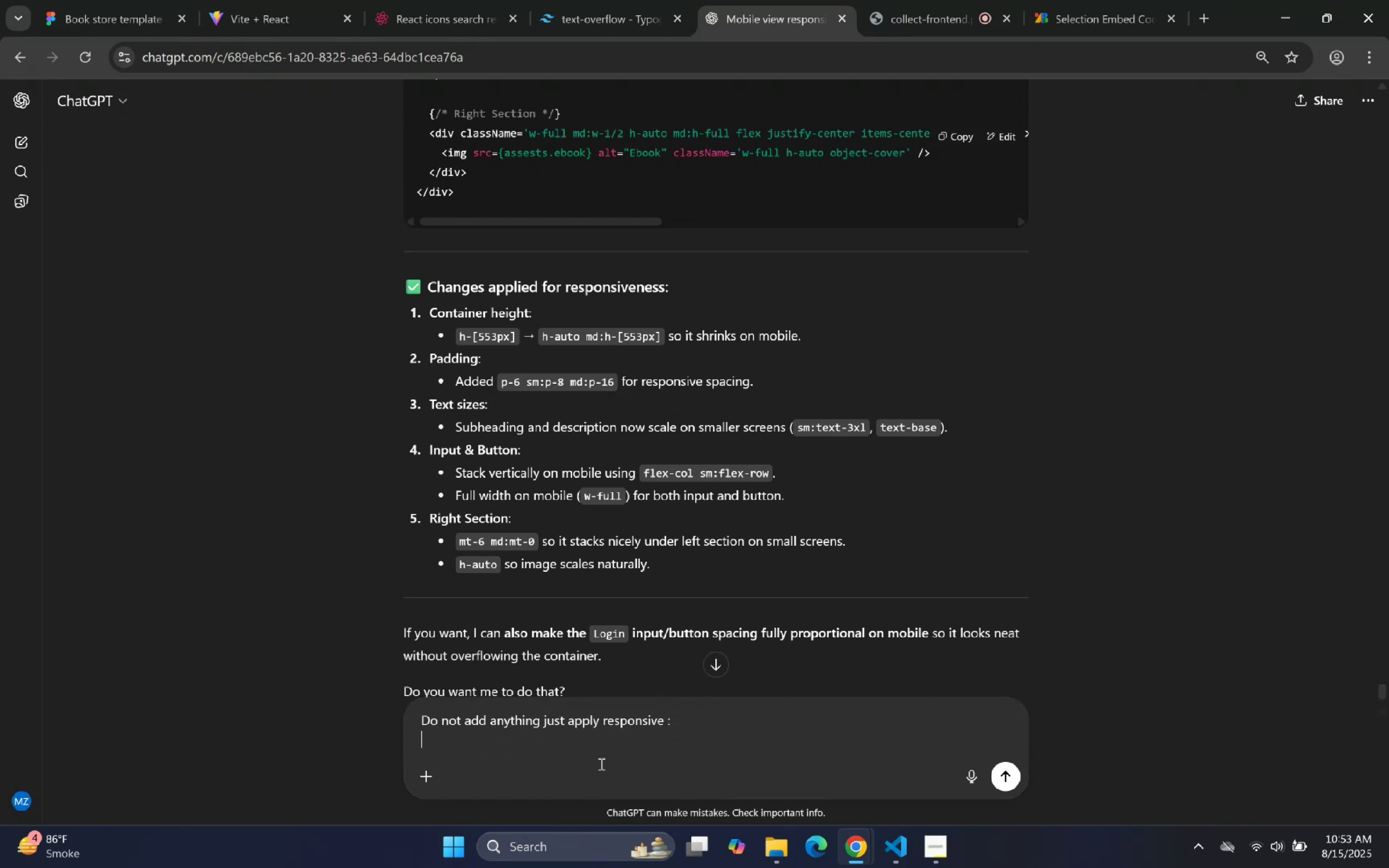 
key(Control+V)
 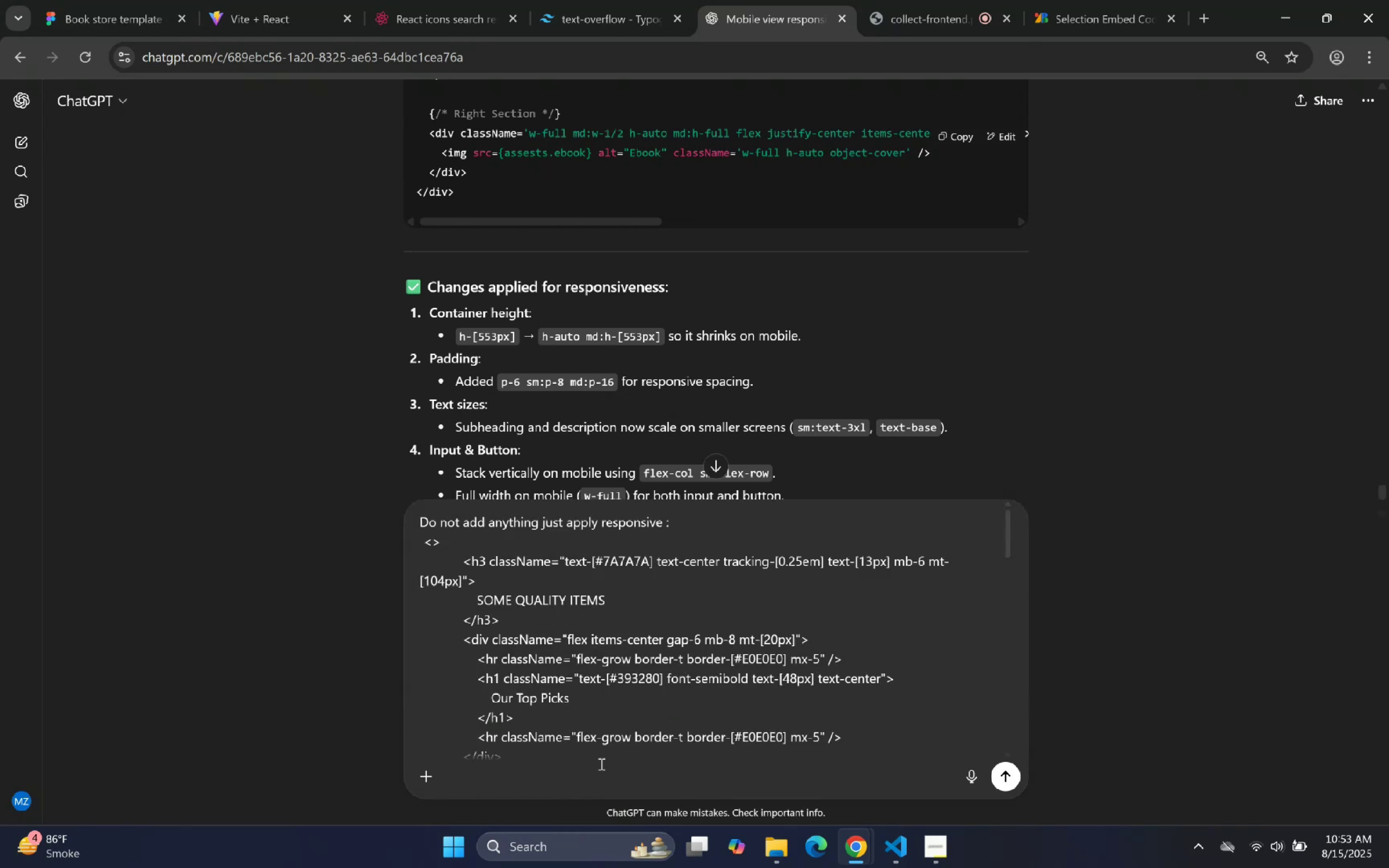 
key(Enter)
 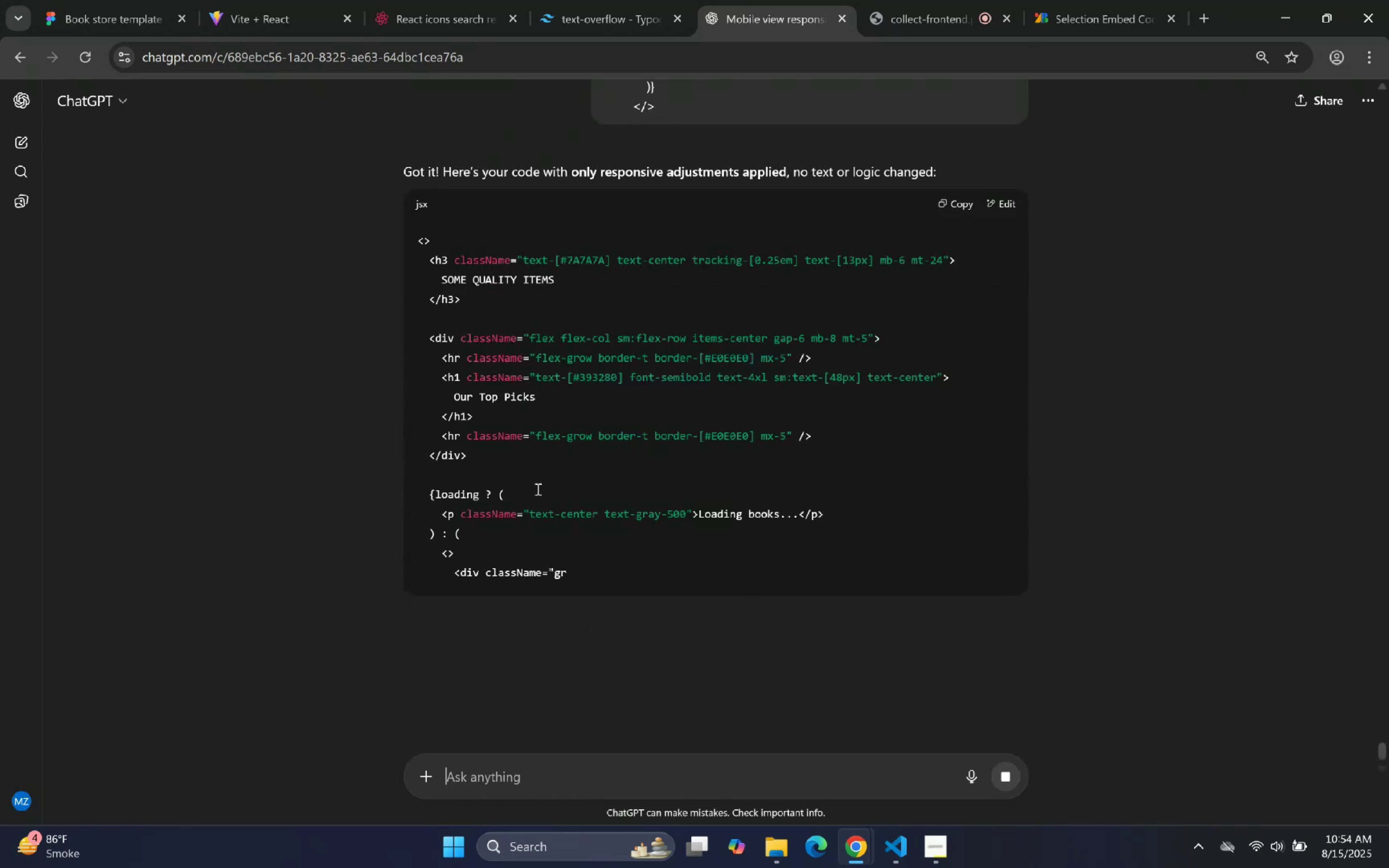 
wait(5.02)
 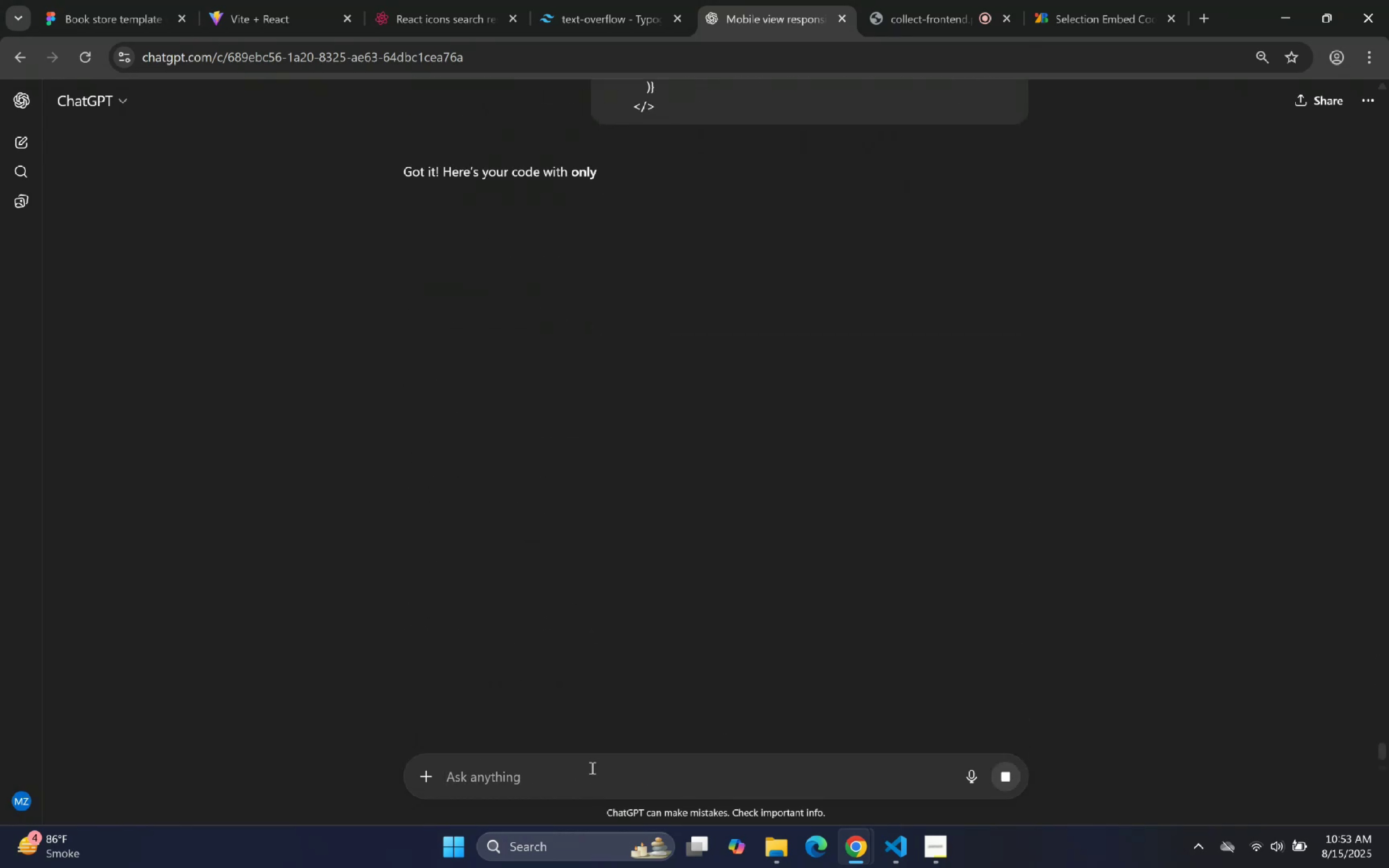 
scroll: coordinate [697, 413], scroll_direction: down, amount: 24.0
 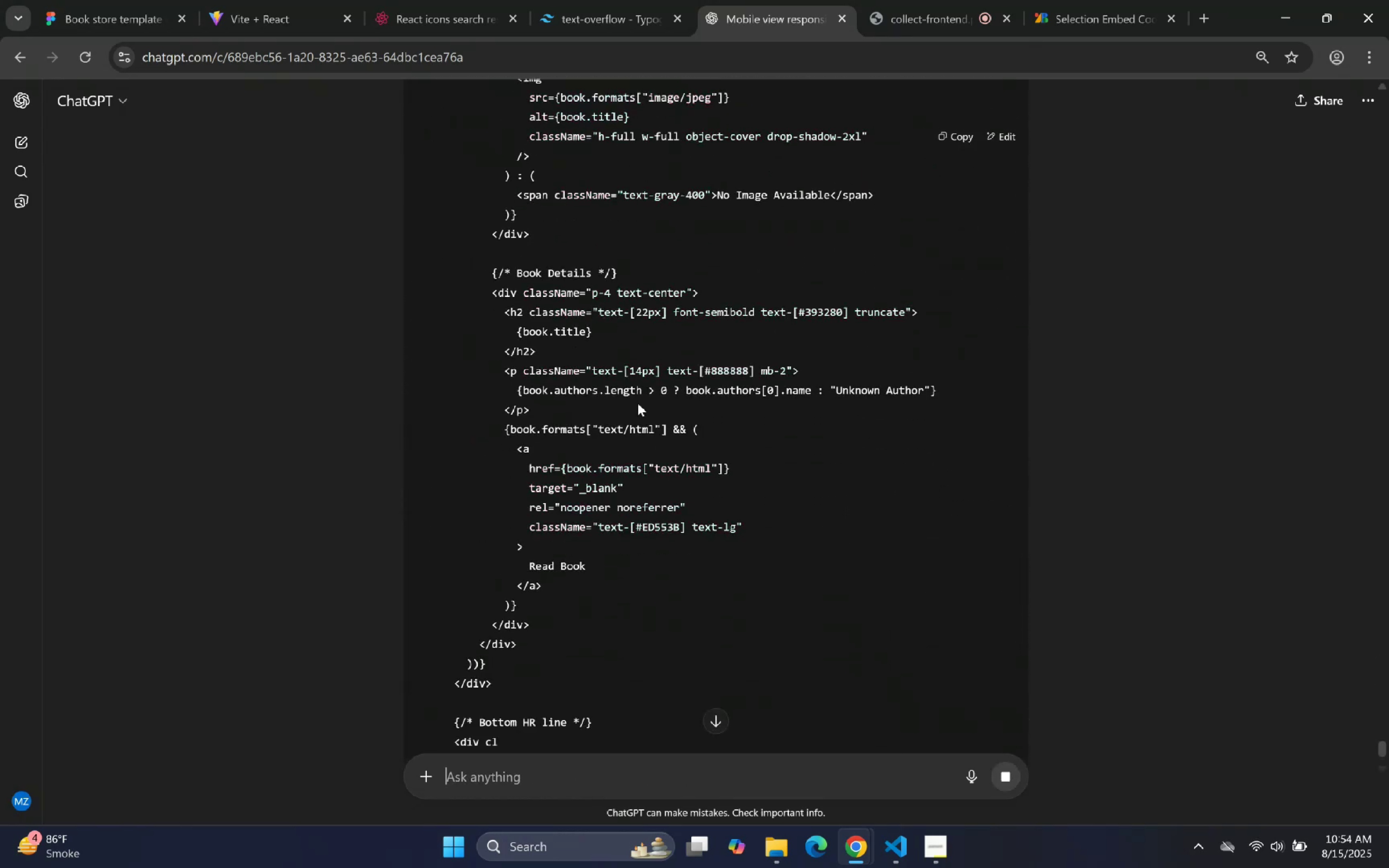 
scroll: coordinate [655, 385], scroll_direction: up, amount: 5.0
 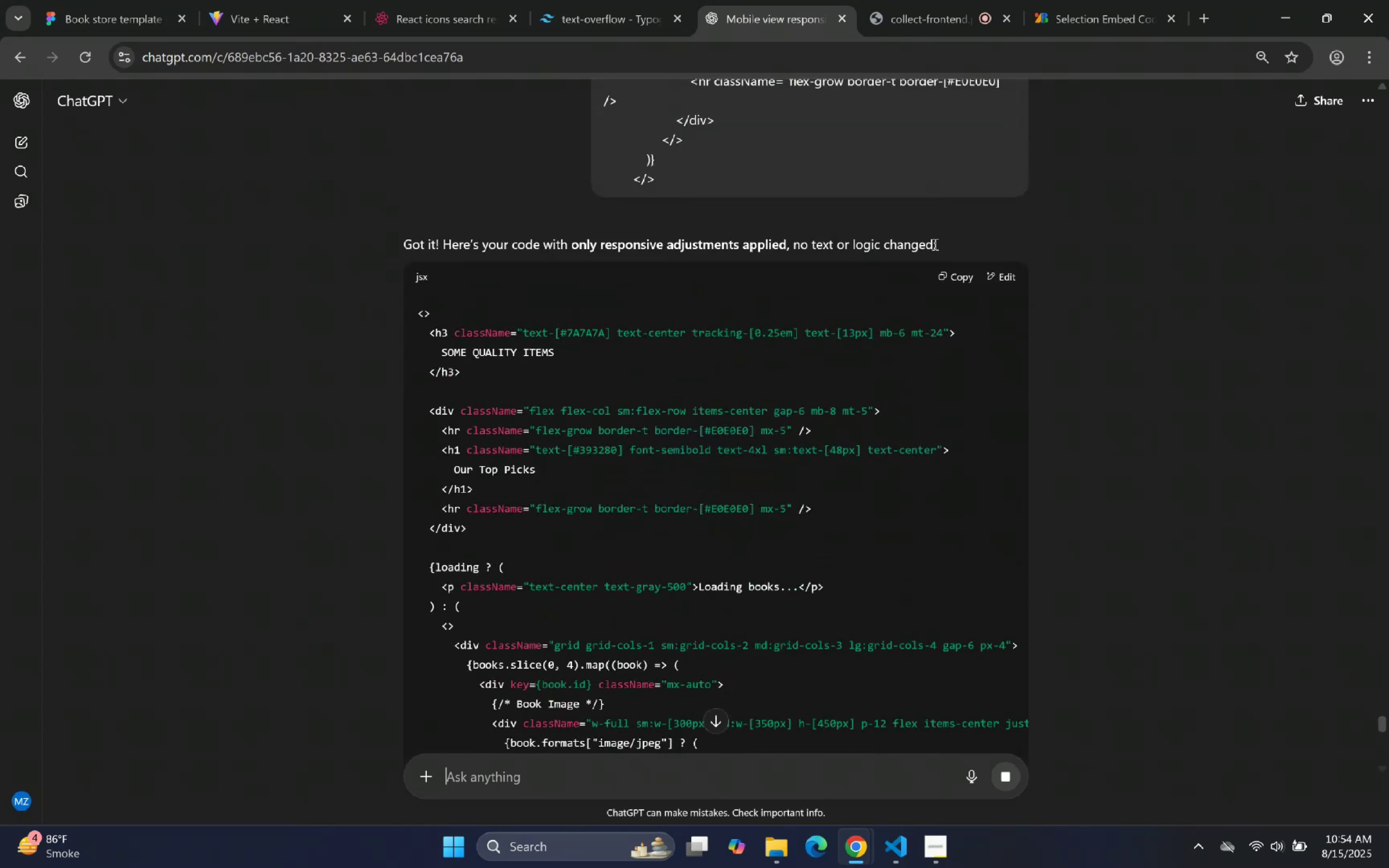 
left_click([952, 269])
 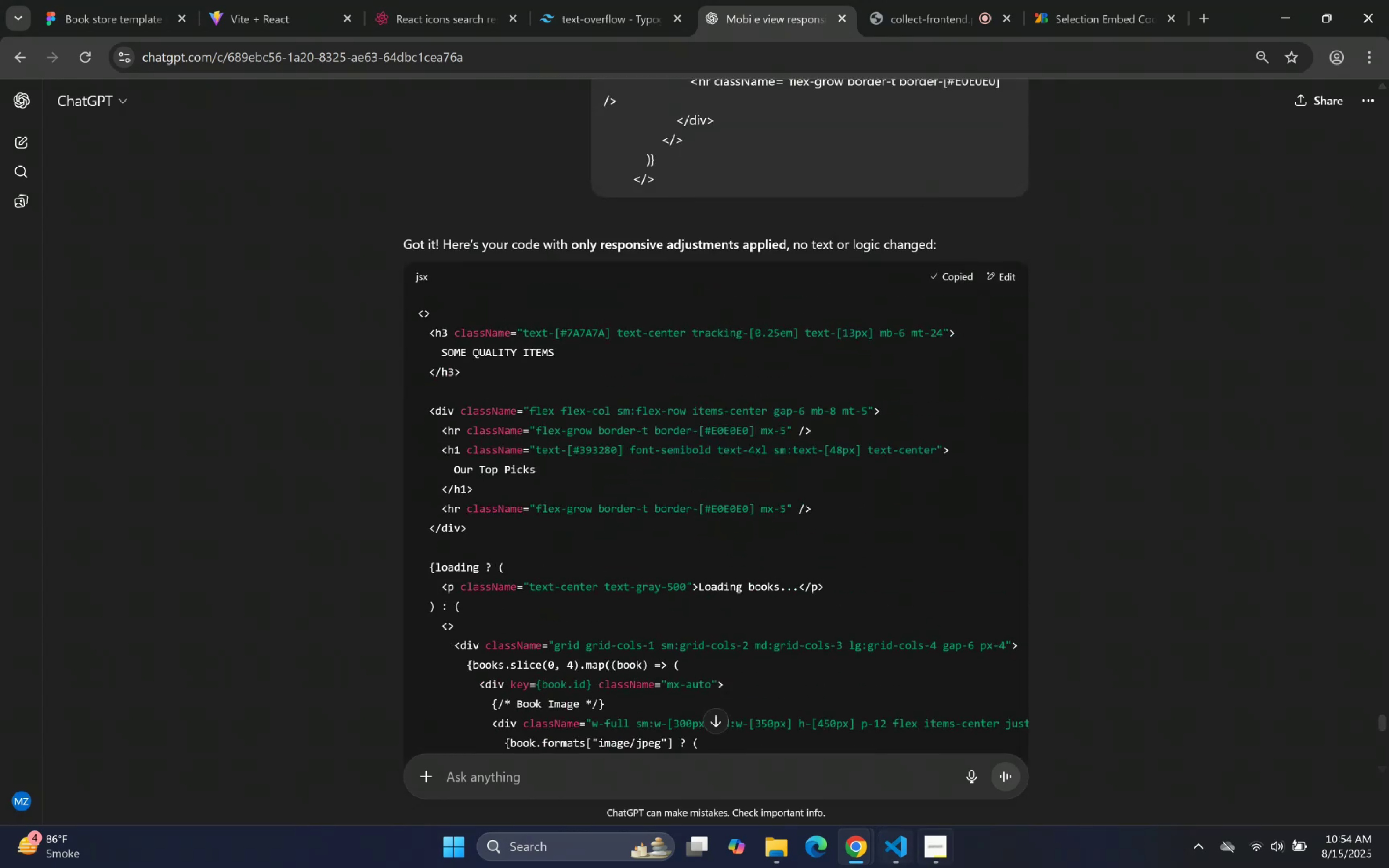 
left_click([913, 855])
 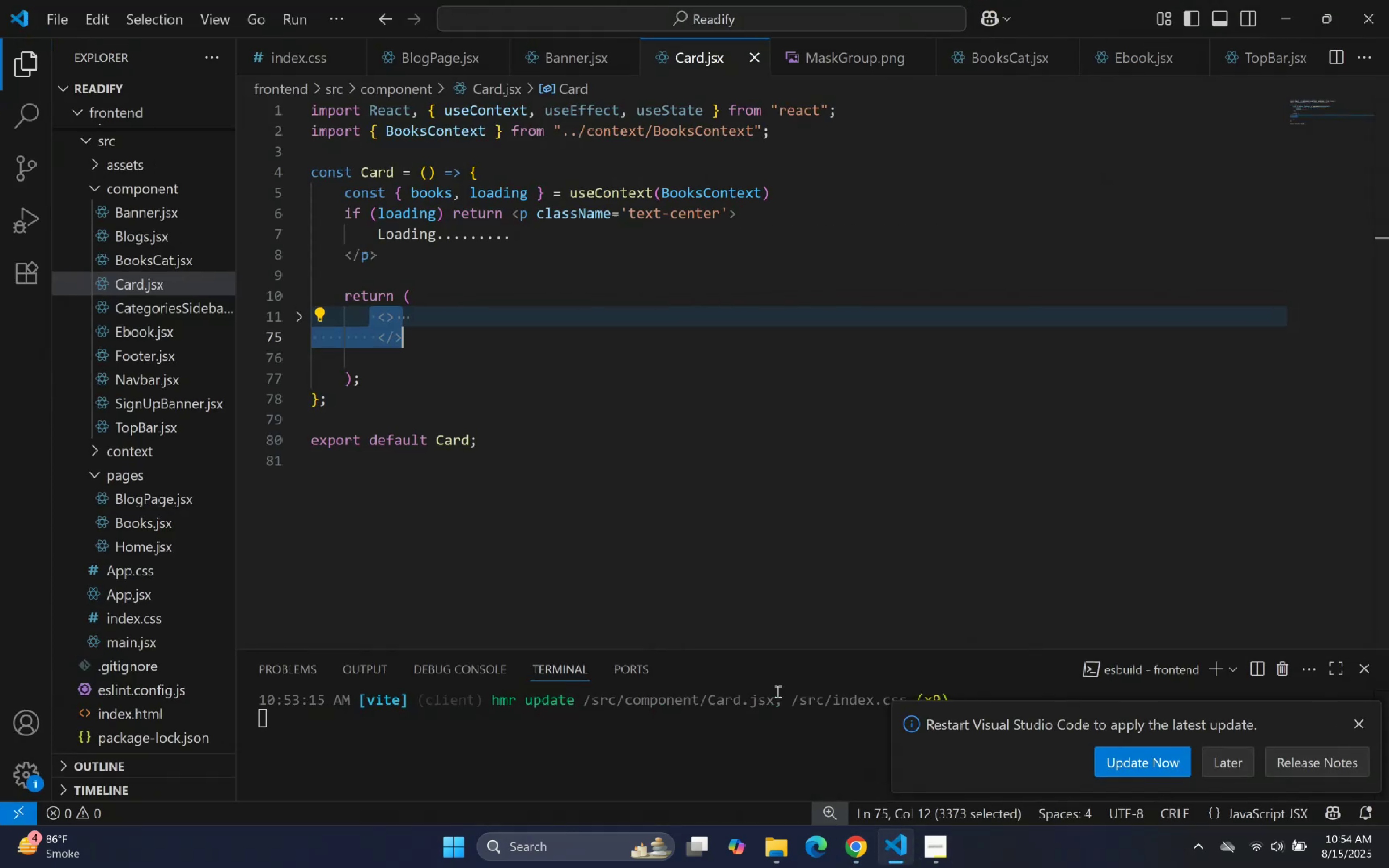 
key(Control+ControlLeft)
 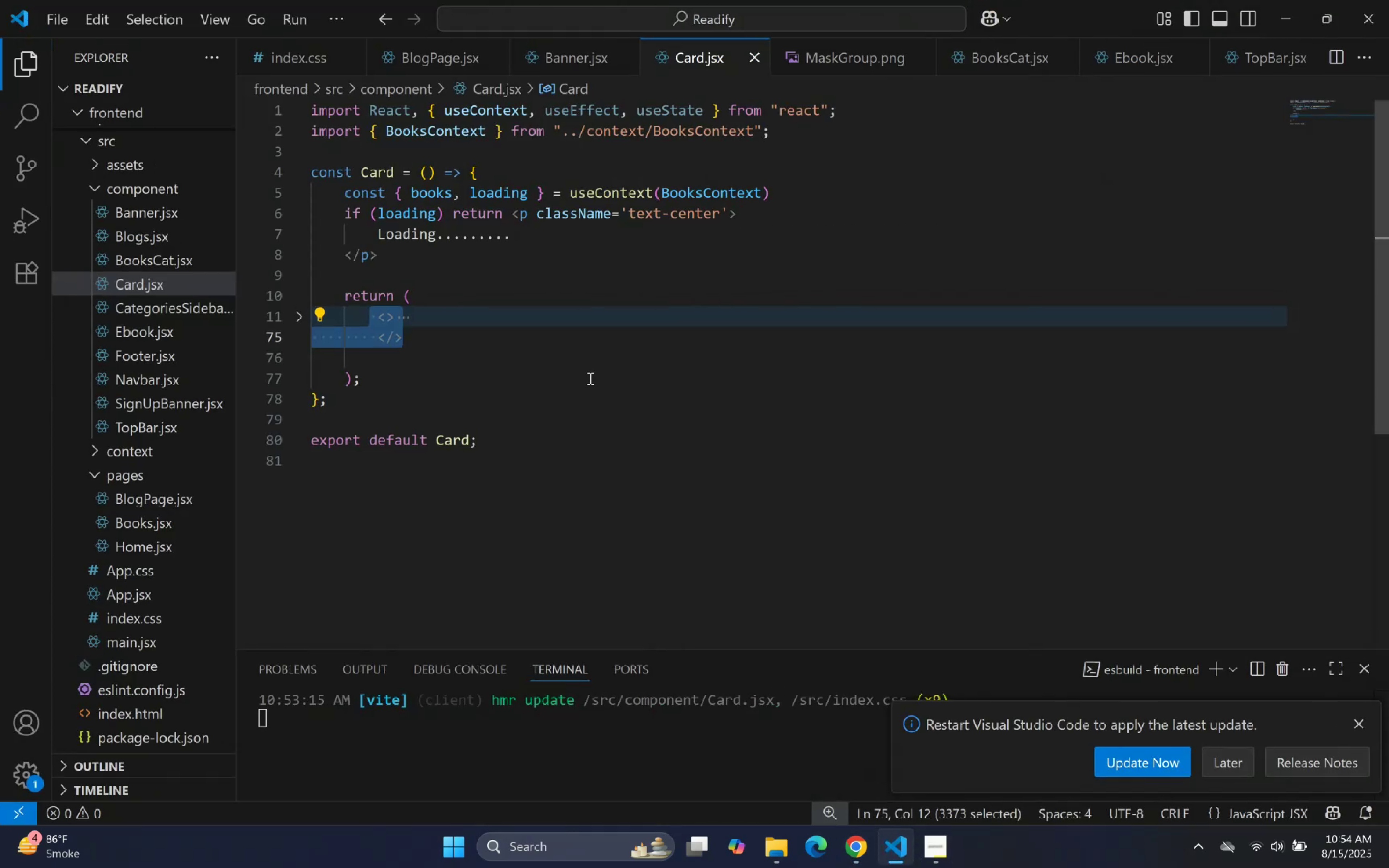 
key(Control+V)
 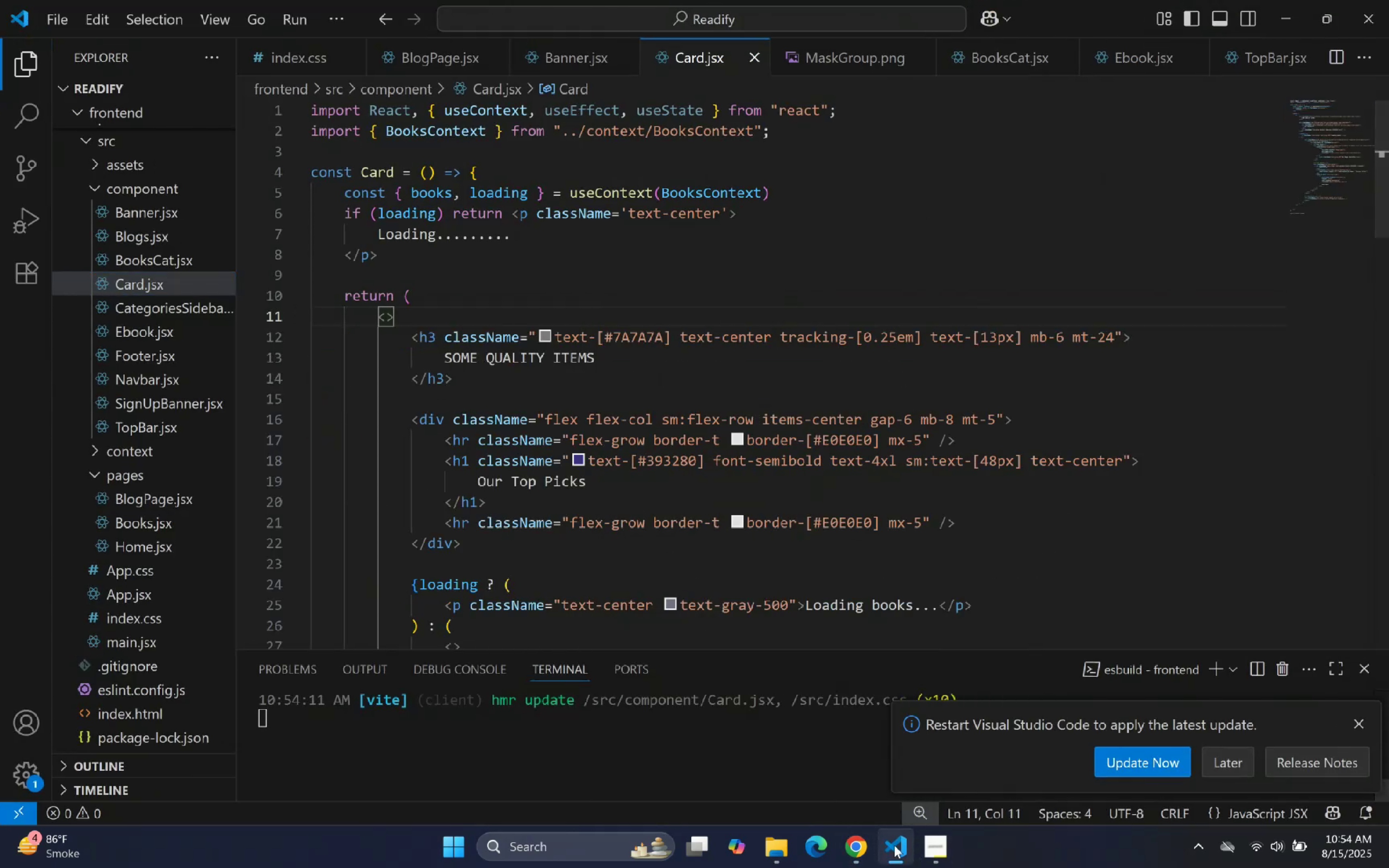 
left_click([314, 1])
 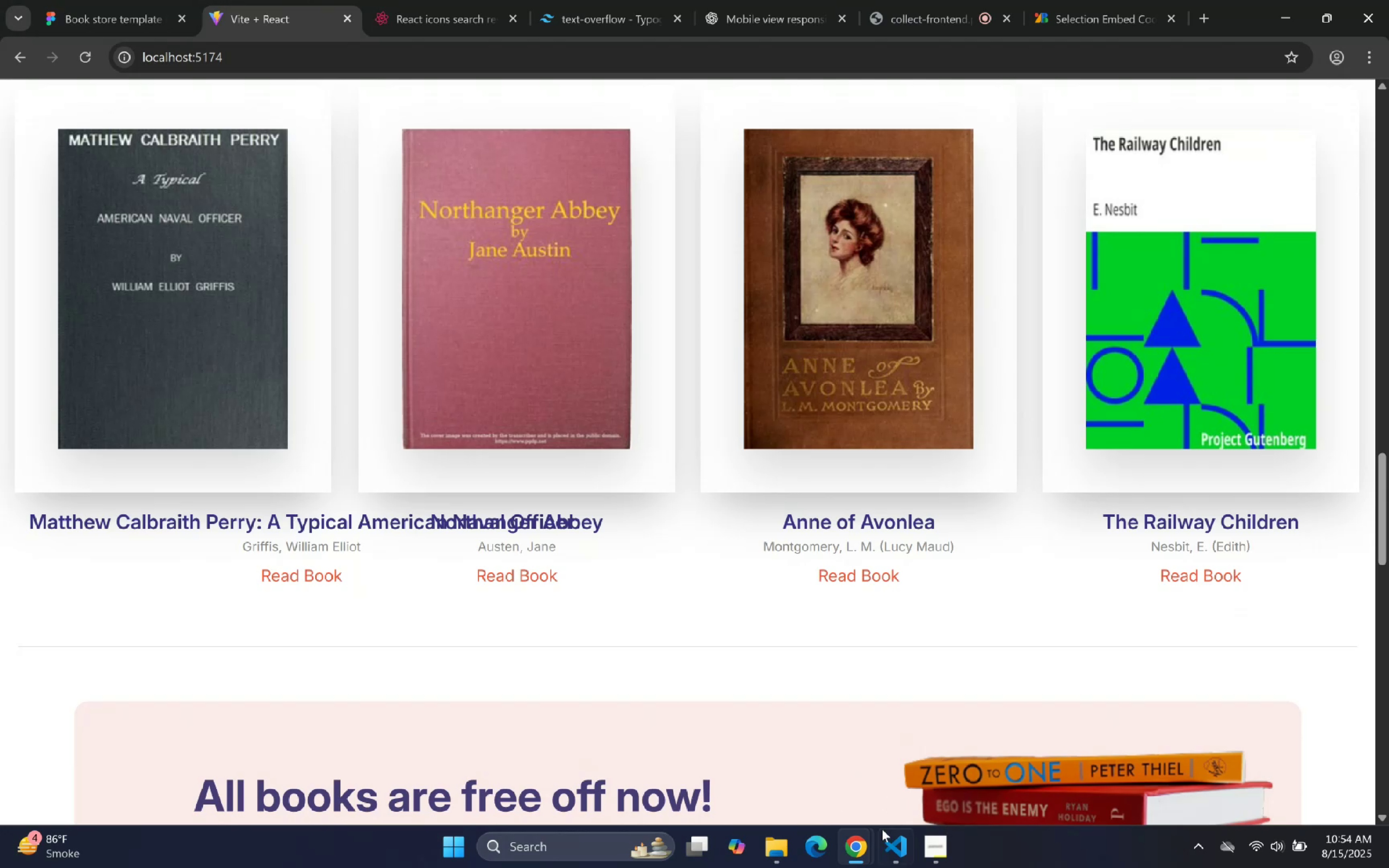 
scroll: coordinate [696, 444], scroll_direction: up, amount: 2.0
 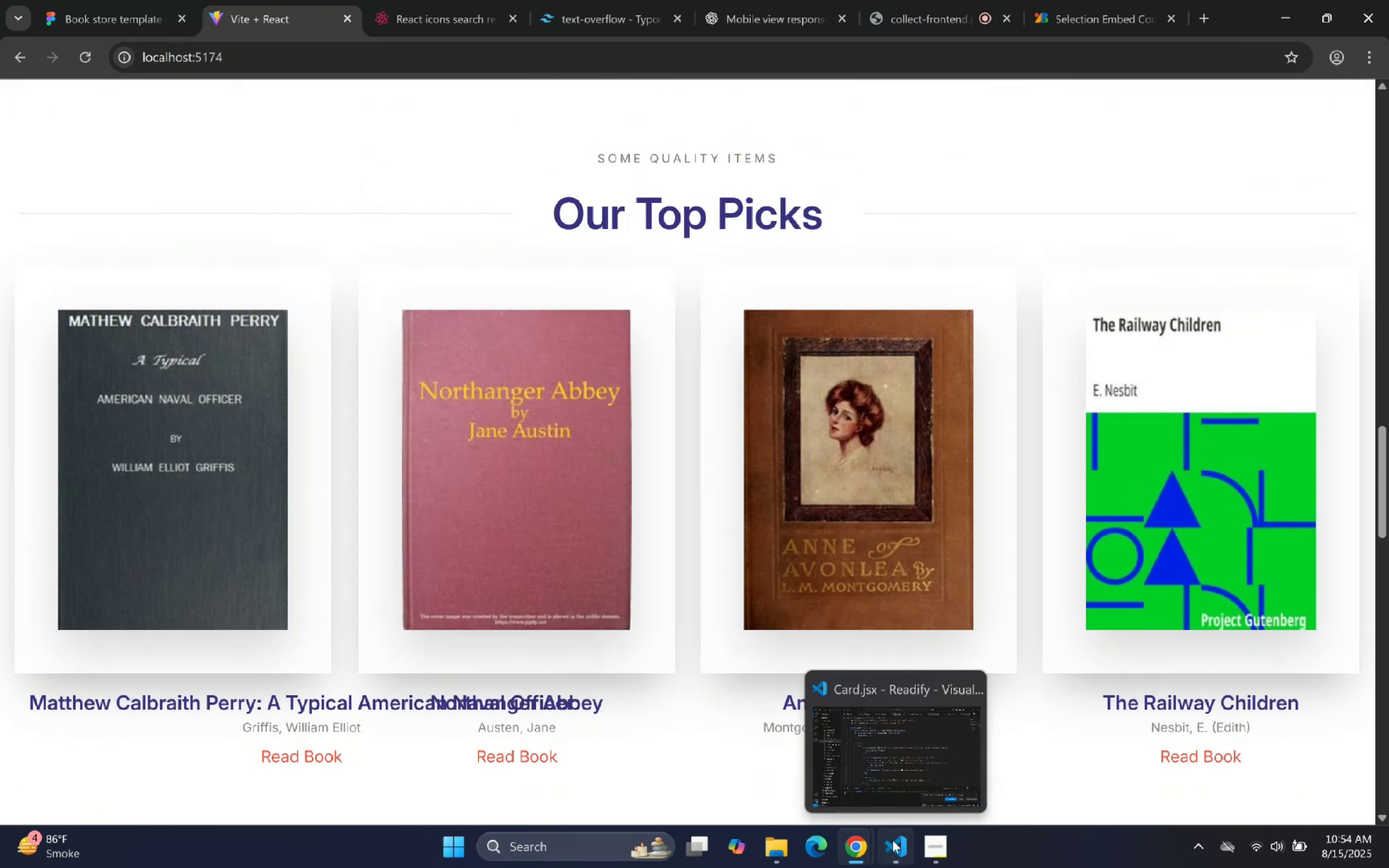 
left_click([895, 848])
 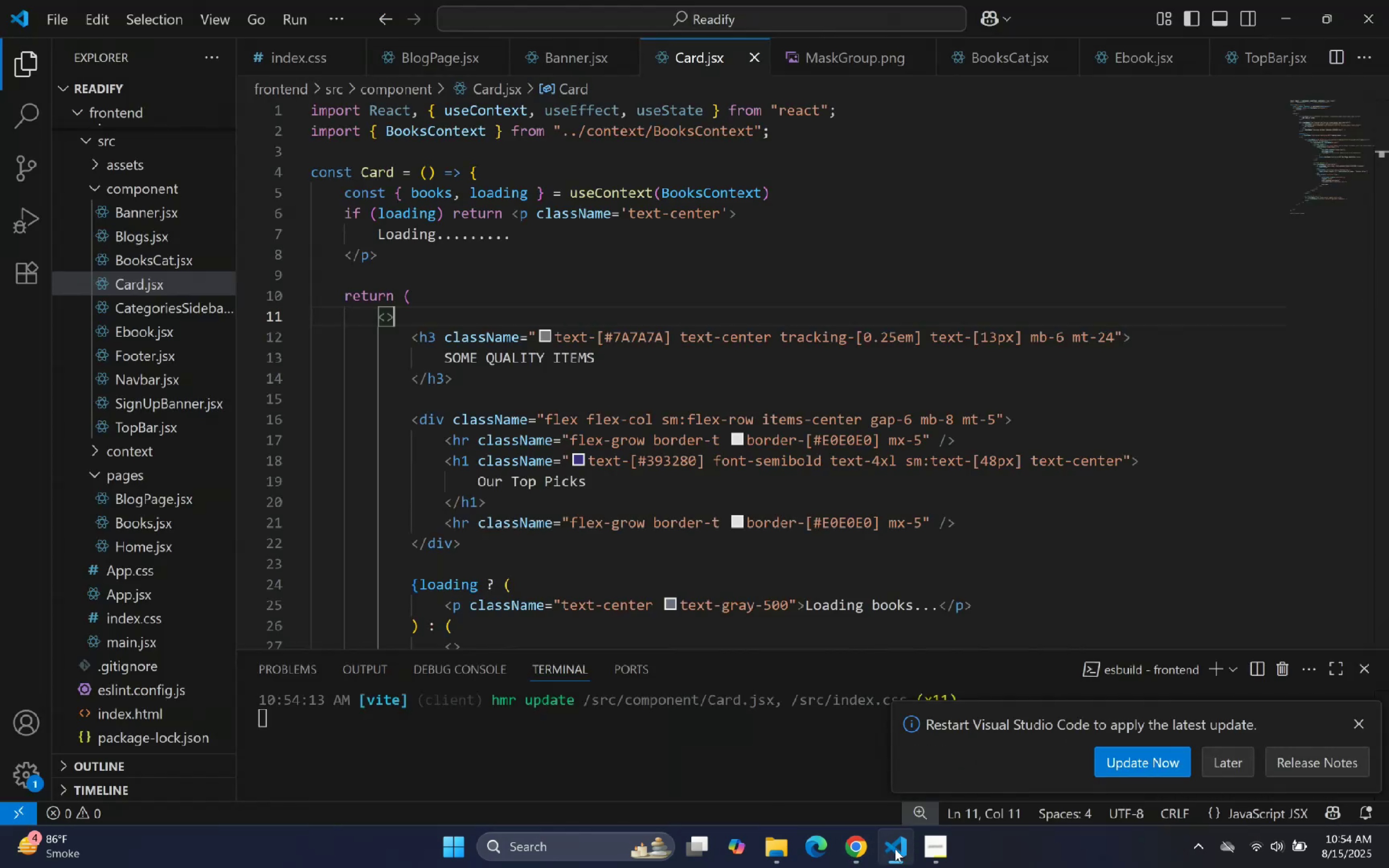 
left_click([895, 849])
 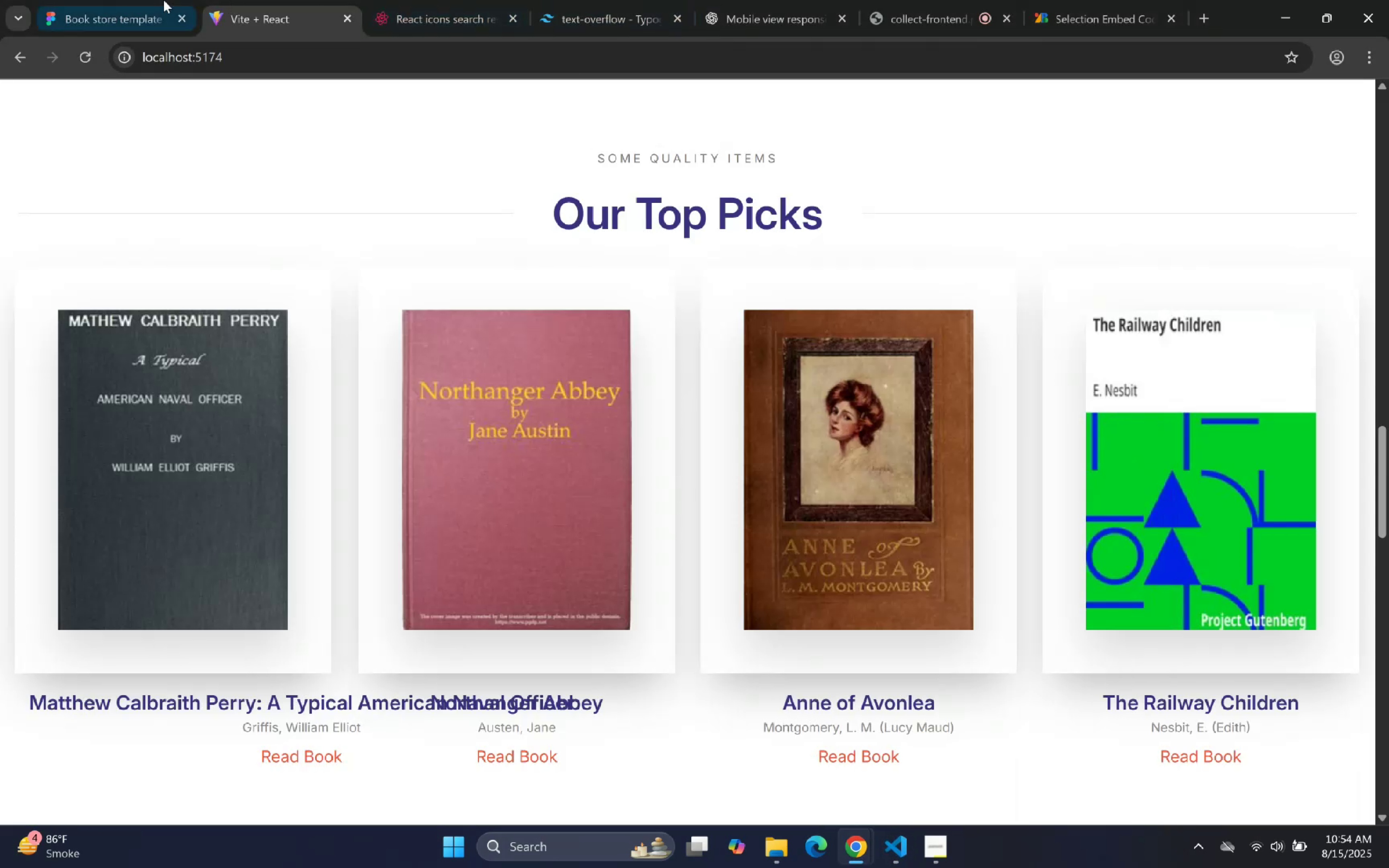 
left_click([725, 0])
 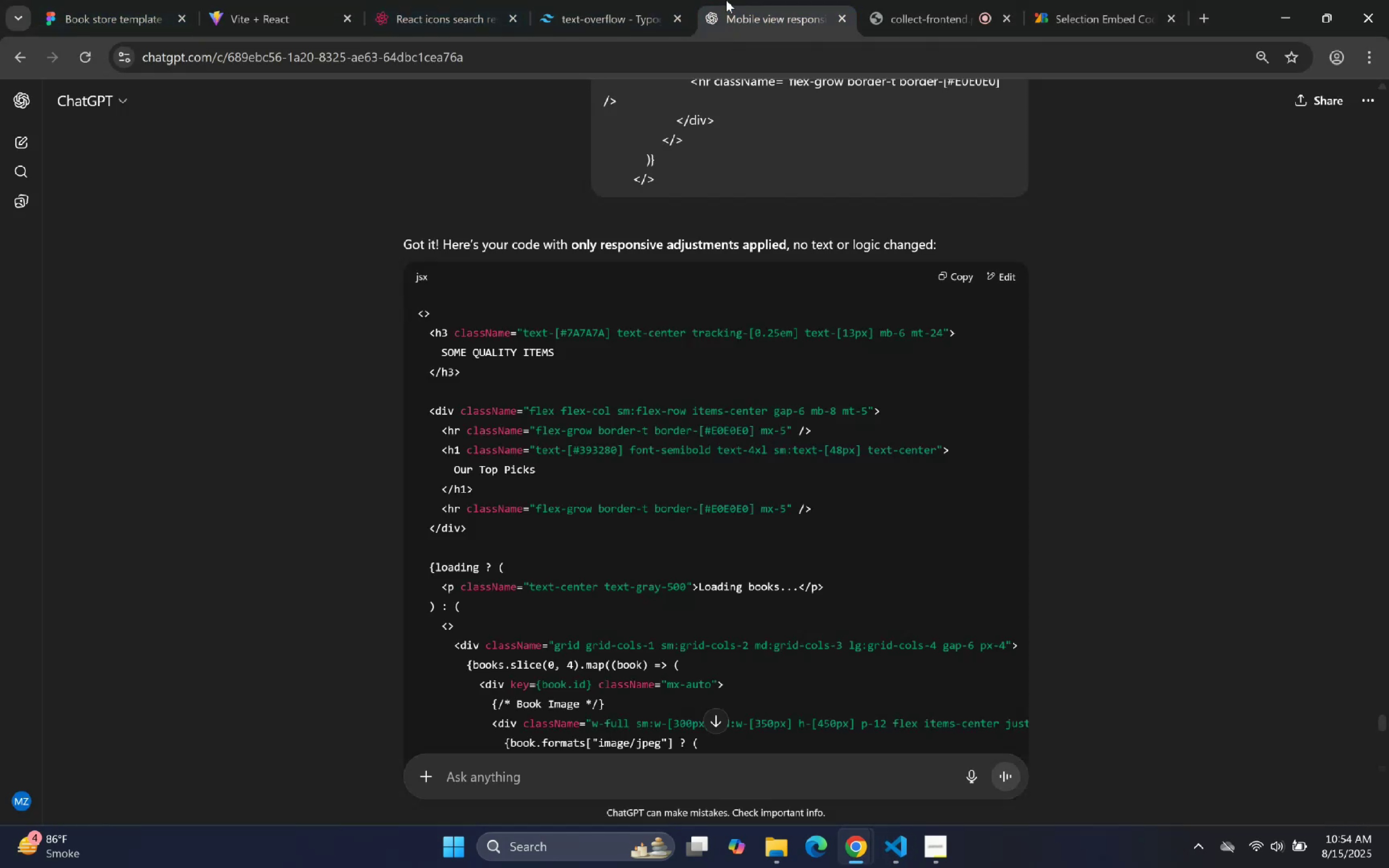 
scroll: coordinate [675, 682], scroll_direction: down, amount: 15.0
 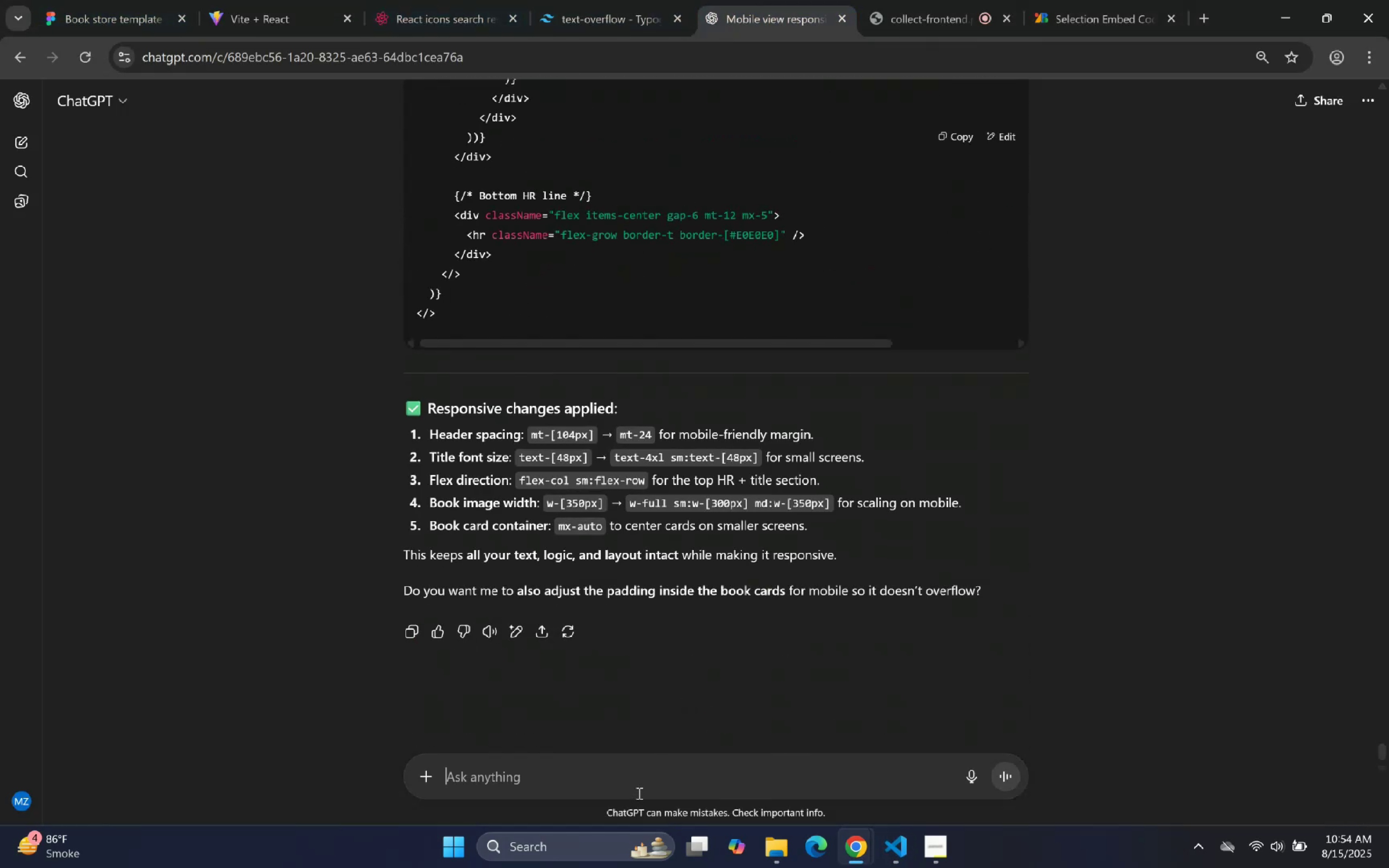 
type(re)
key(Backspace)
key(Backspace)
type(also for text cause text does not move to new line)
 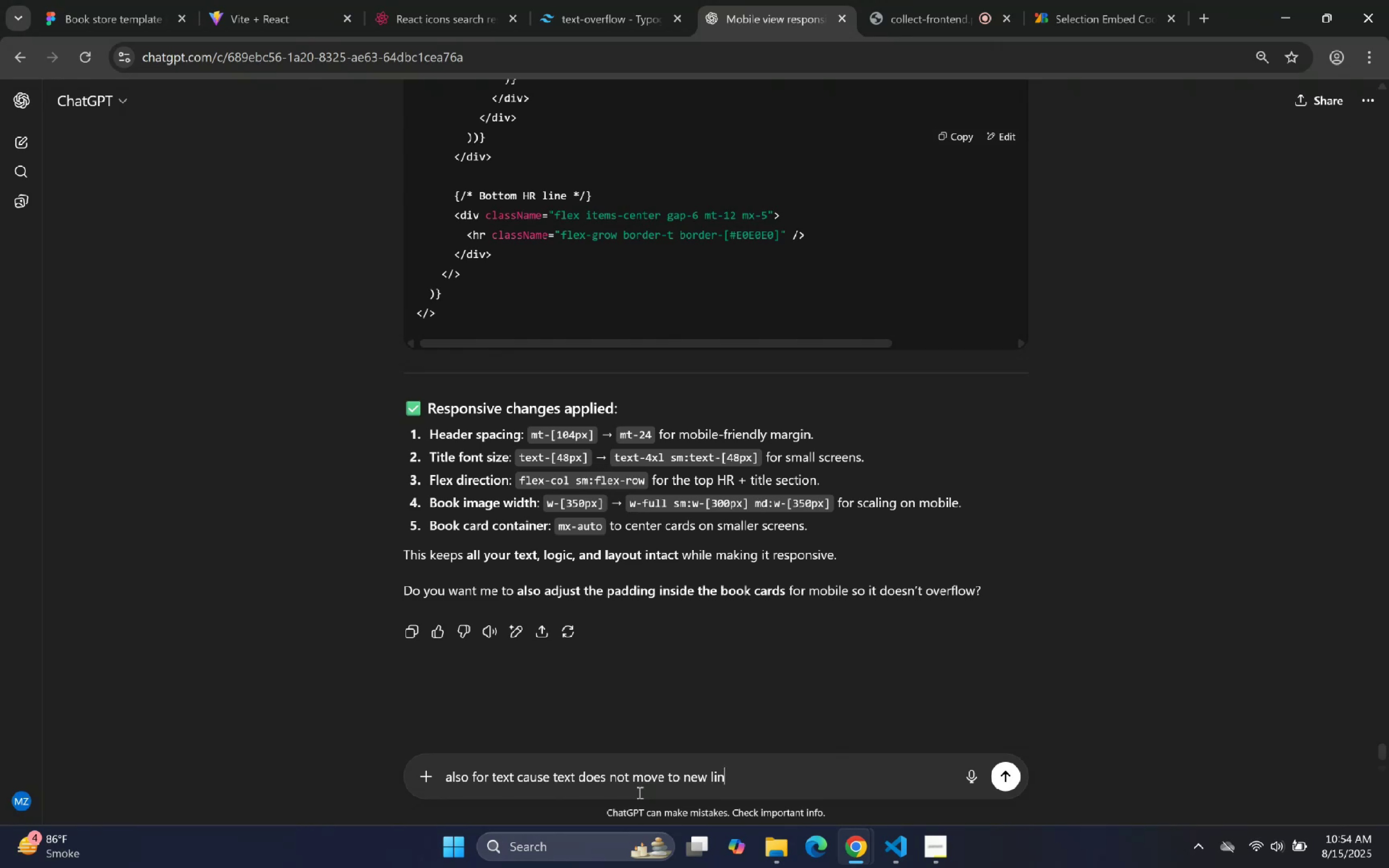 
key(Enter)
 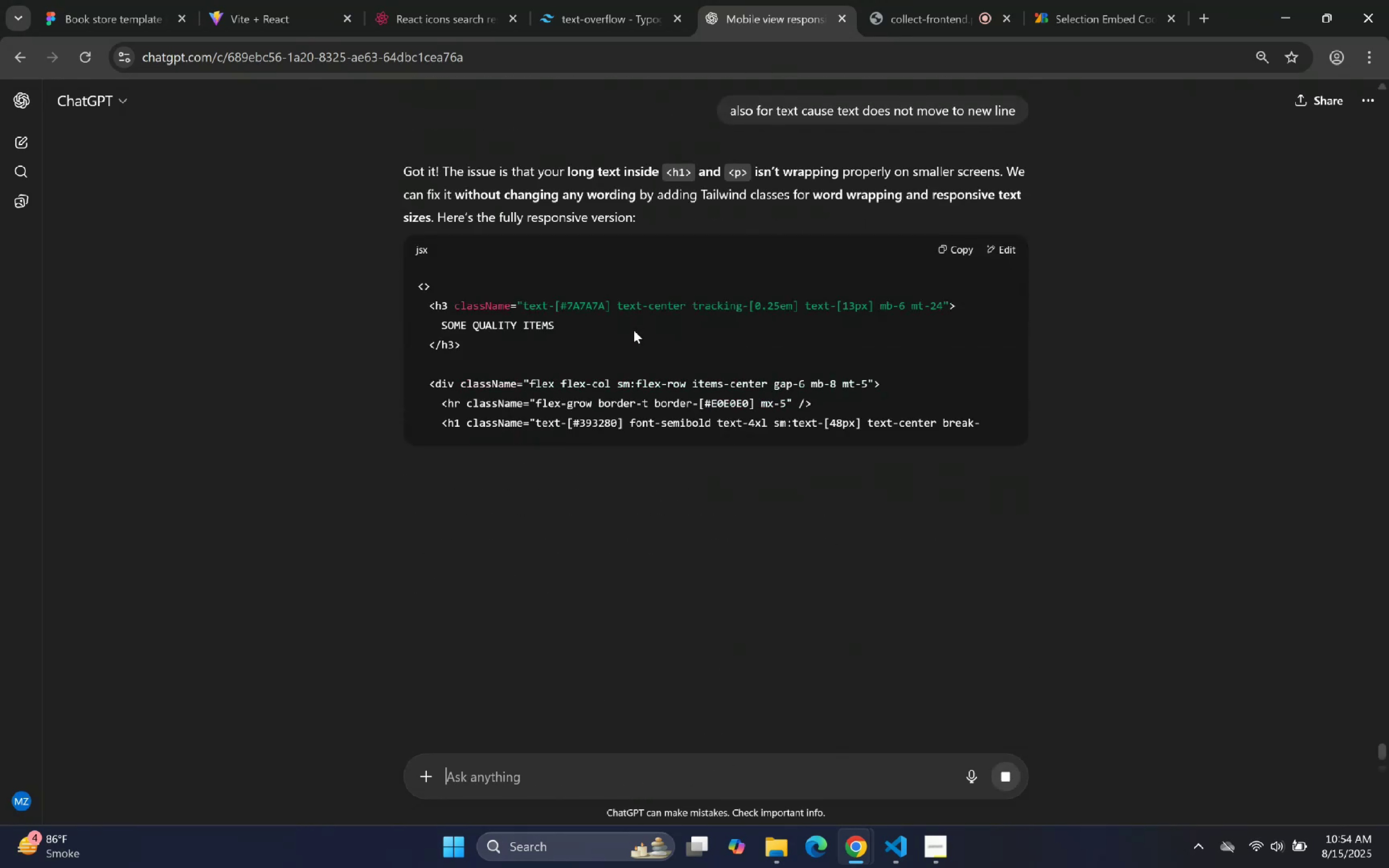 
wait(5.34)
 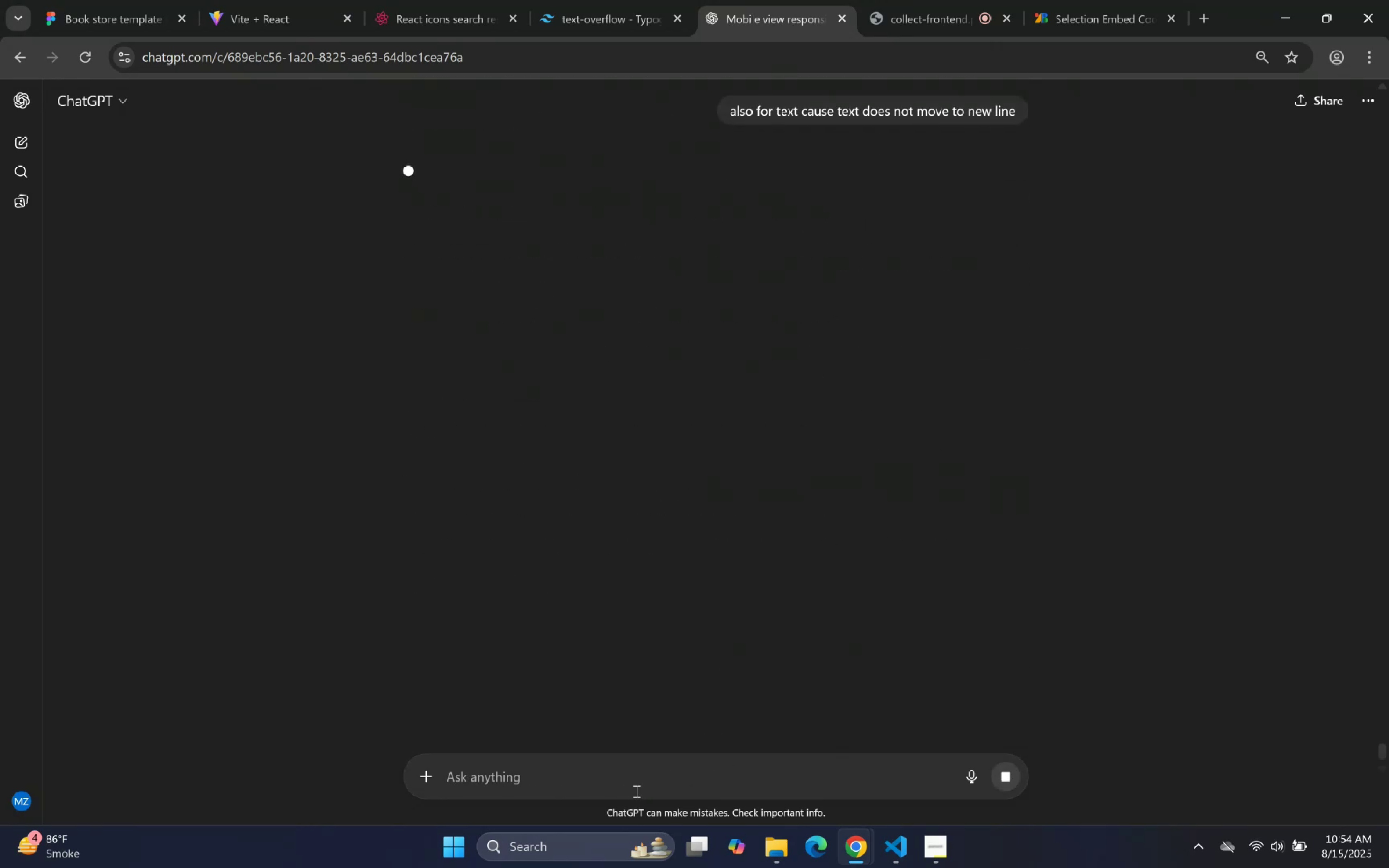 
scroll: coordinate [814, 329], scroll_direction: down, amount: 32.0
 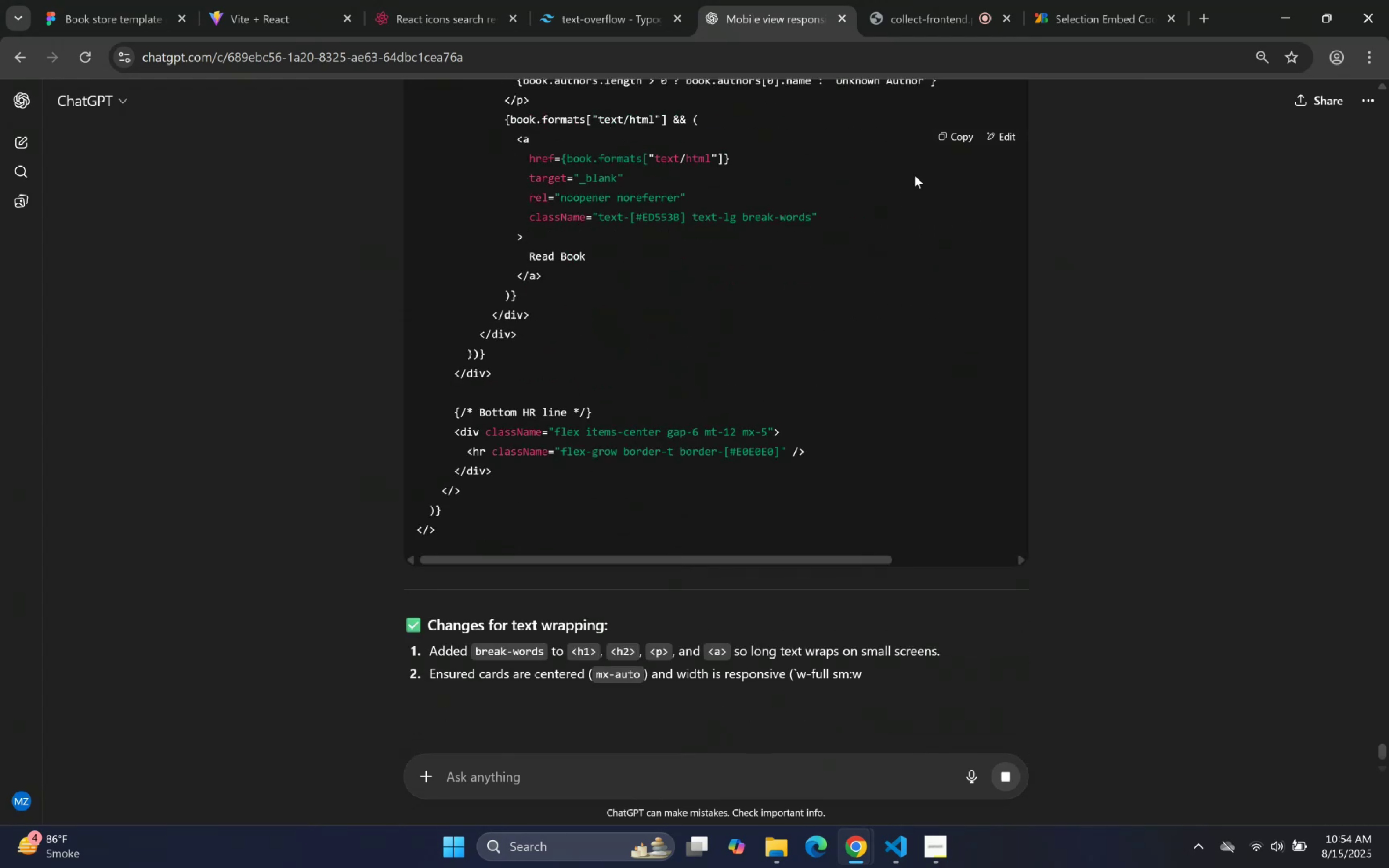 
left_click([964, 133])
 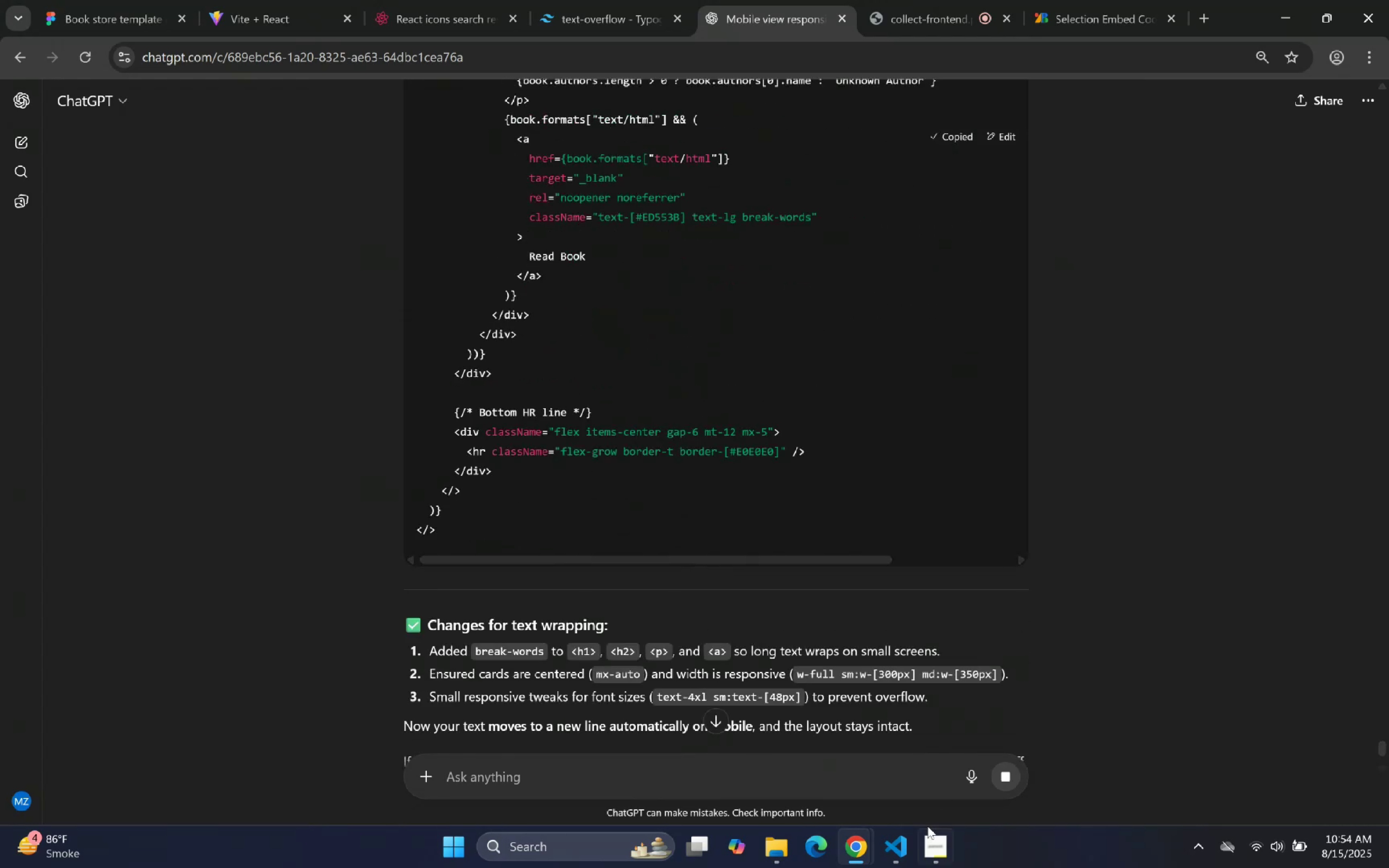 
left_click([900, 859])
 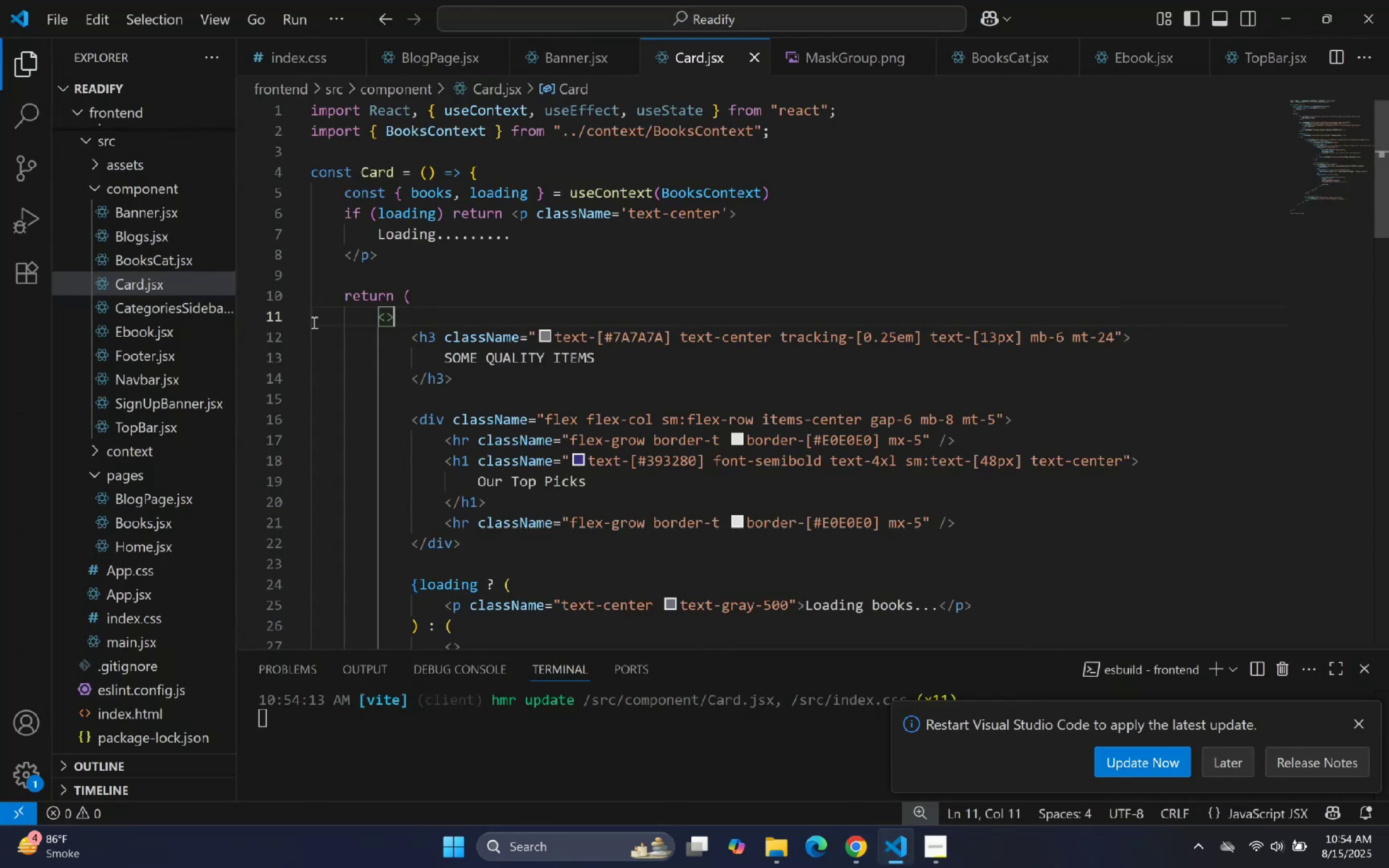 
left_click([301, 322])
 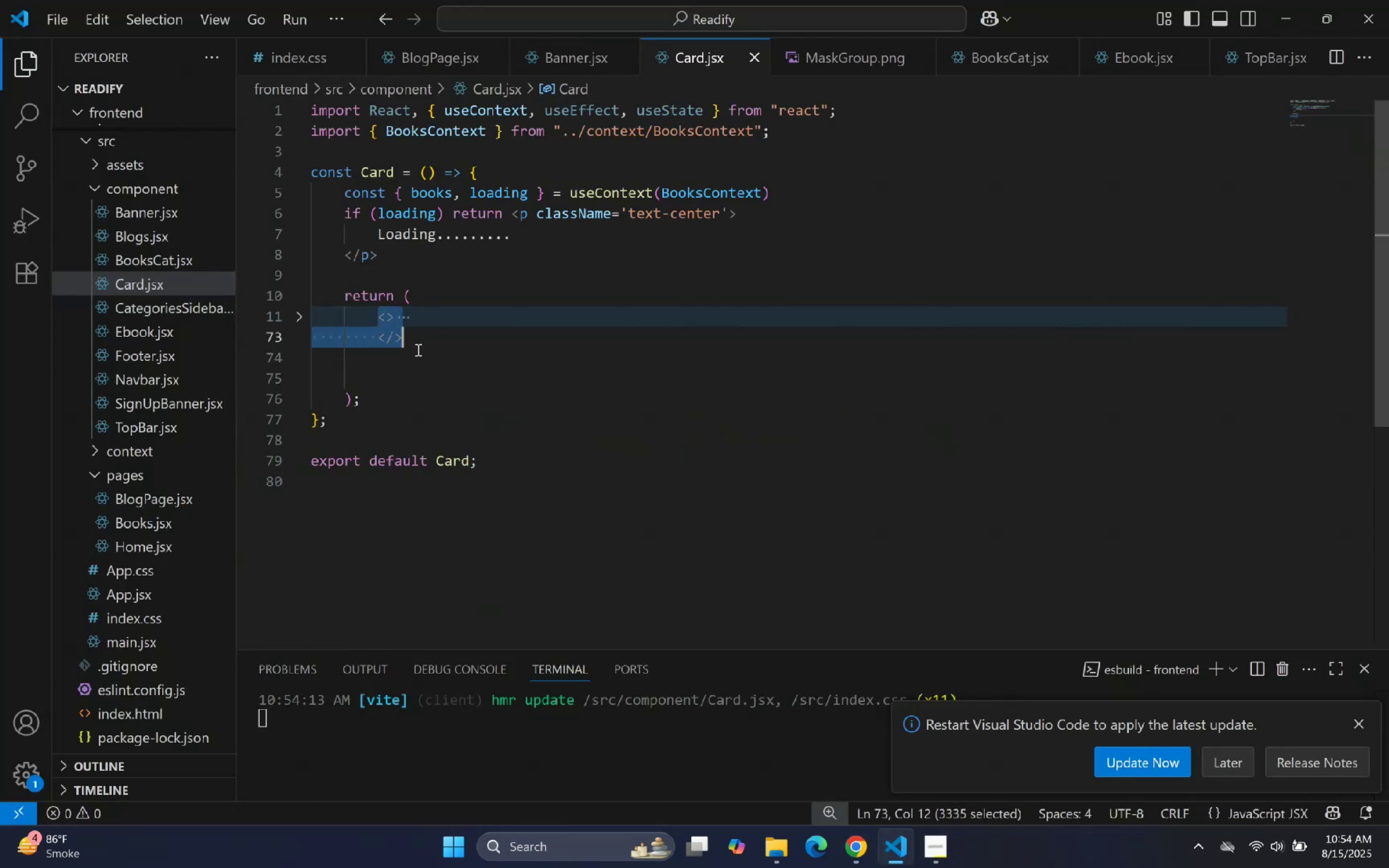 
key(Control+V)
 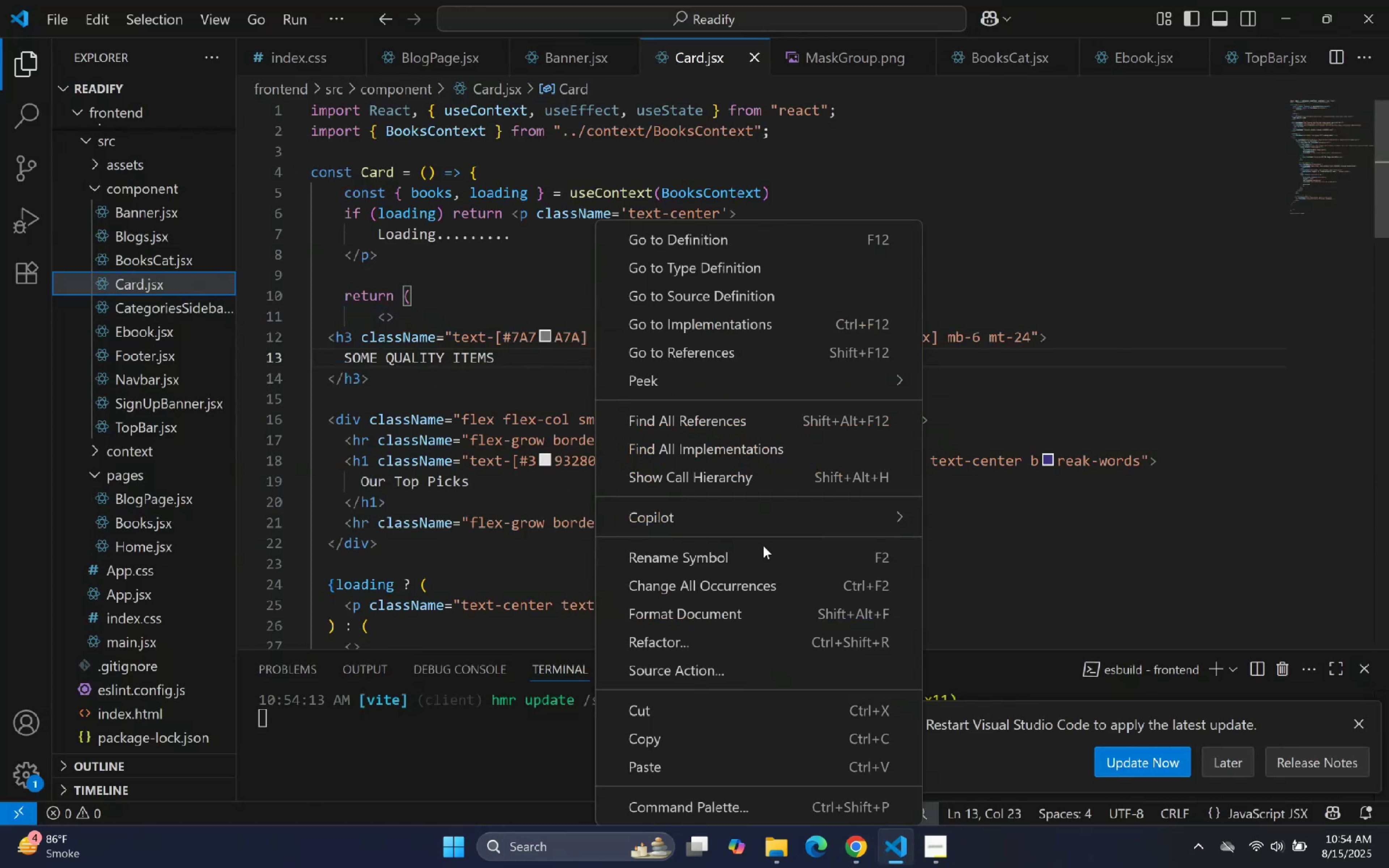 
left_click([697, 614])
 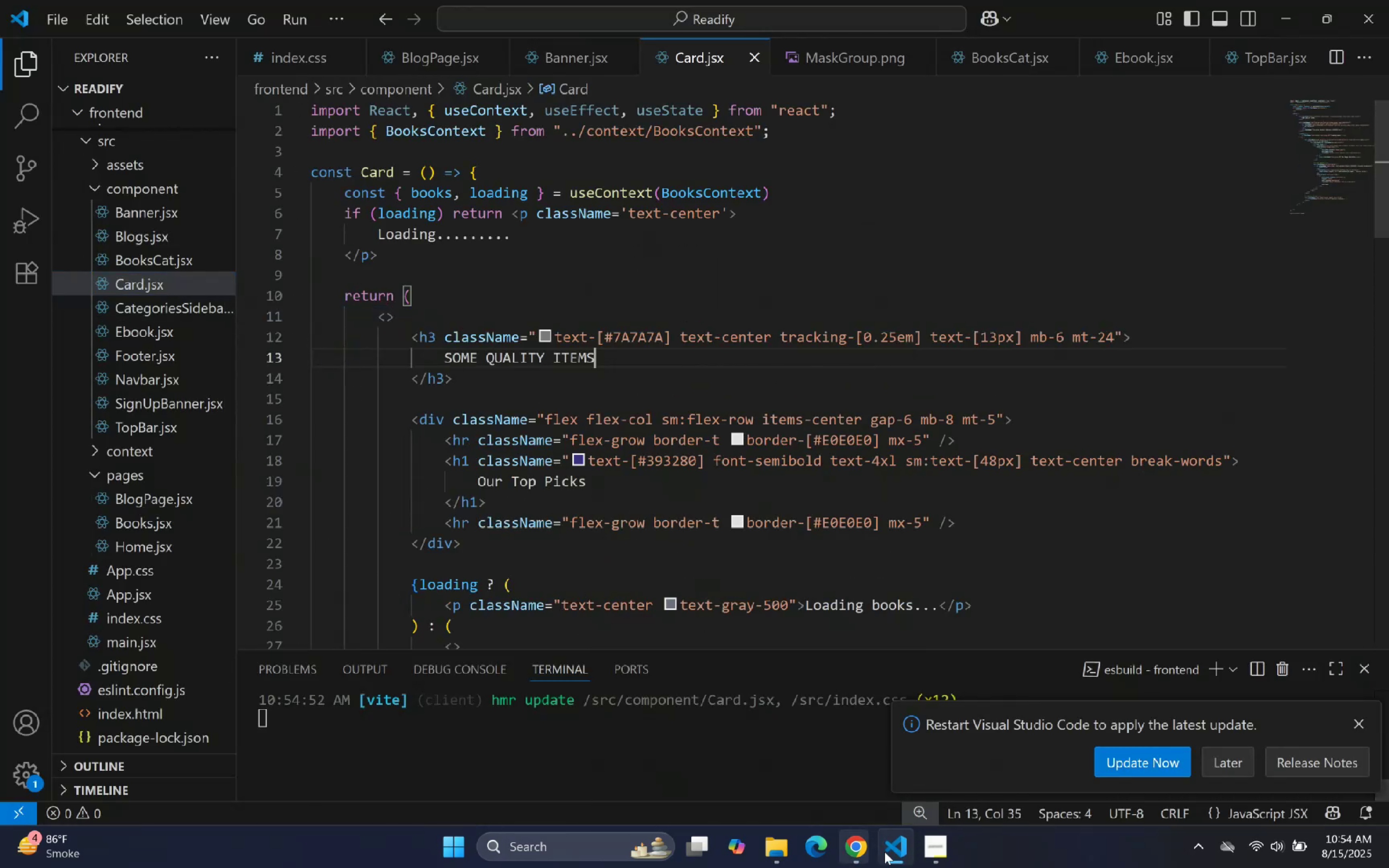 
left_click([888, 852])
 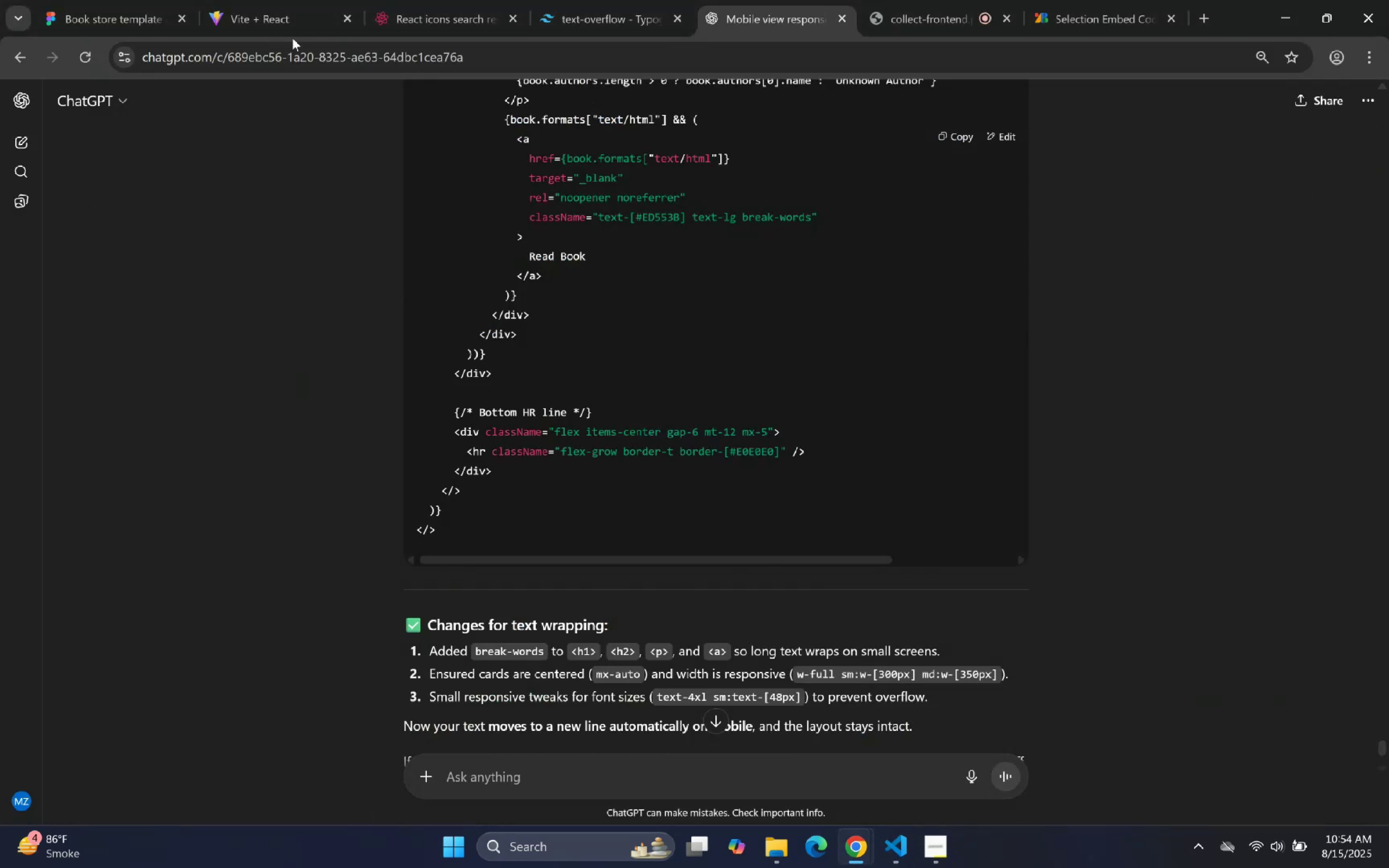 
scroll: coordinate [754, 604], scroll_direction: down, amount: 8.0
 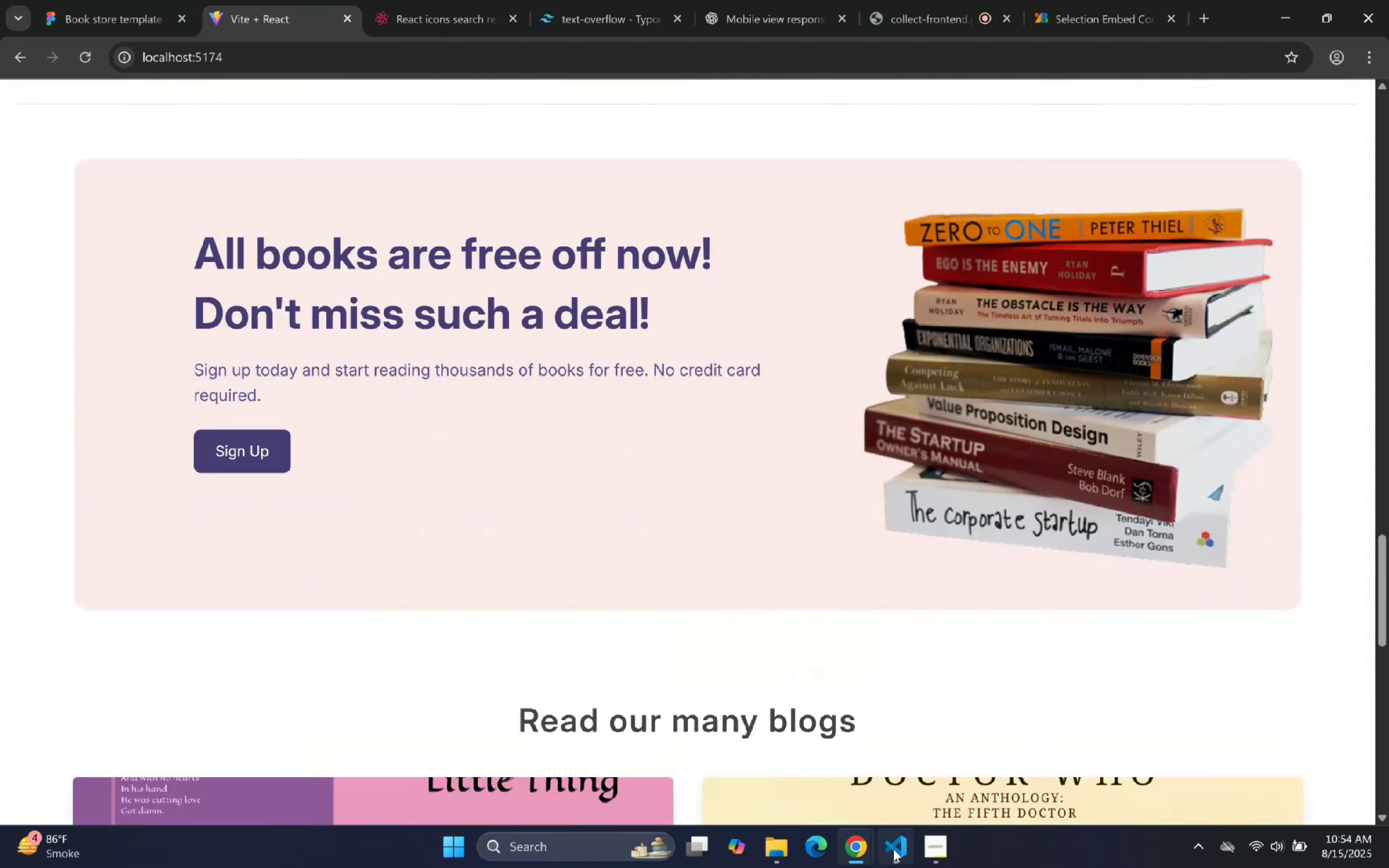 
left_click([893, 849])
 